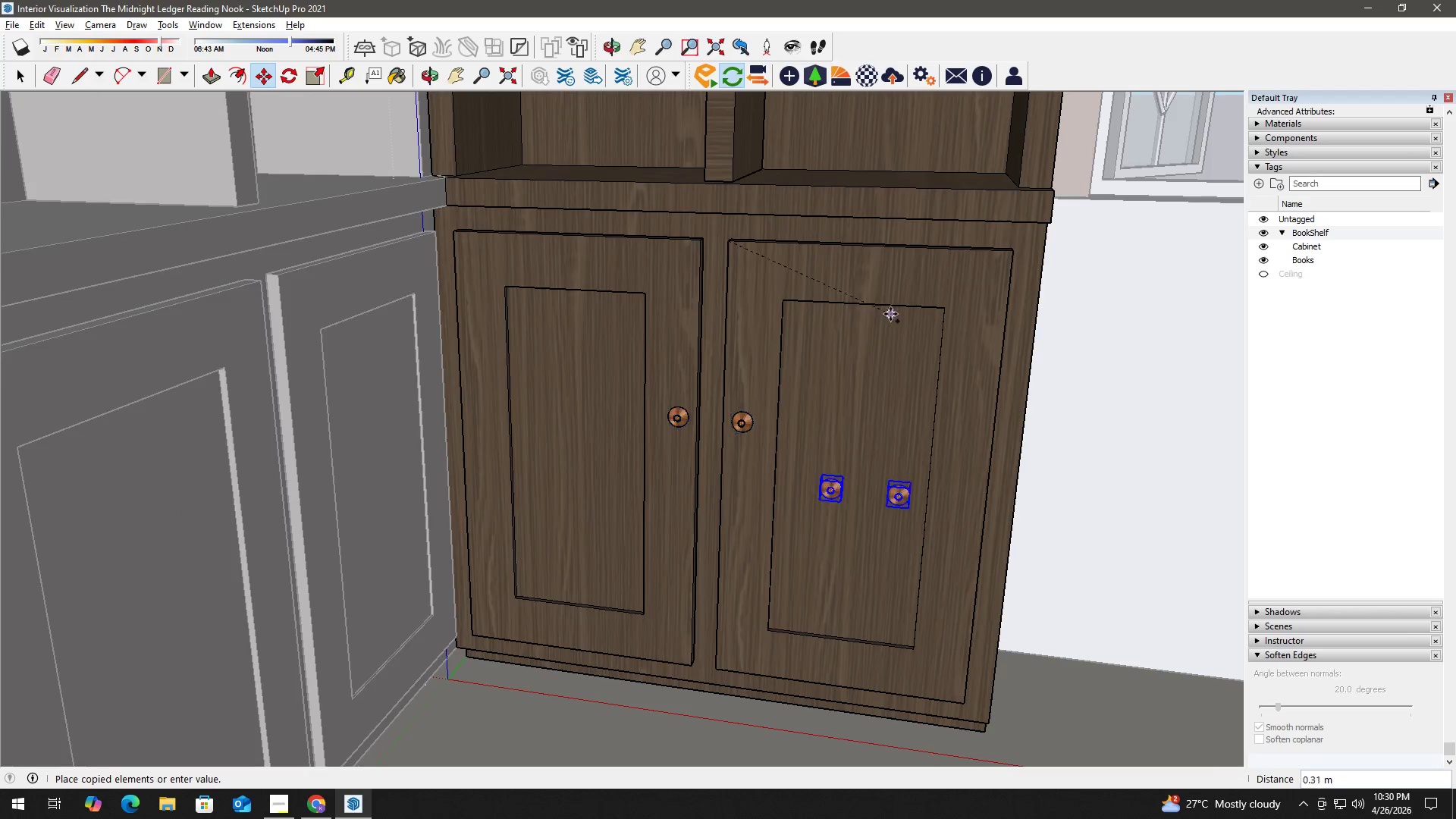 
hold_key(key=ShiftLeft, duration=0.89)
 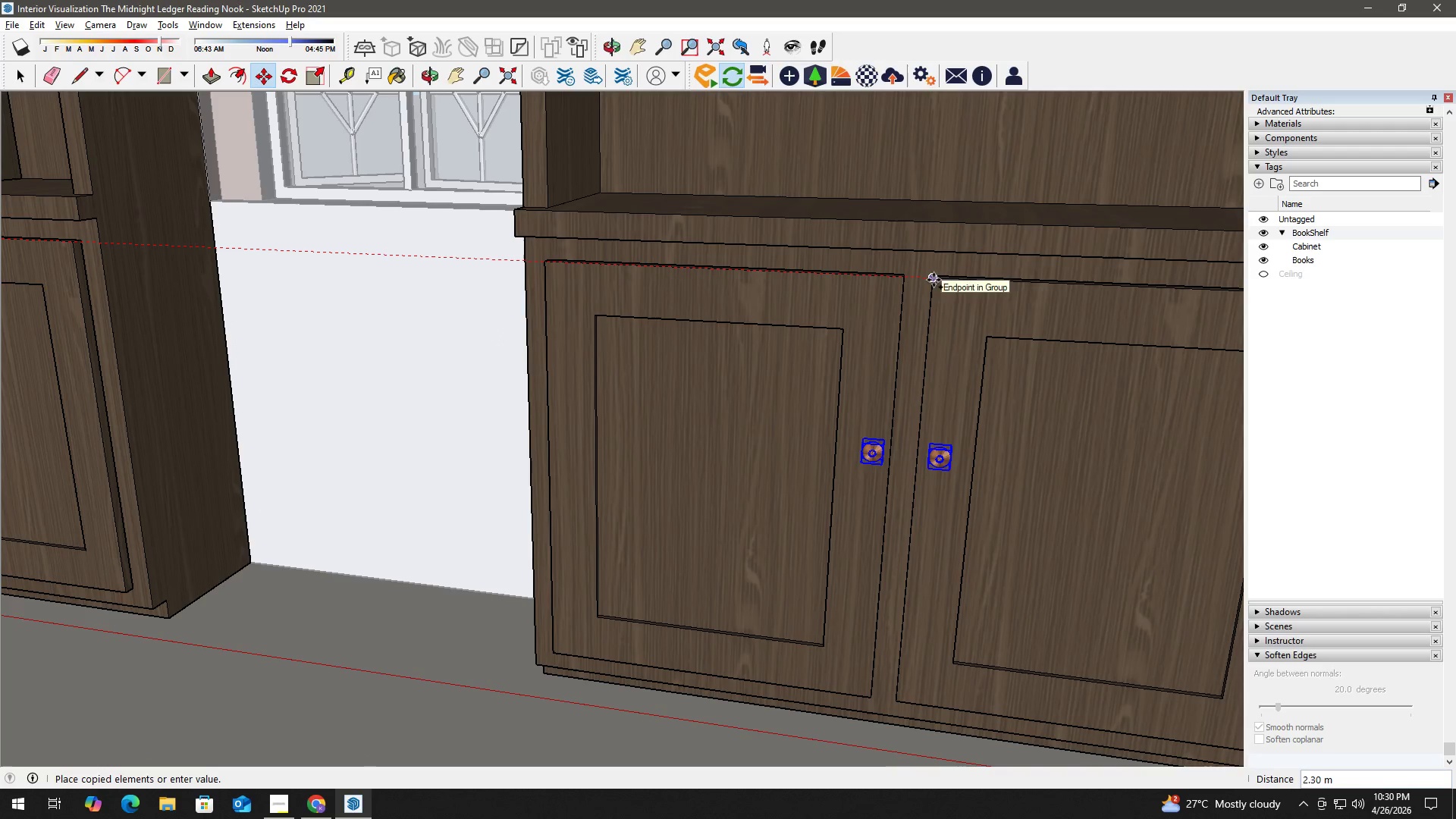 
scroll: coordinate [893, 316], scroll_direction: down, amount: 2.0
 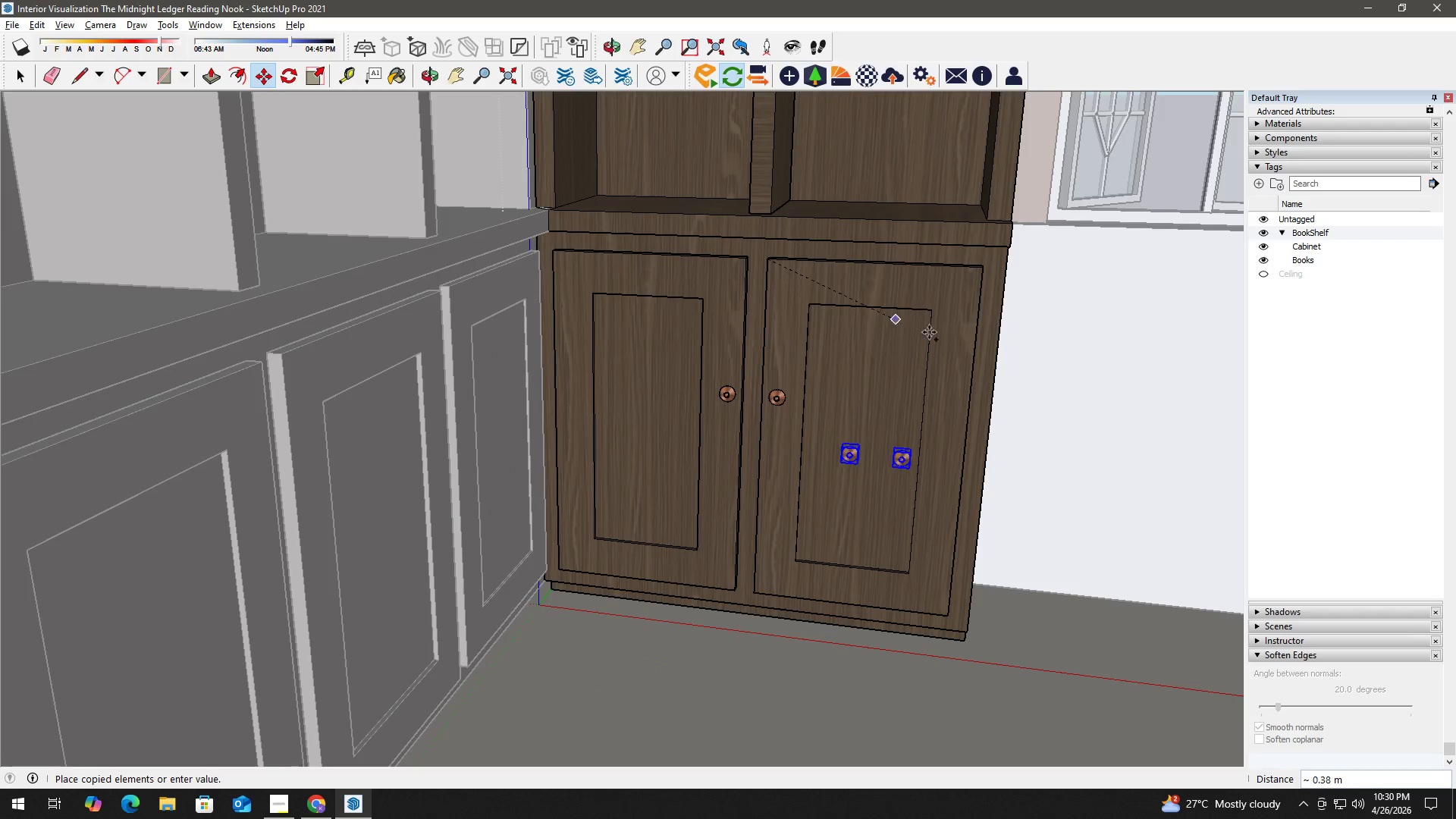 
left_click([930, 280])
 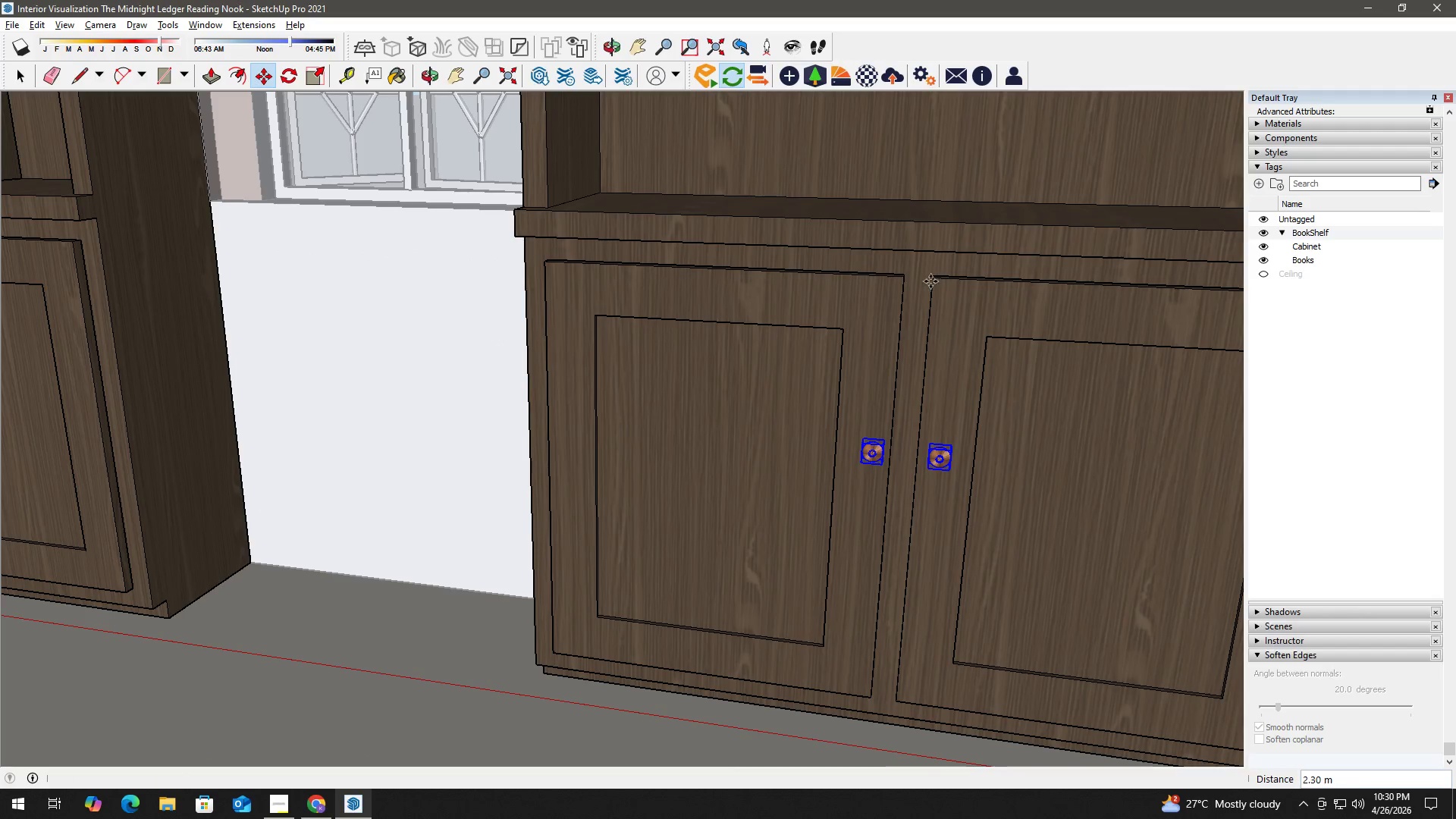 
key(Space)
 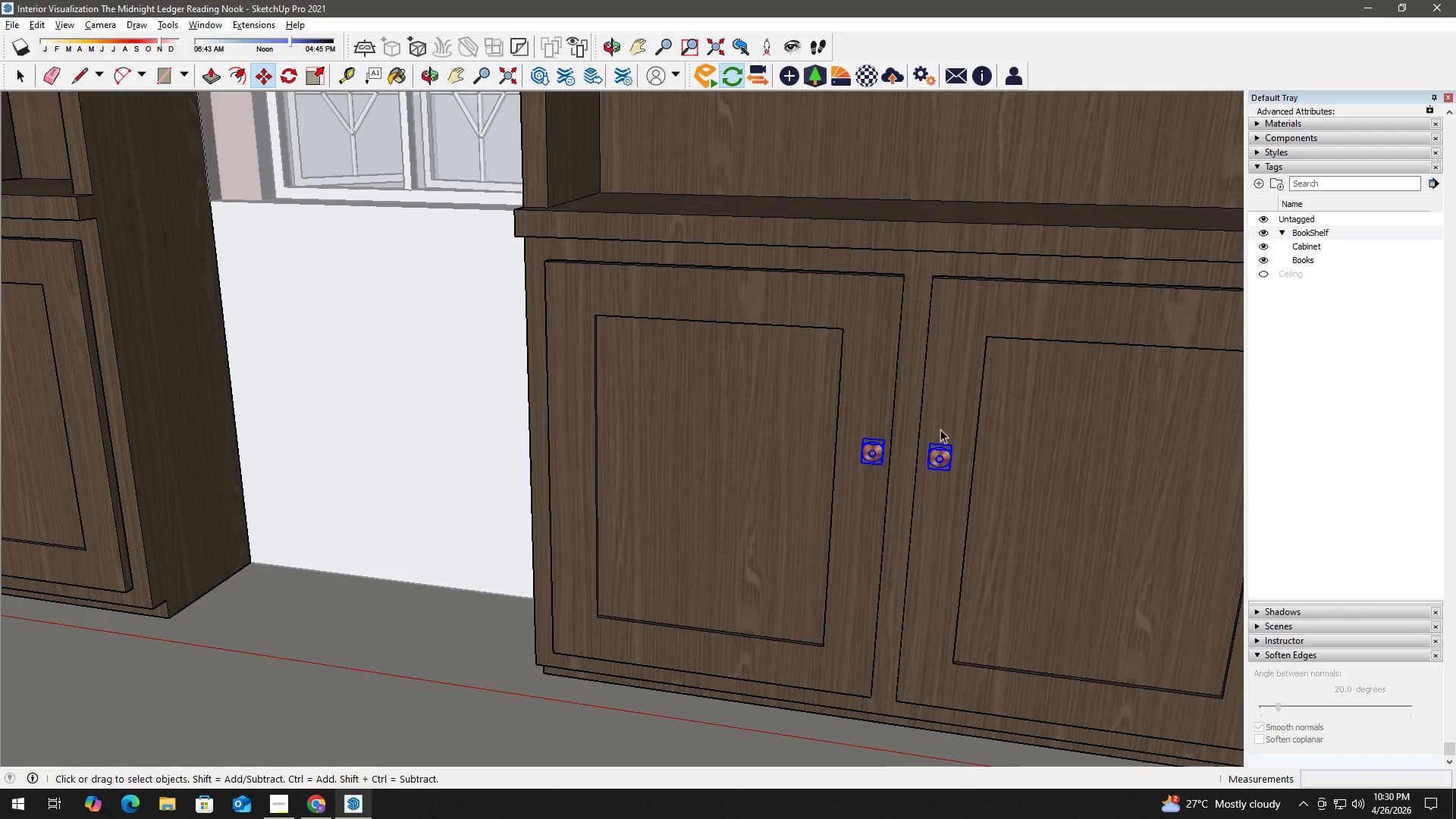 
scroll: coordinate [940, 429], scroll_direction: up, amount: 3.0
 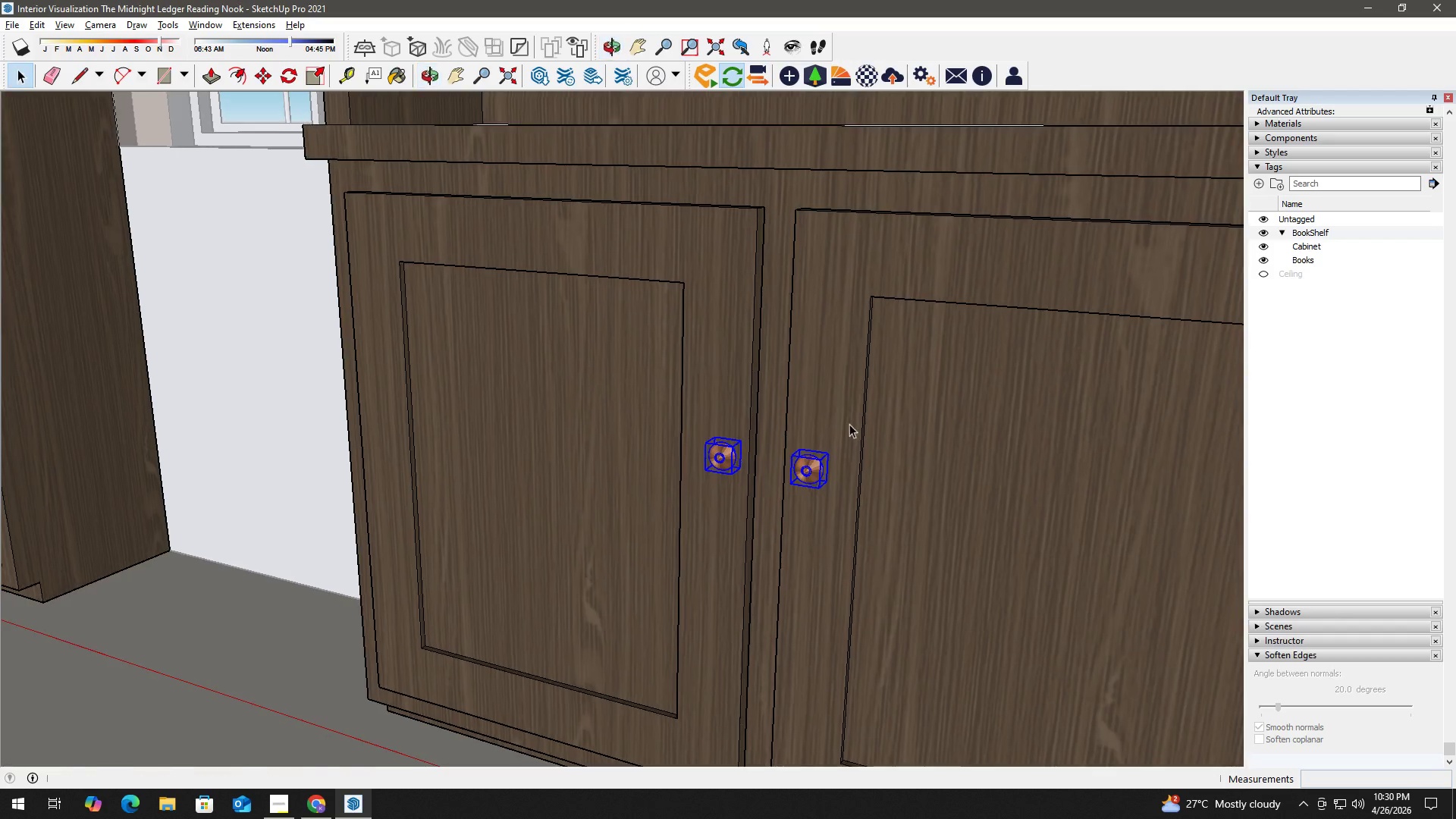 
left_click([785, 458])
 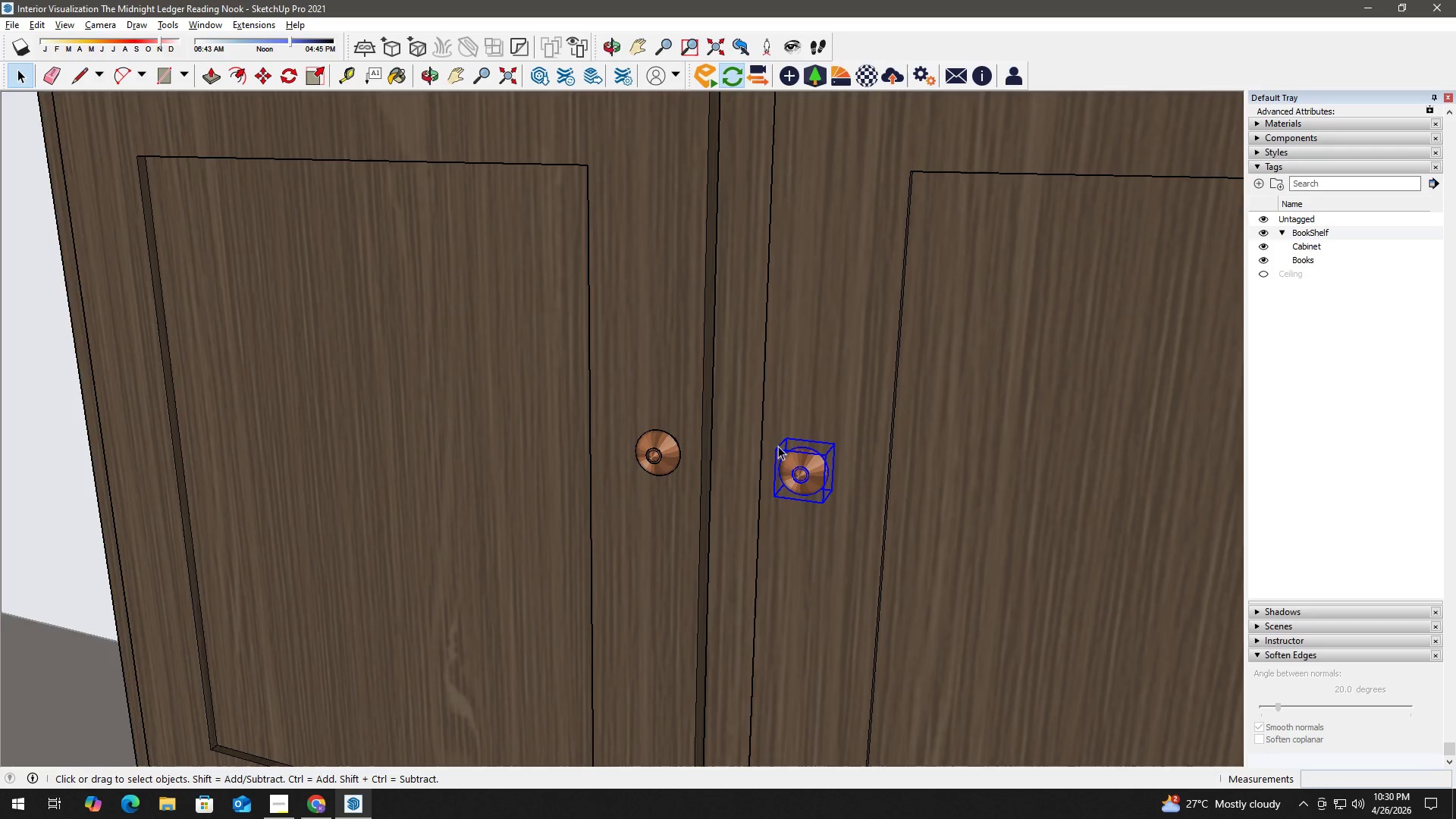 
scroll: coordinate [776, 430], scroll_direction: up, amount: 7.0
 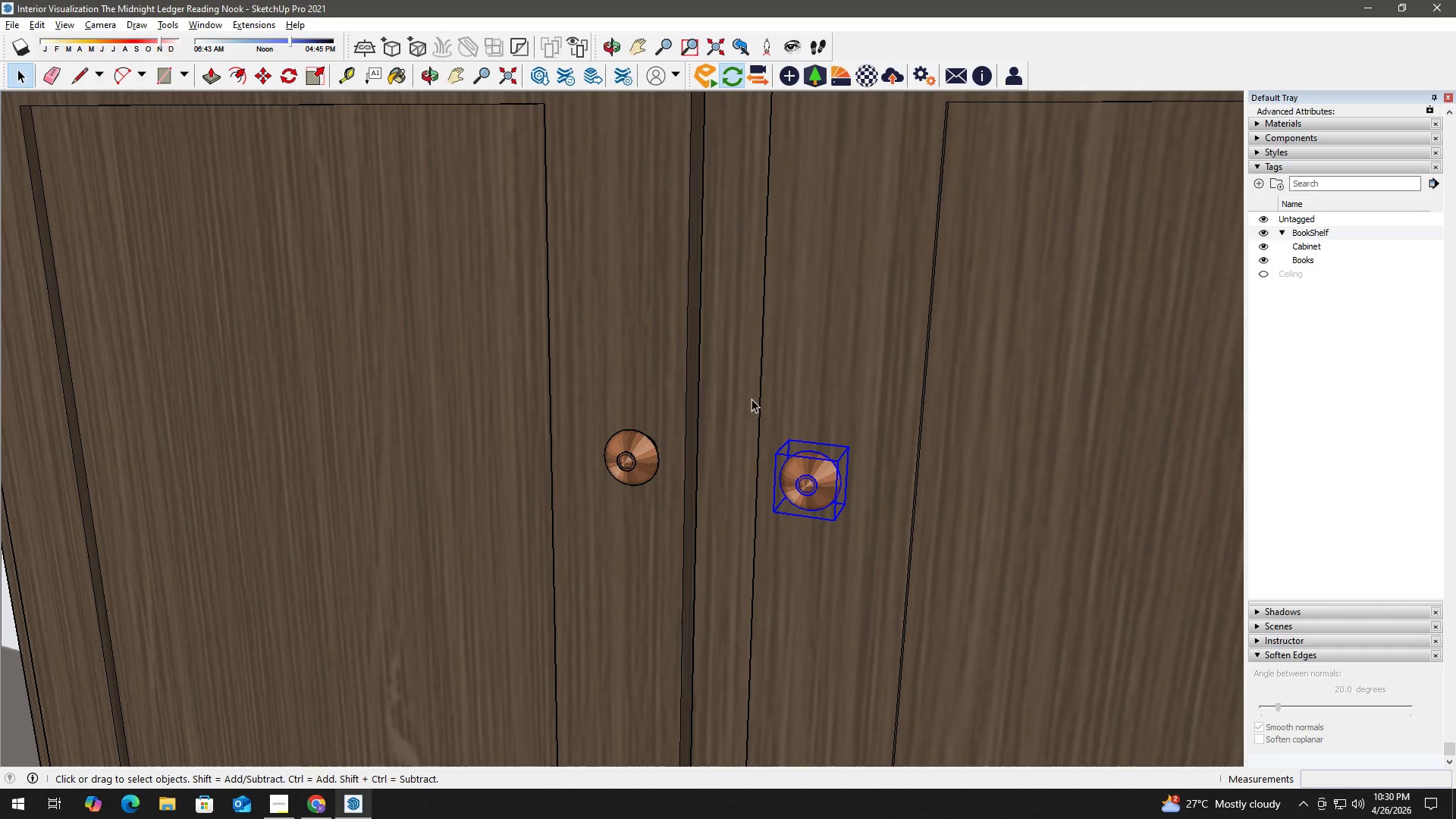 
key(T)
 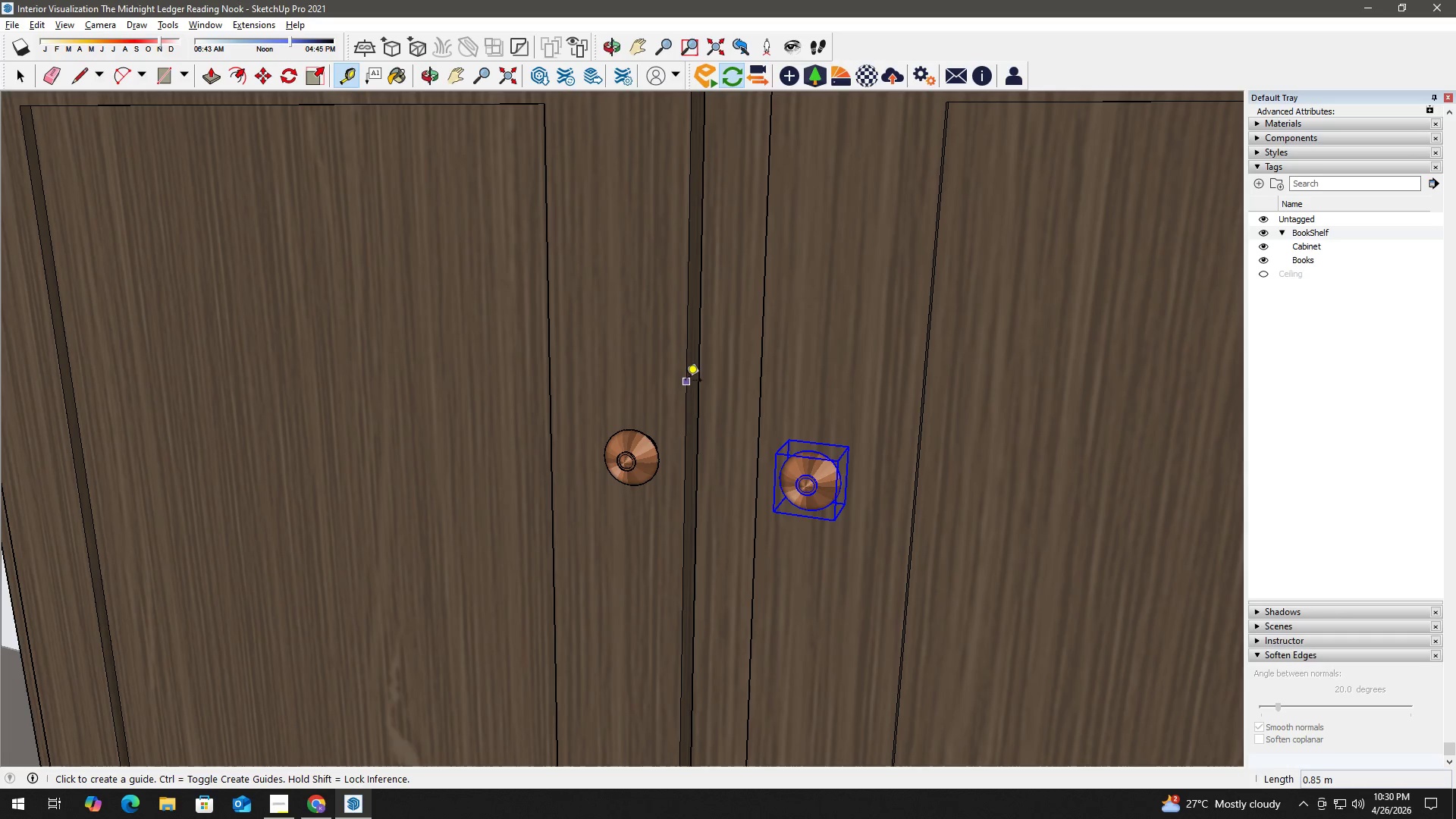 
scroll: coordinate [660, 451], scroll_direction: up, amount: 21.0
 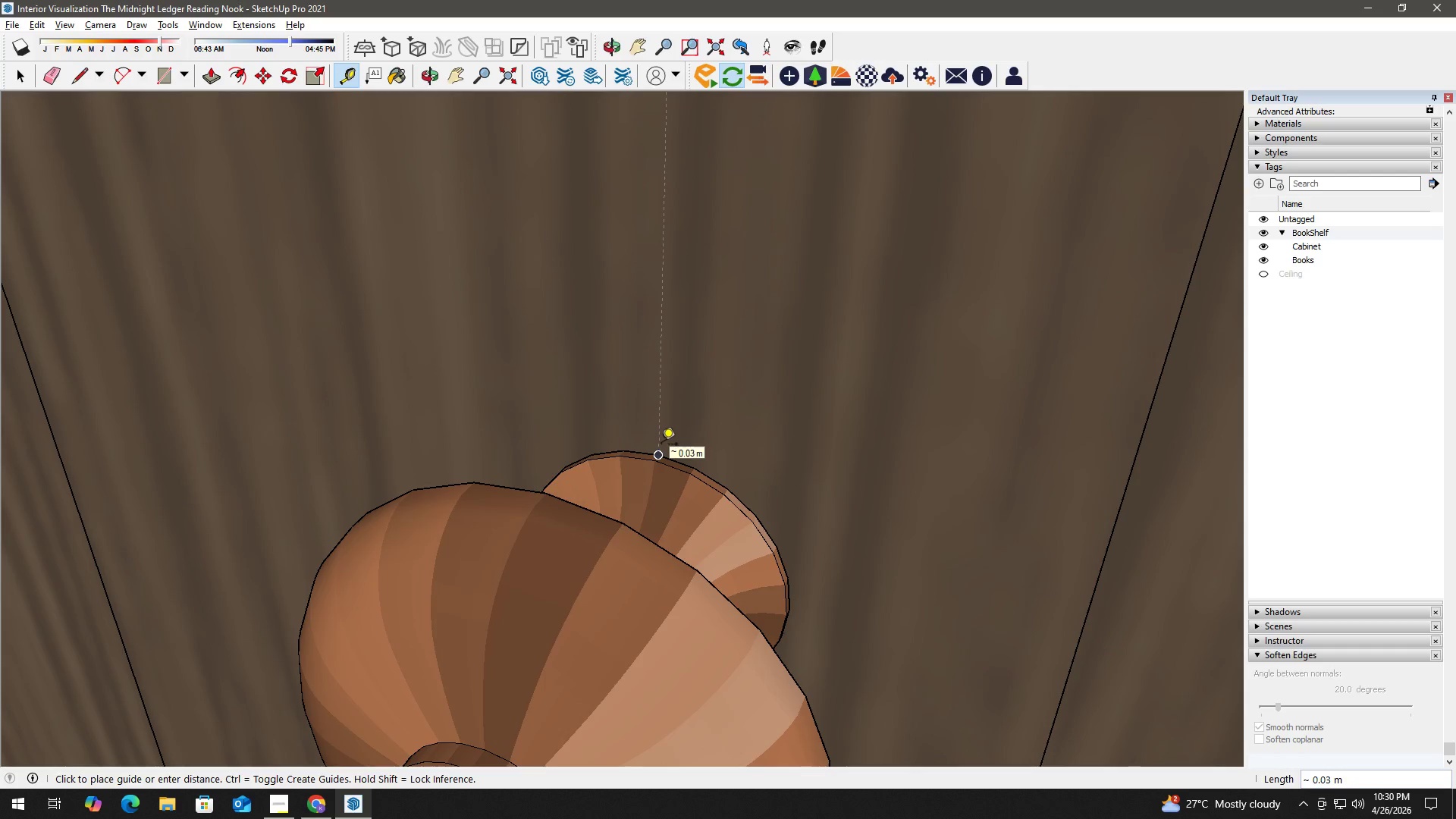 
key(Space)
 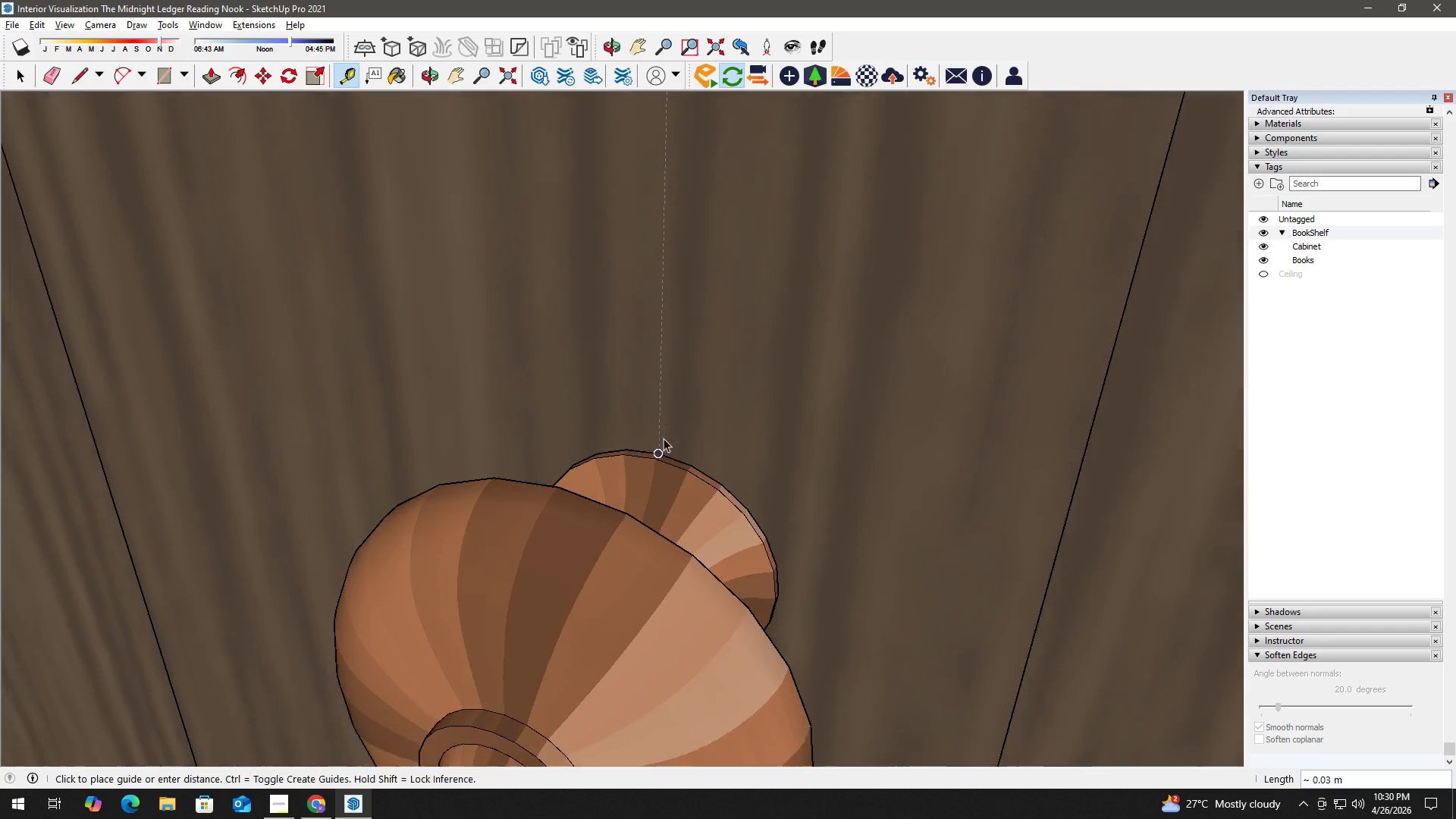 
key(H)
 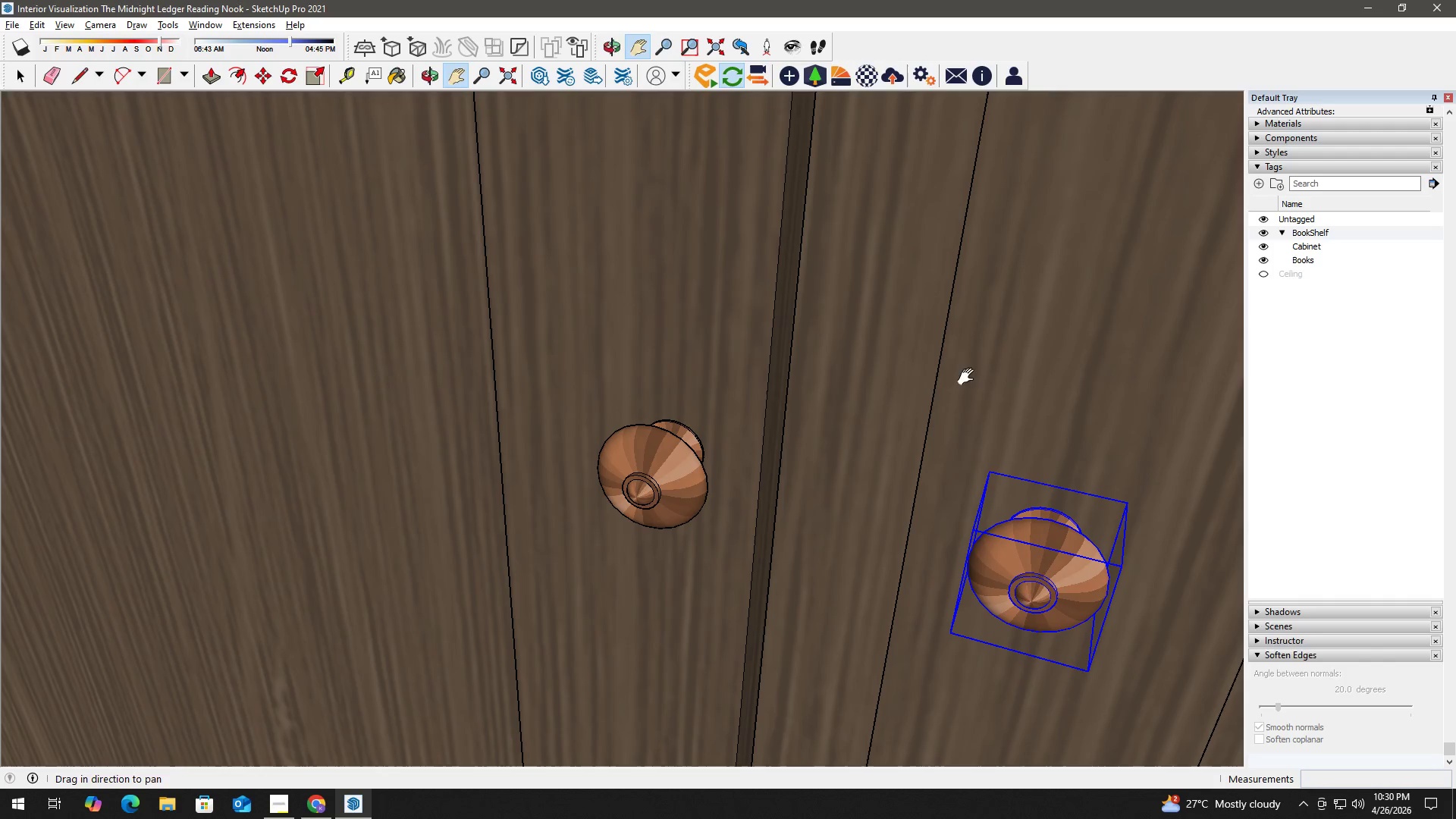 
scroll: coordinate [689, 397], scroll_direction: down, amount: 16.0
 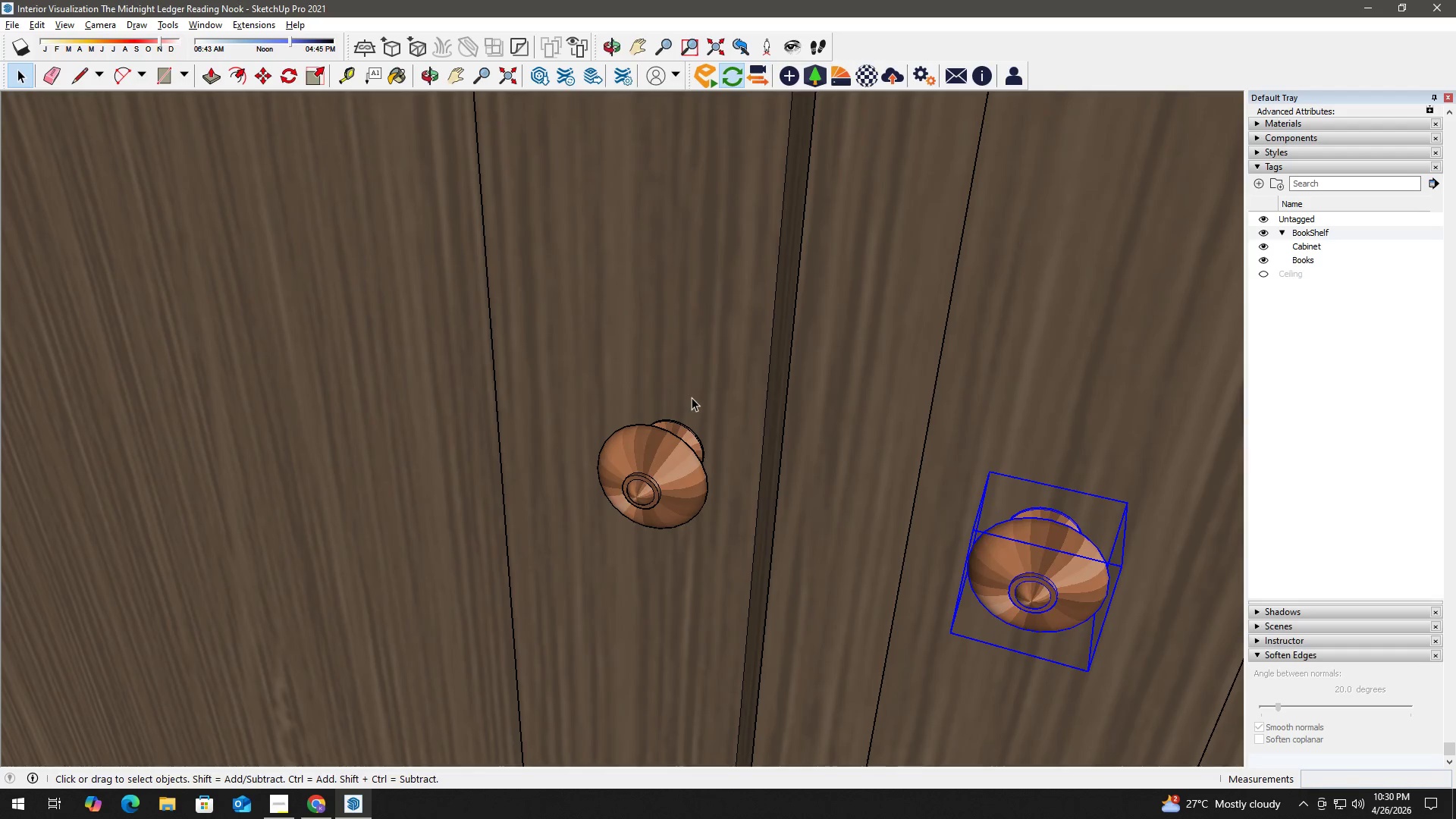 
key(Space)
 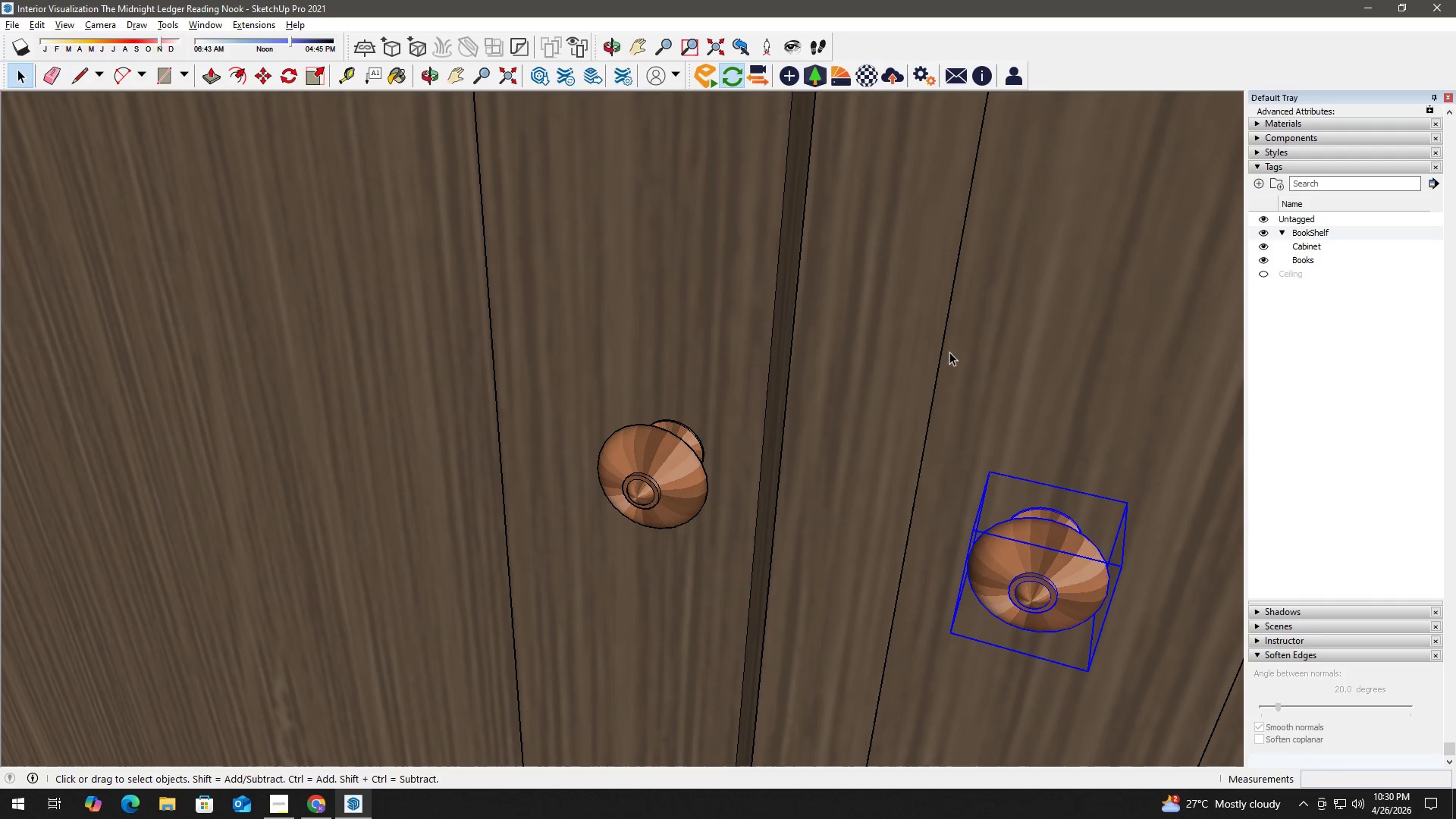 
key(T)
 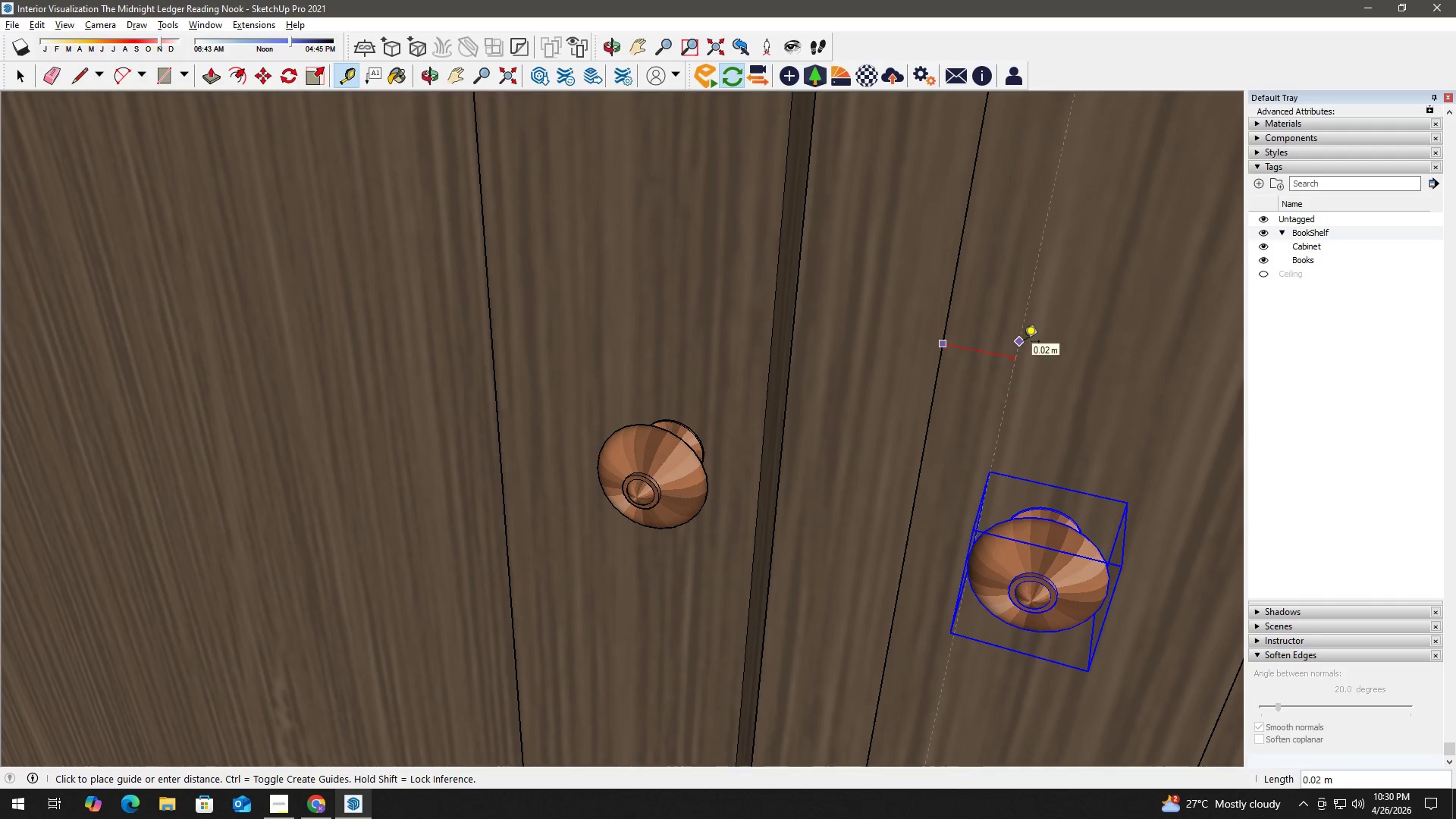 
key(Numpad0)
 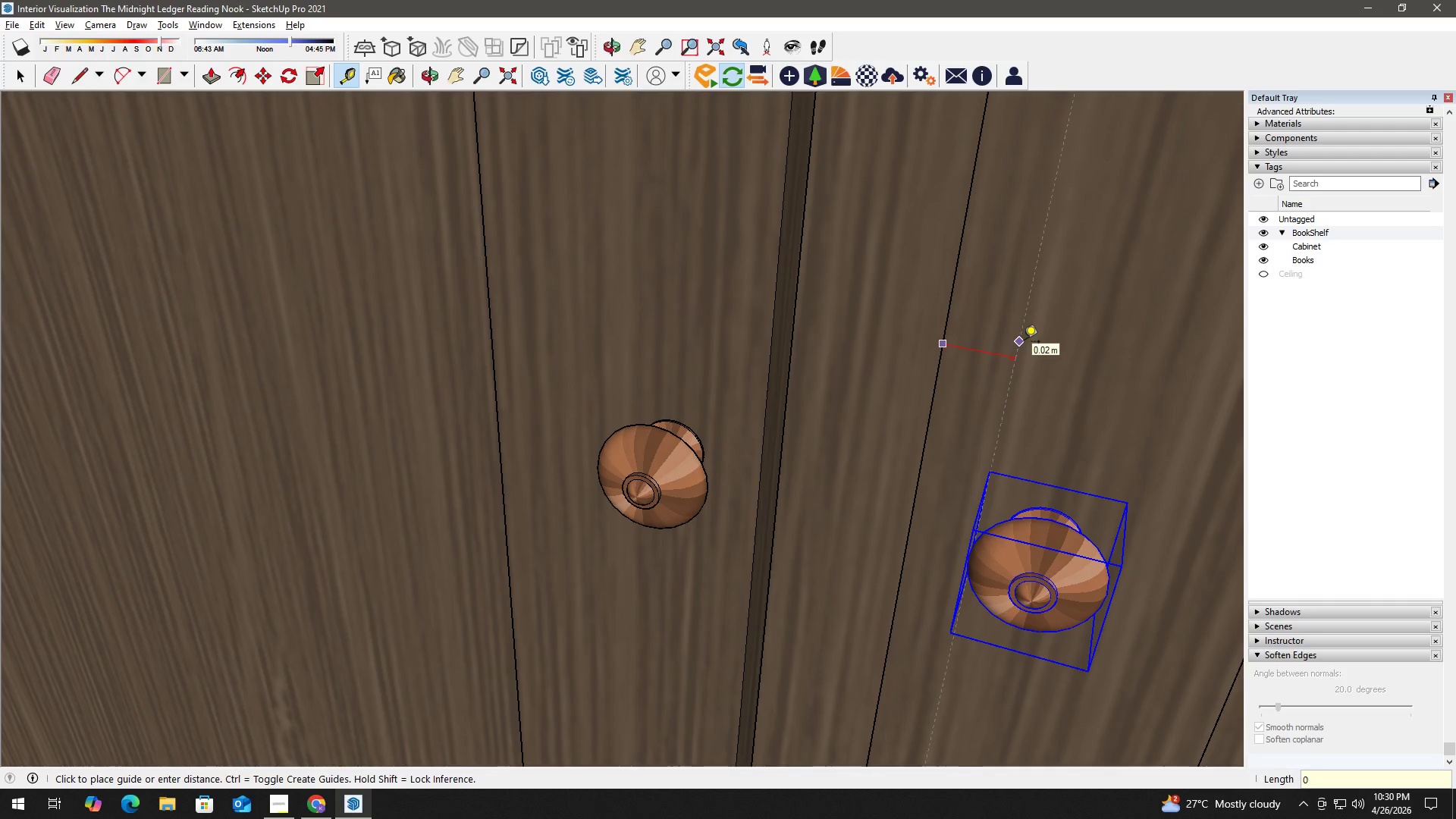 
key(NumpadDecimal)
 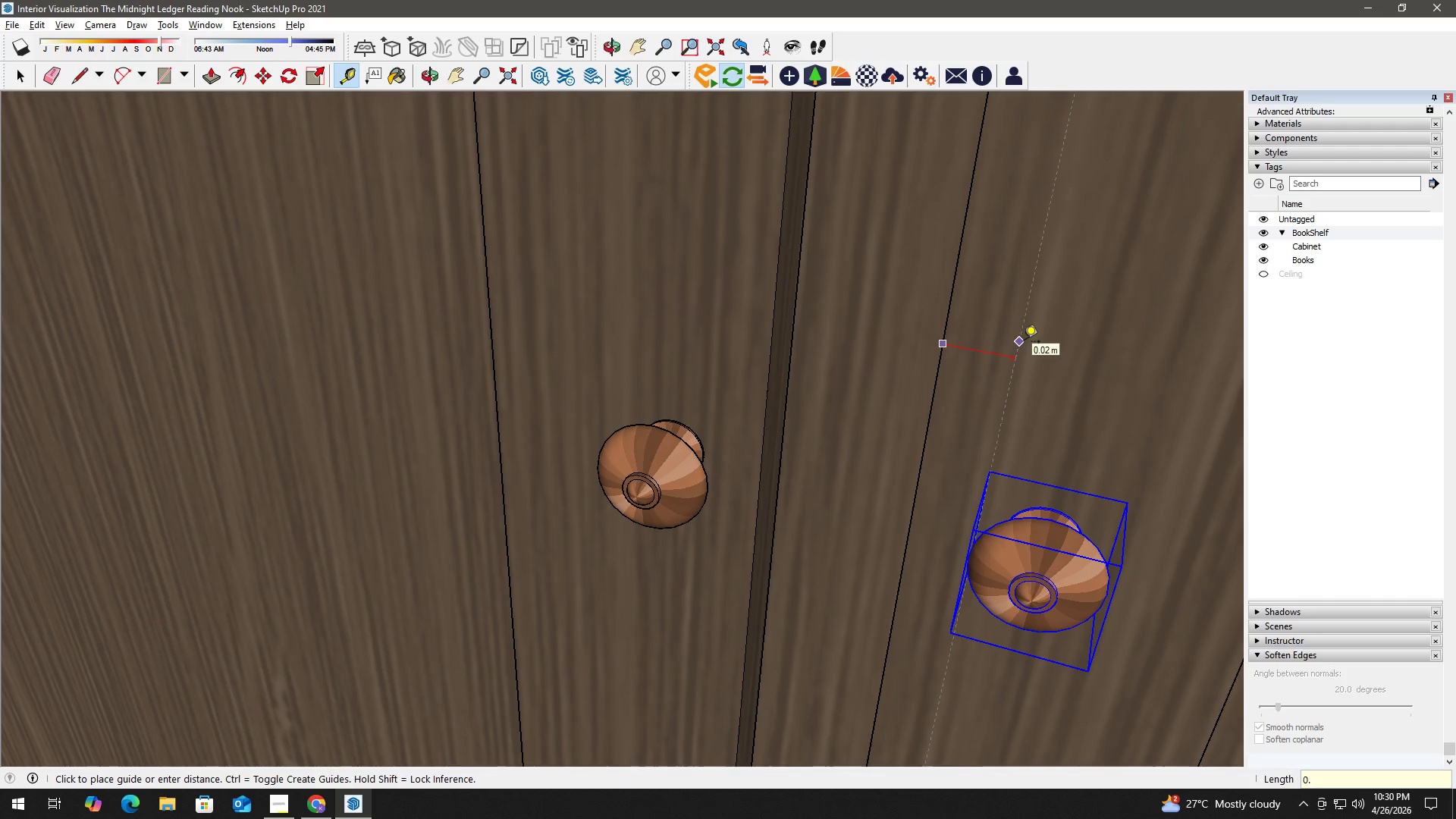 
key(Numpad0)
 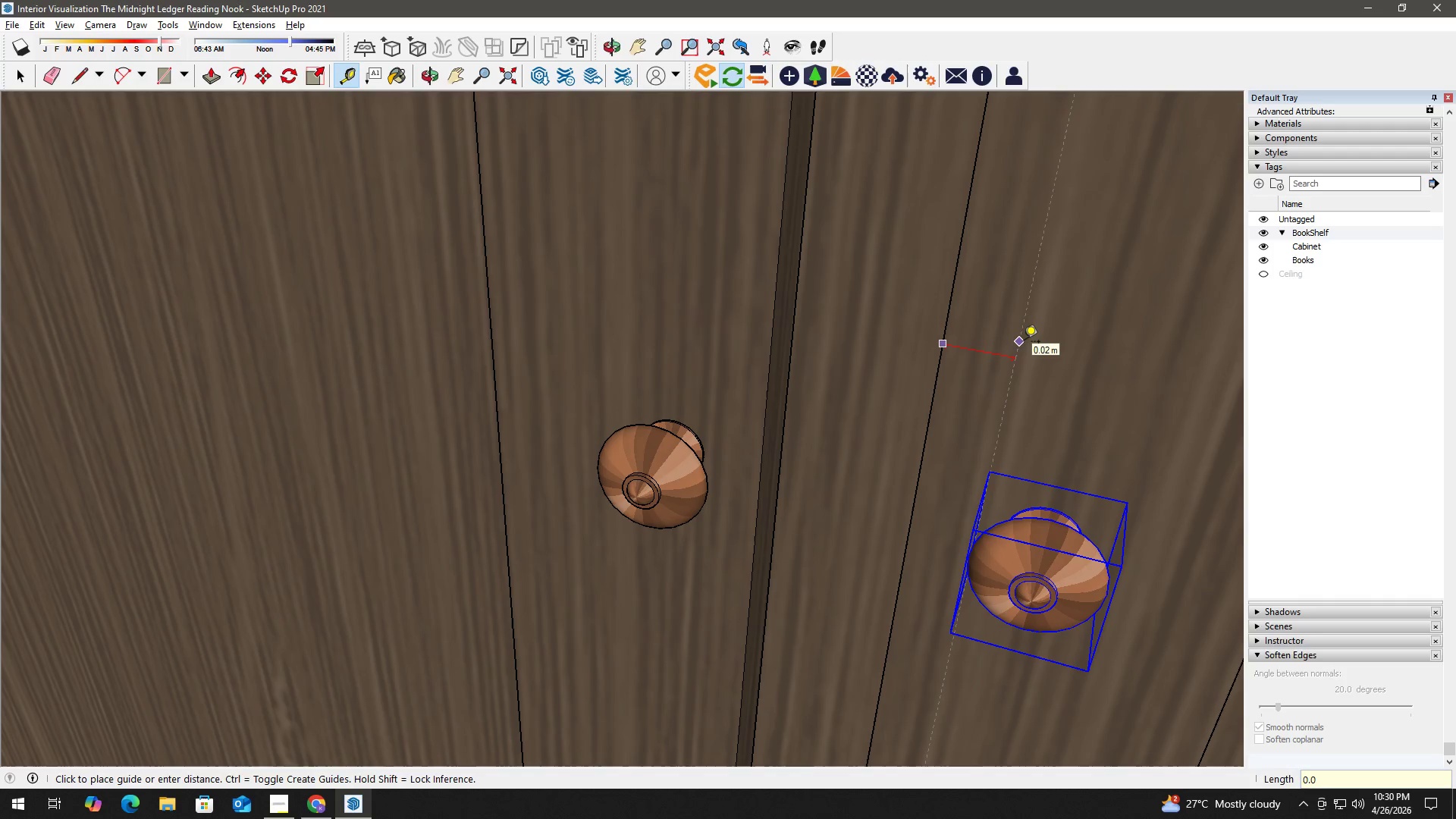 
key(Numpad3)
 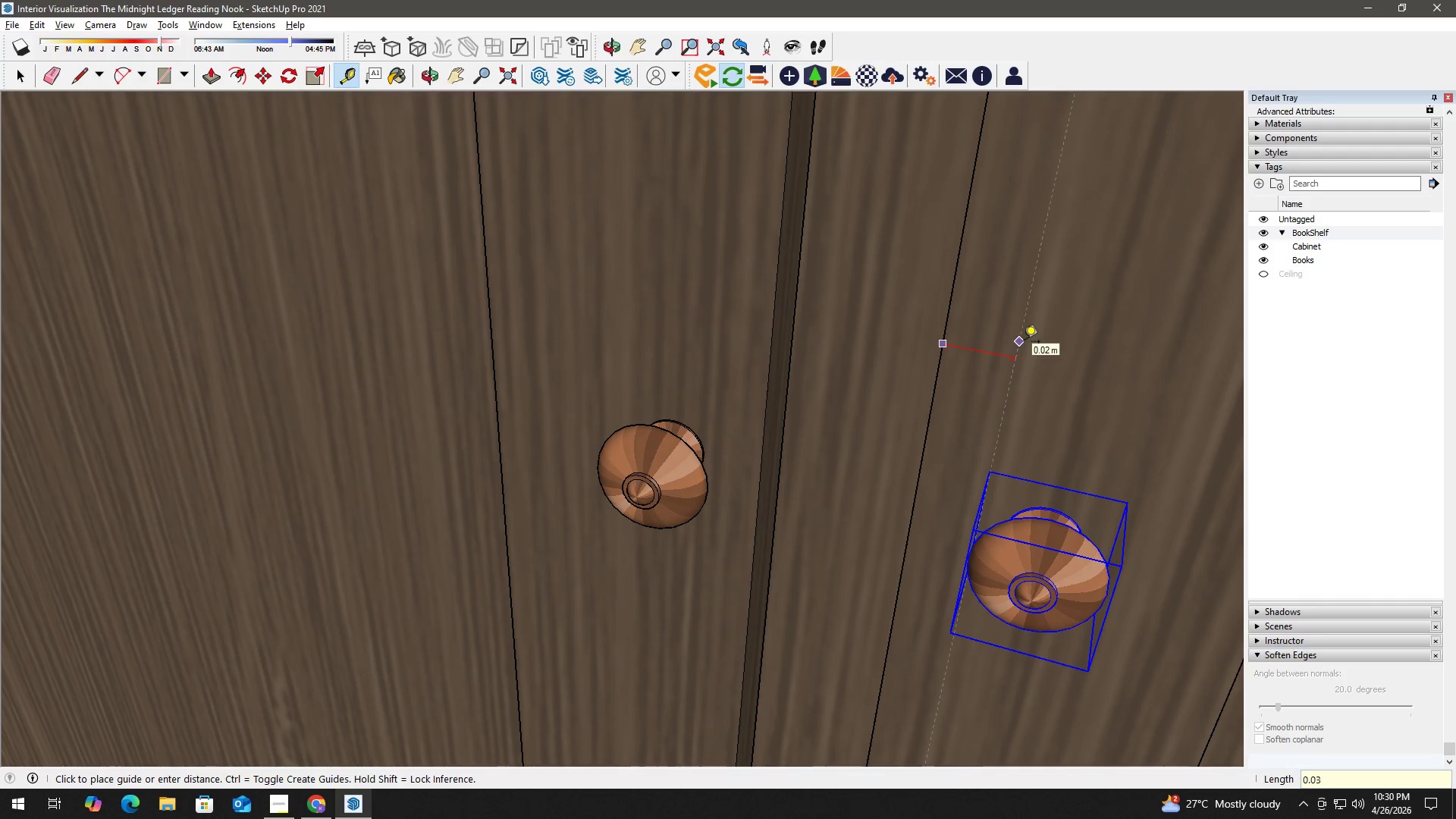 
key(NumpadEnter)
 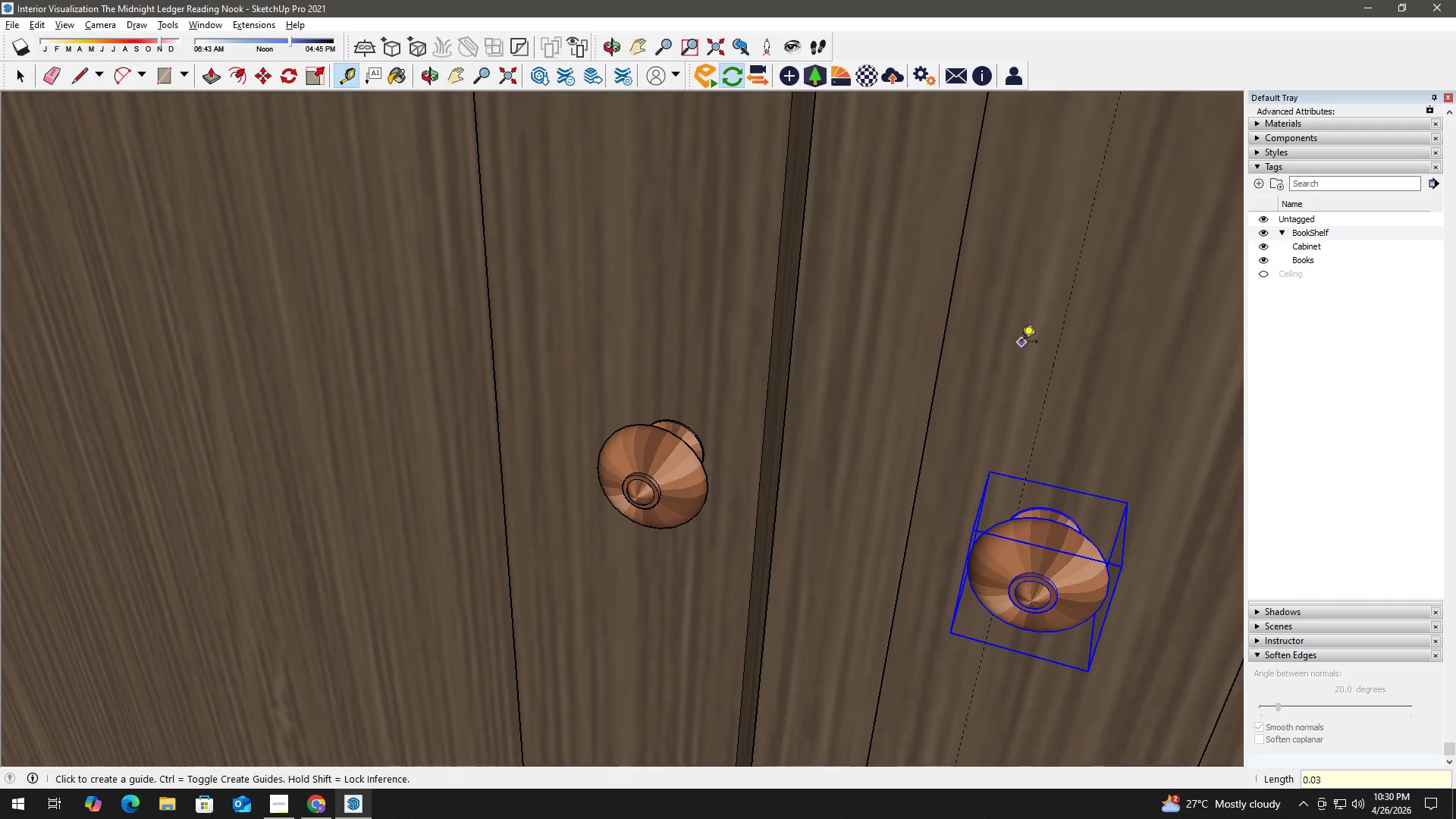 
key(Space)
 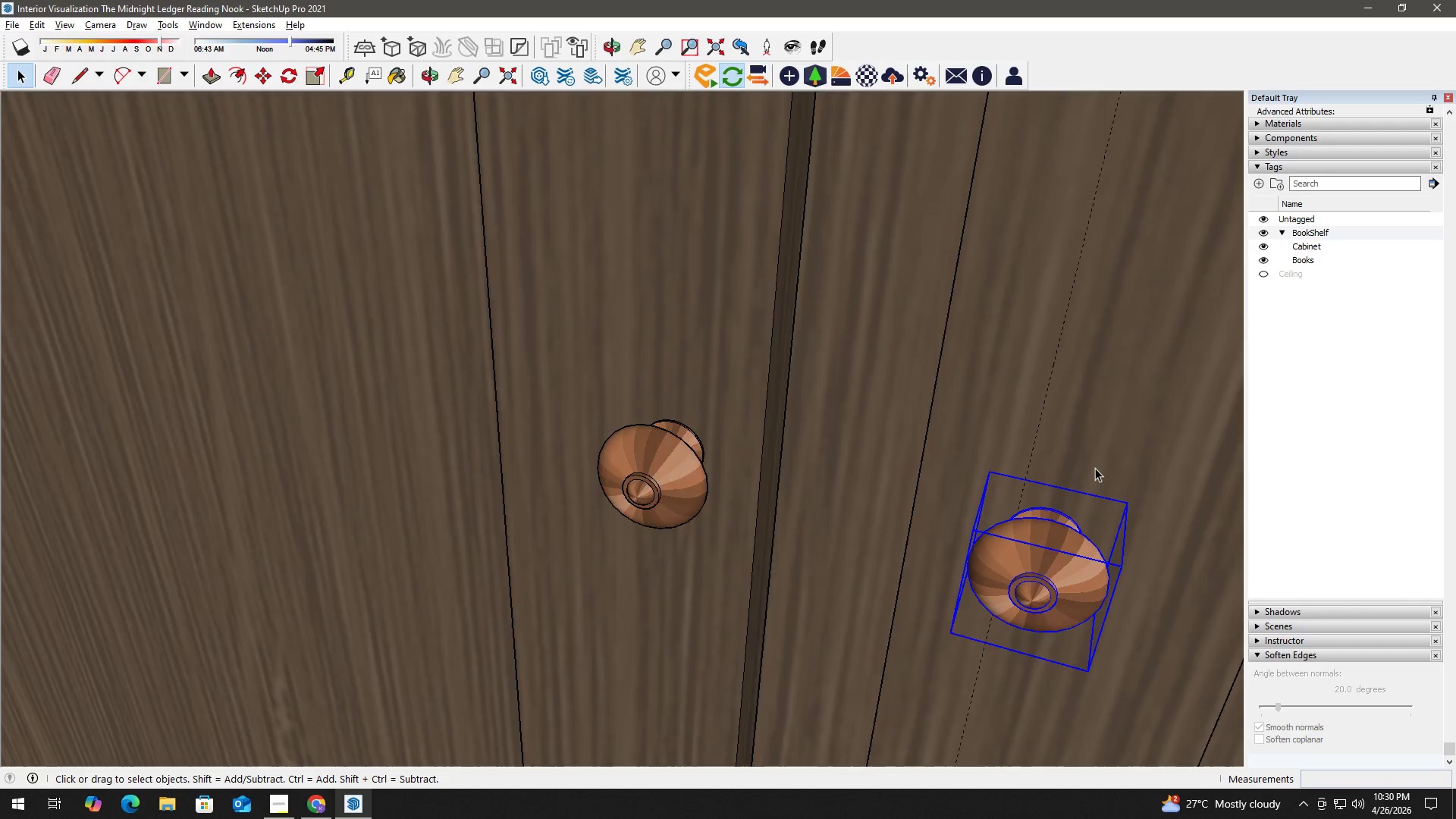 
key(M)
 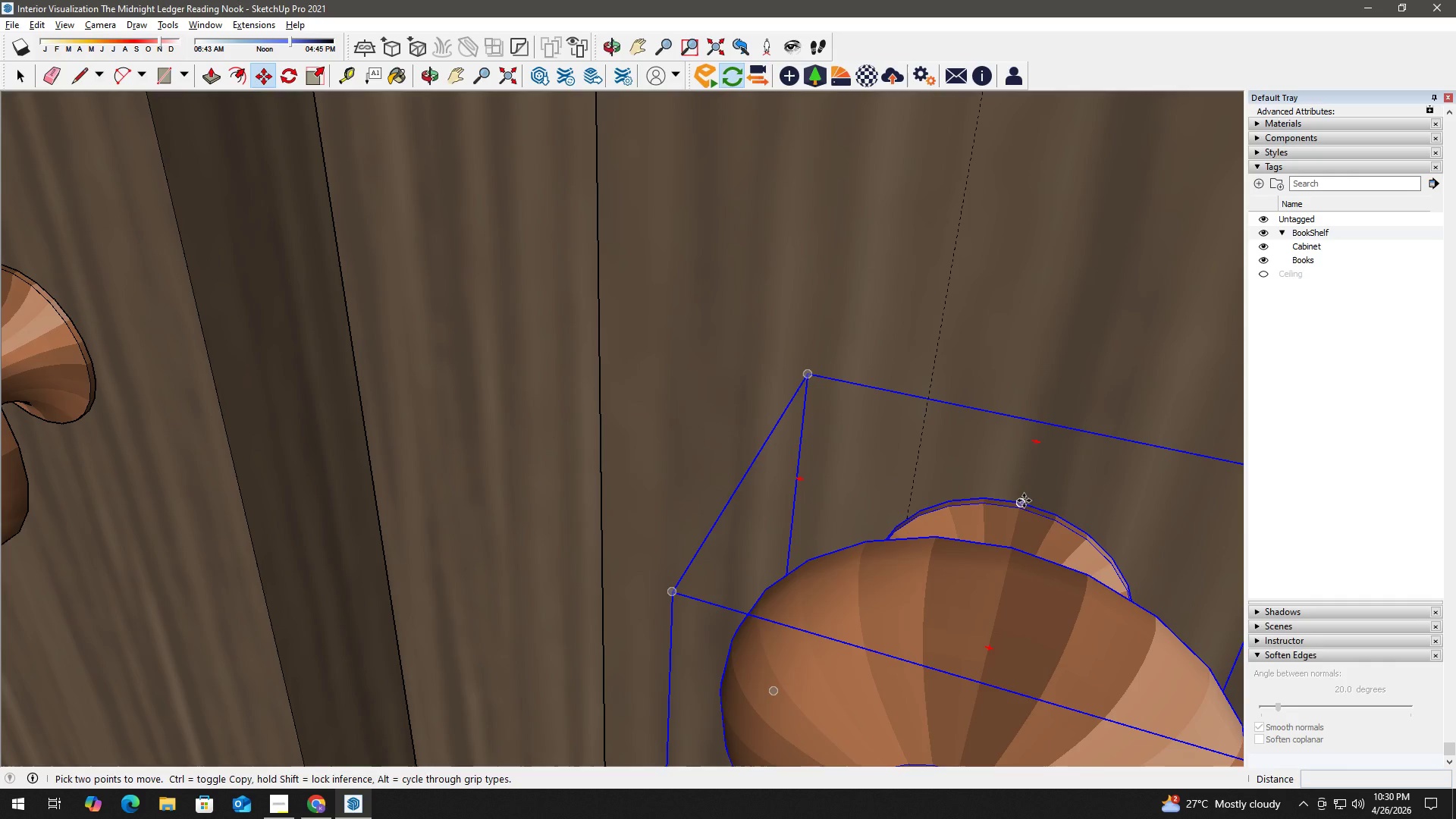 
scroll: coordinate [1032, 501], scroll_direction: up, amount: 14.0
 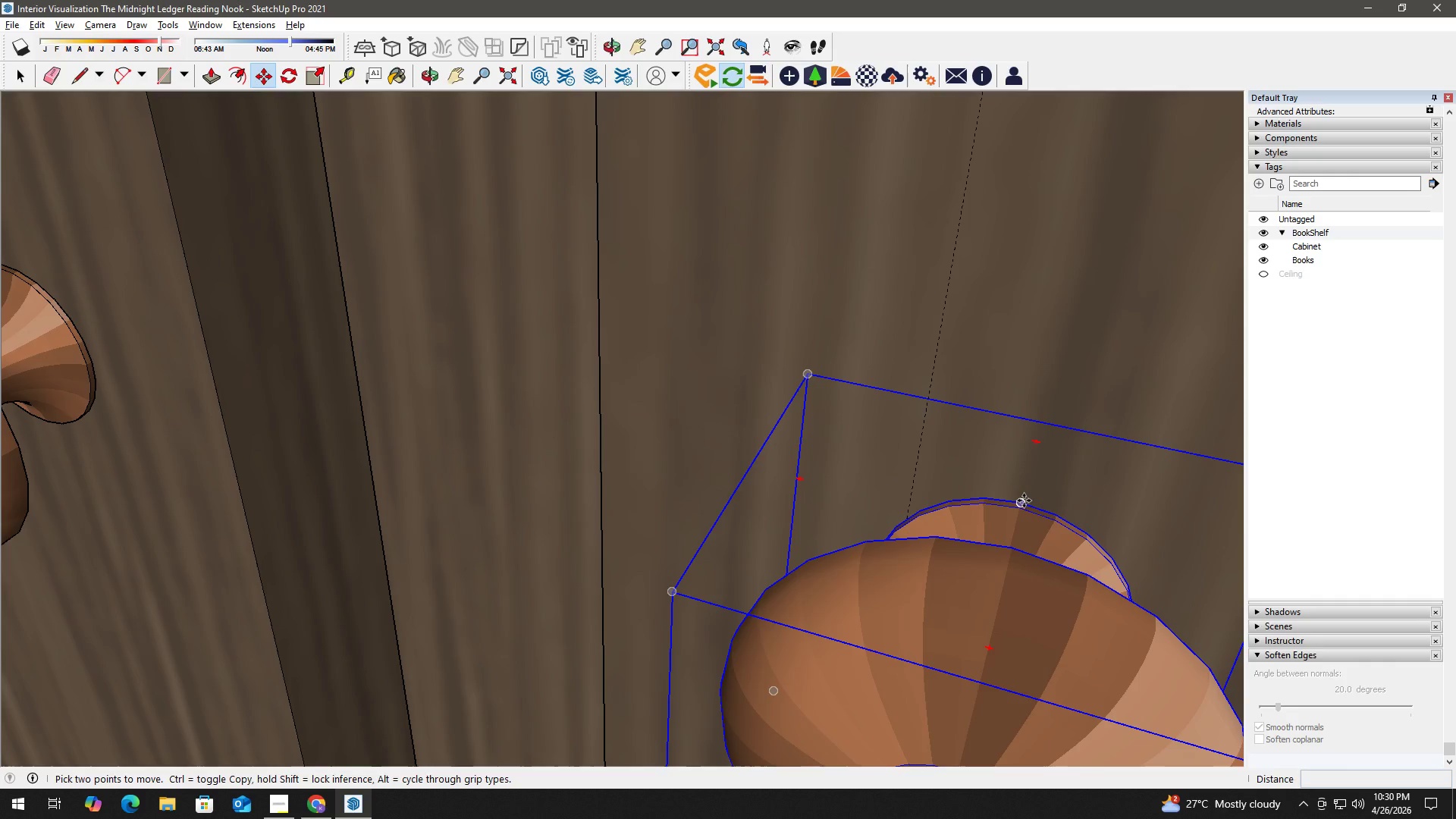 
left_click([1022, 500])
 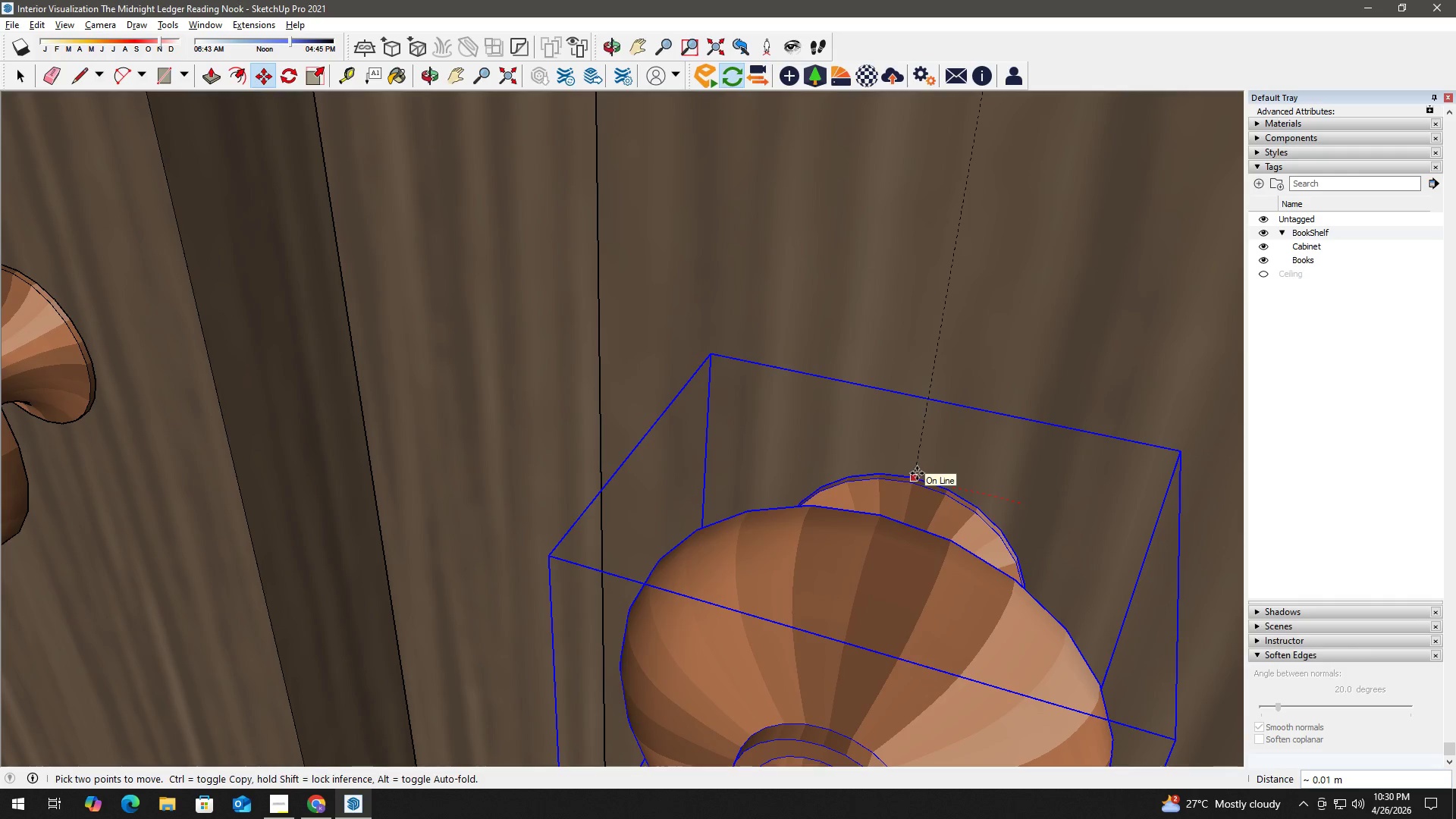 
left_click([917, 473])
 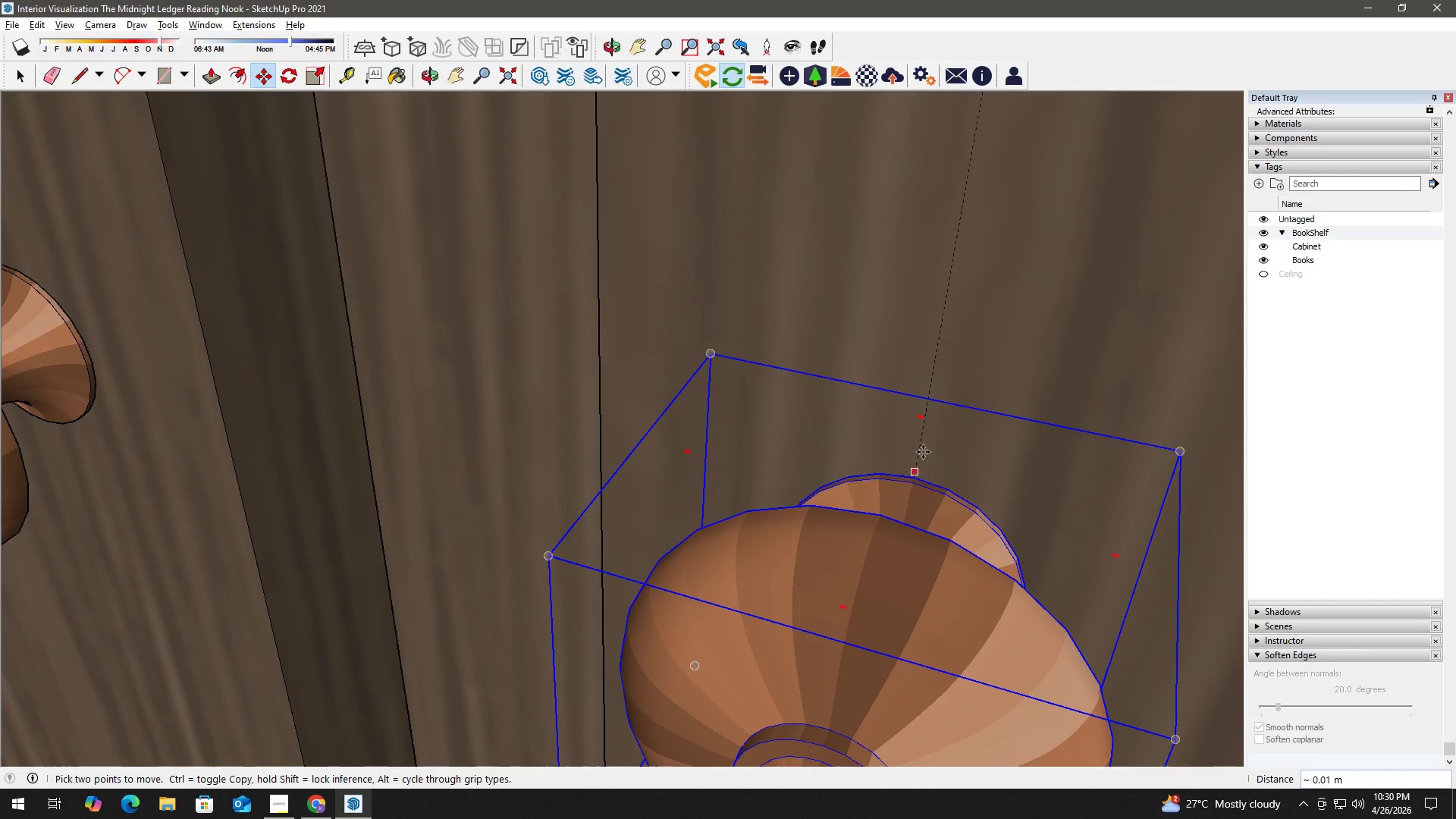 
key(Space)
 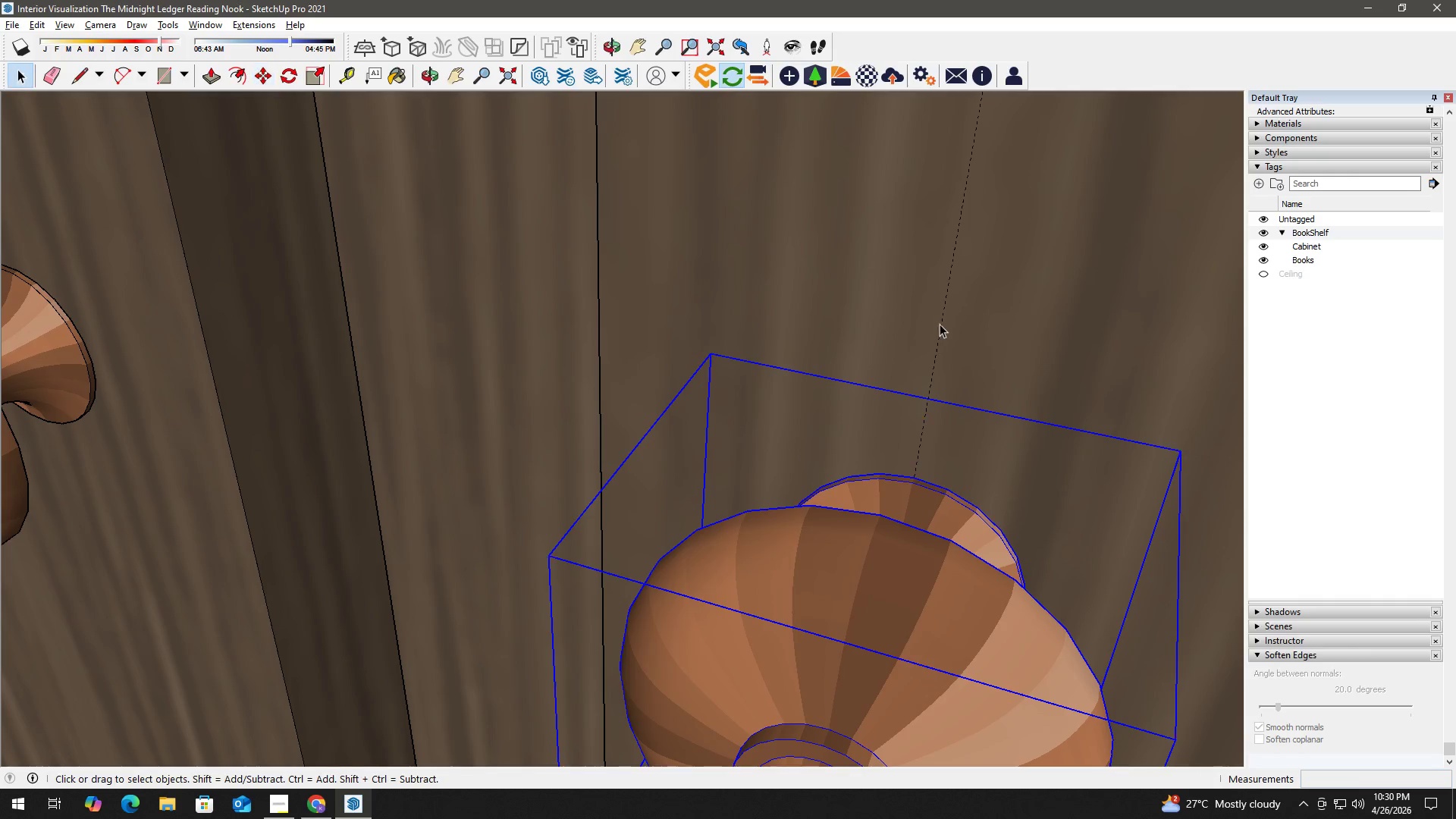 
key(E)
 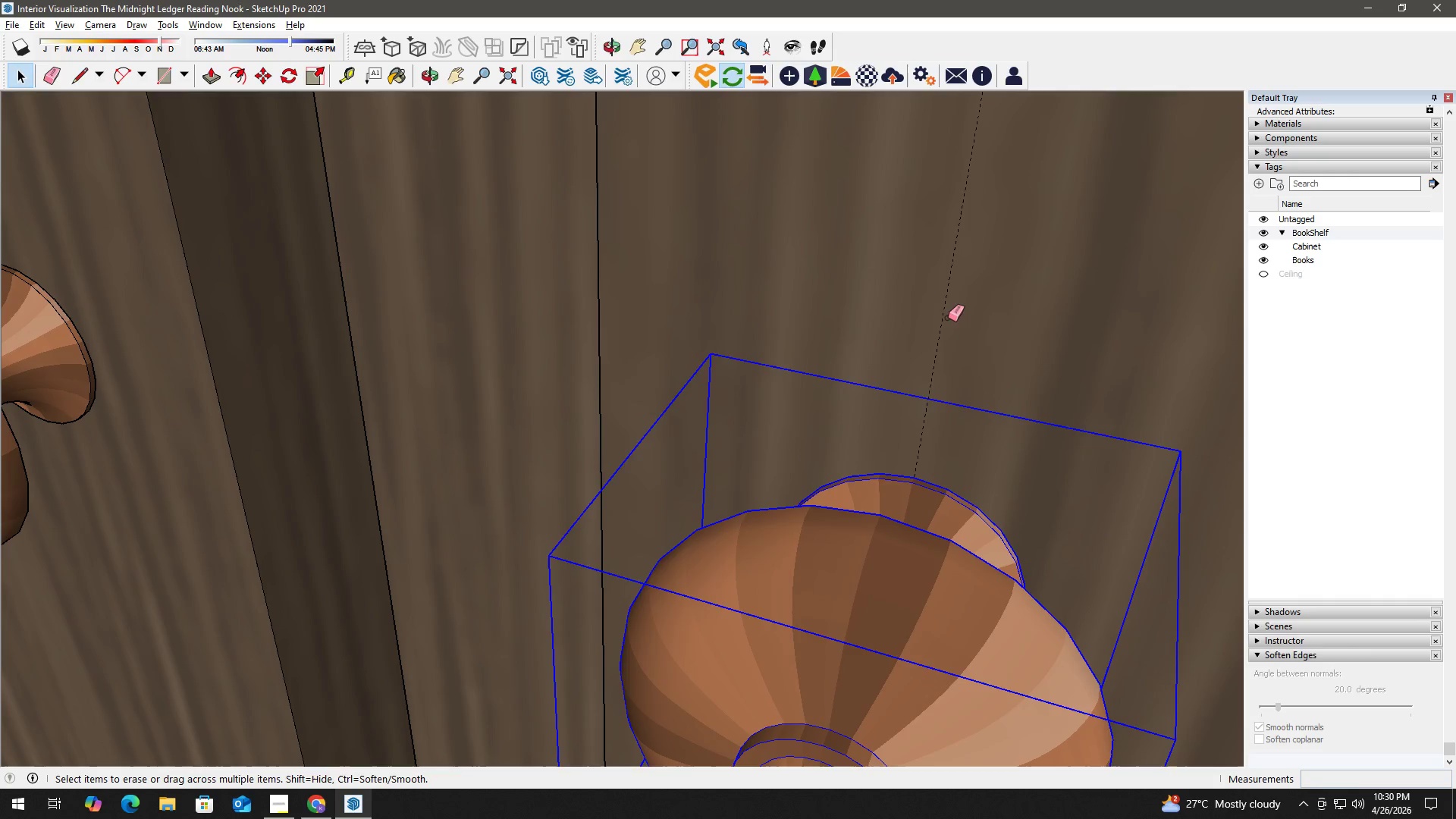 
left_click_drag(start_coordinate=[948, 317], to_coordinate=[918, 305])
 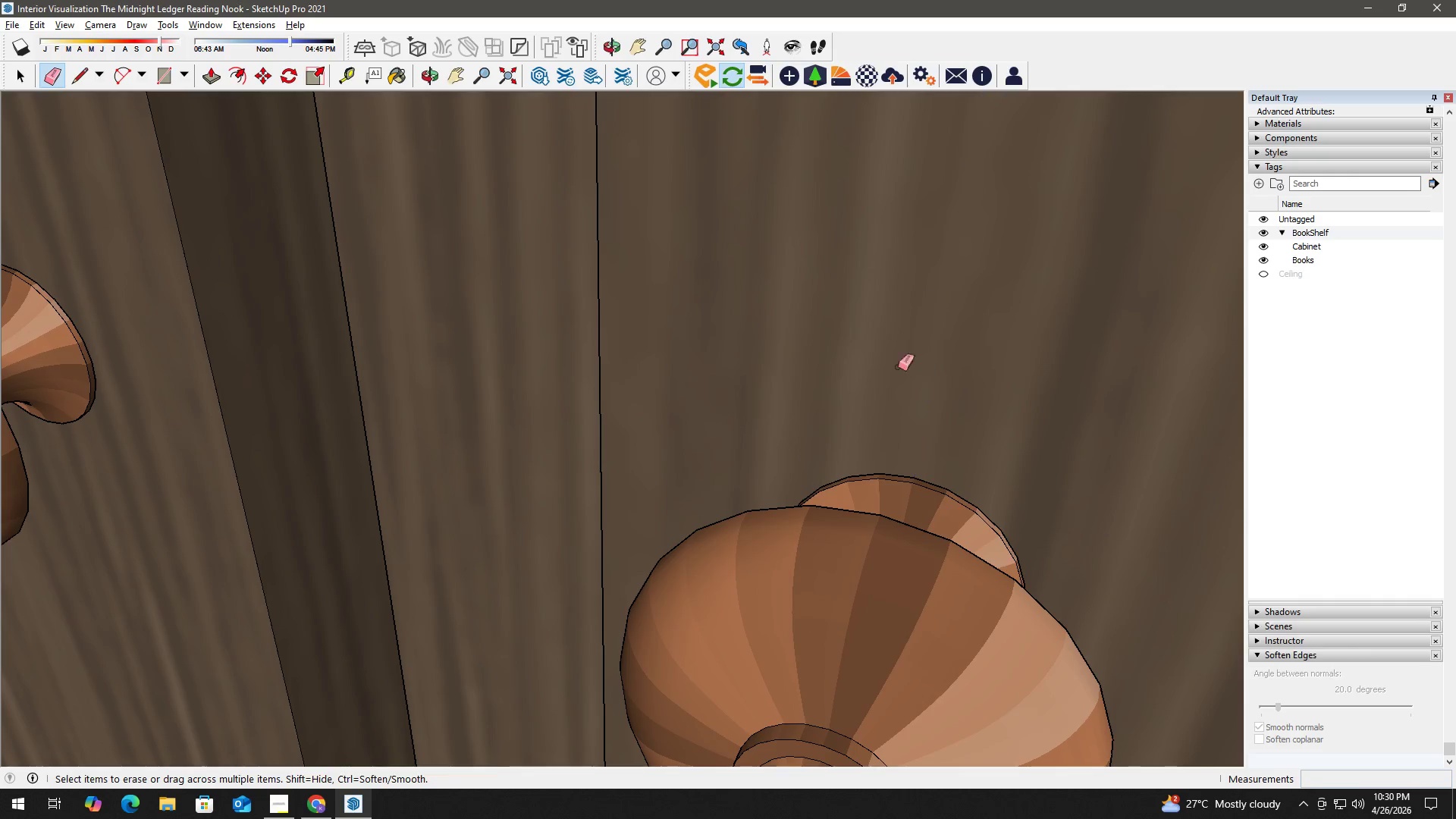 
key(Space)
 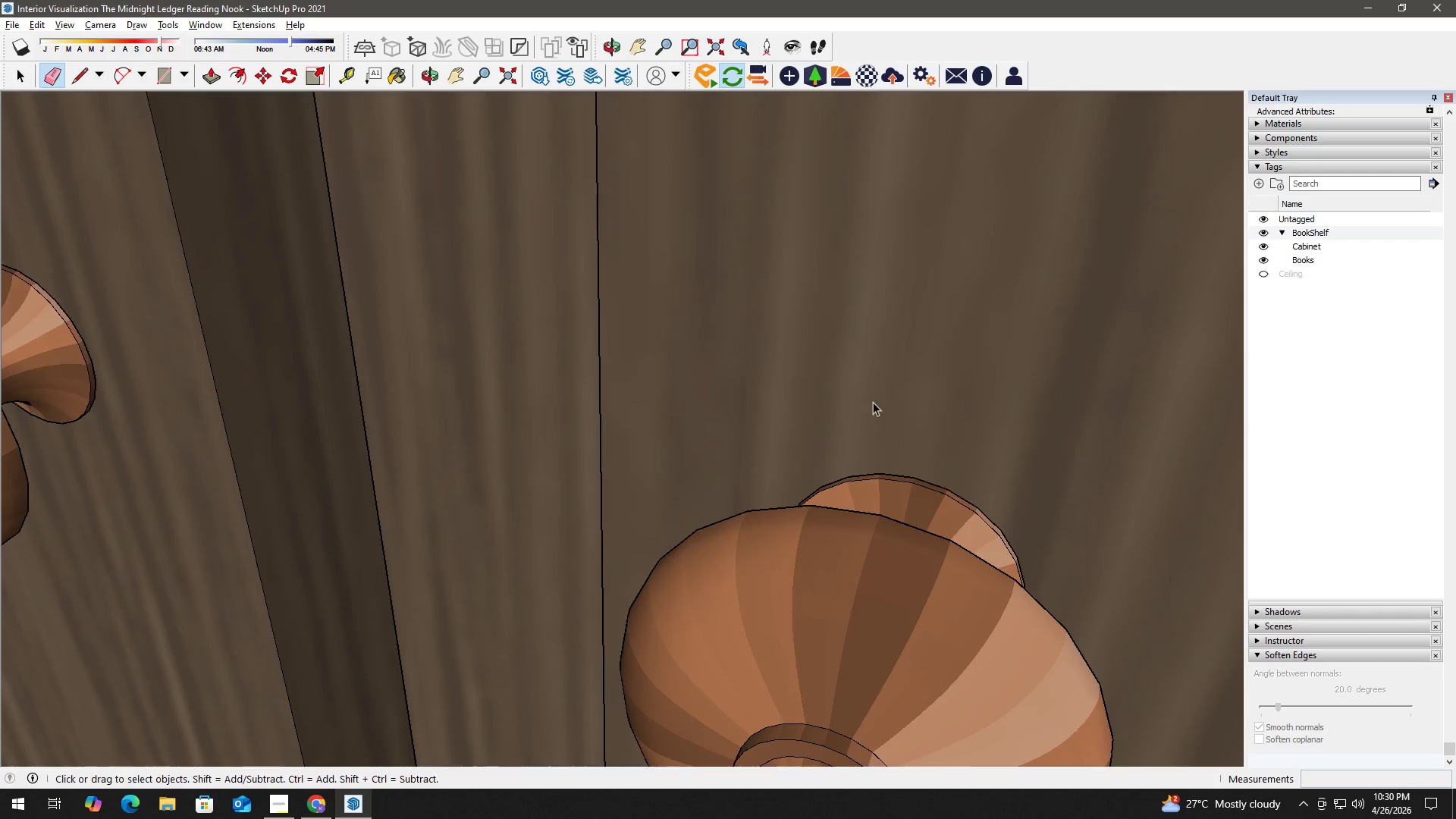 
scroll: coordinate [678, 463], scroll_direction: down, amount: 31.0
 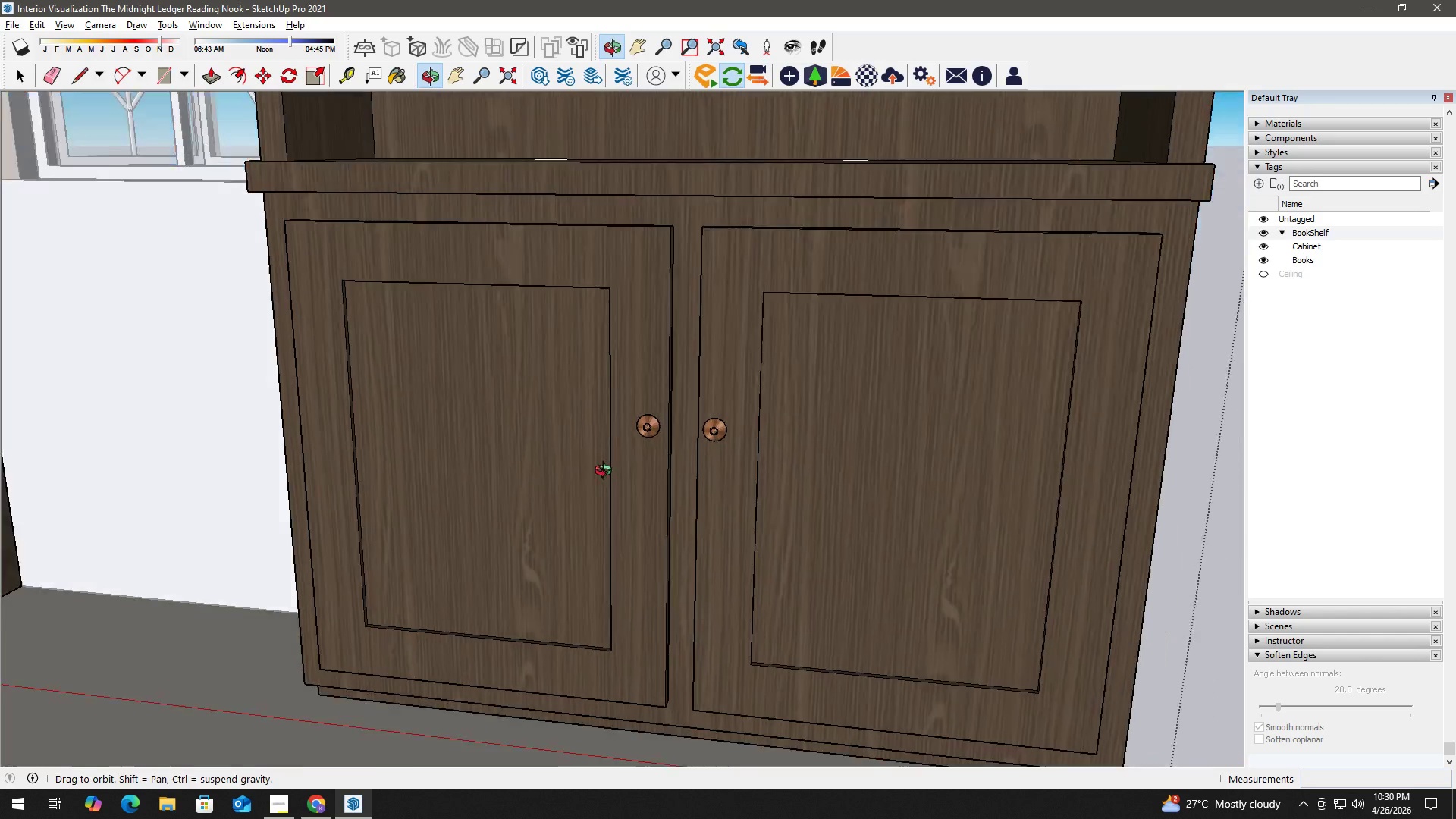 
hold_key(key=H, duration=3.39)
 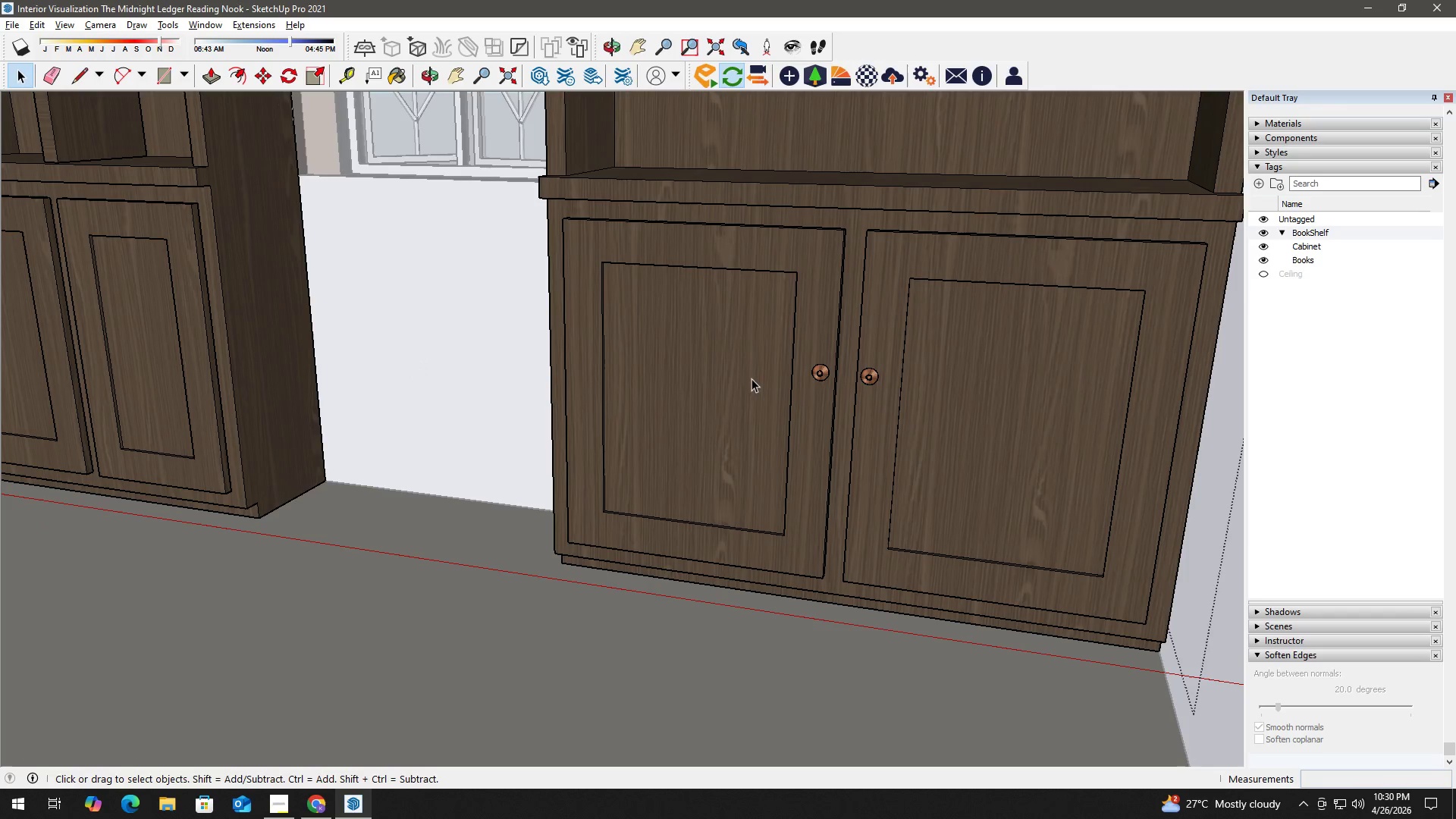 
left_click_drag(start_coordinate=[553, 456], to_coordinate=[1141, 436])
 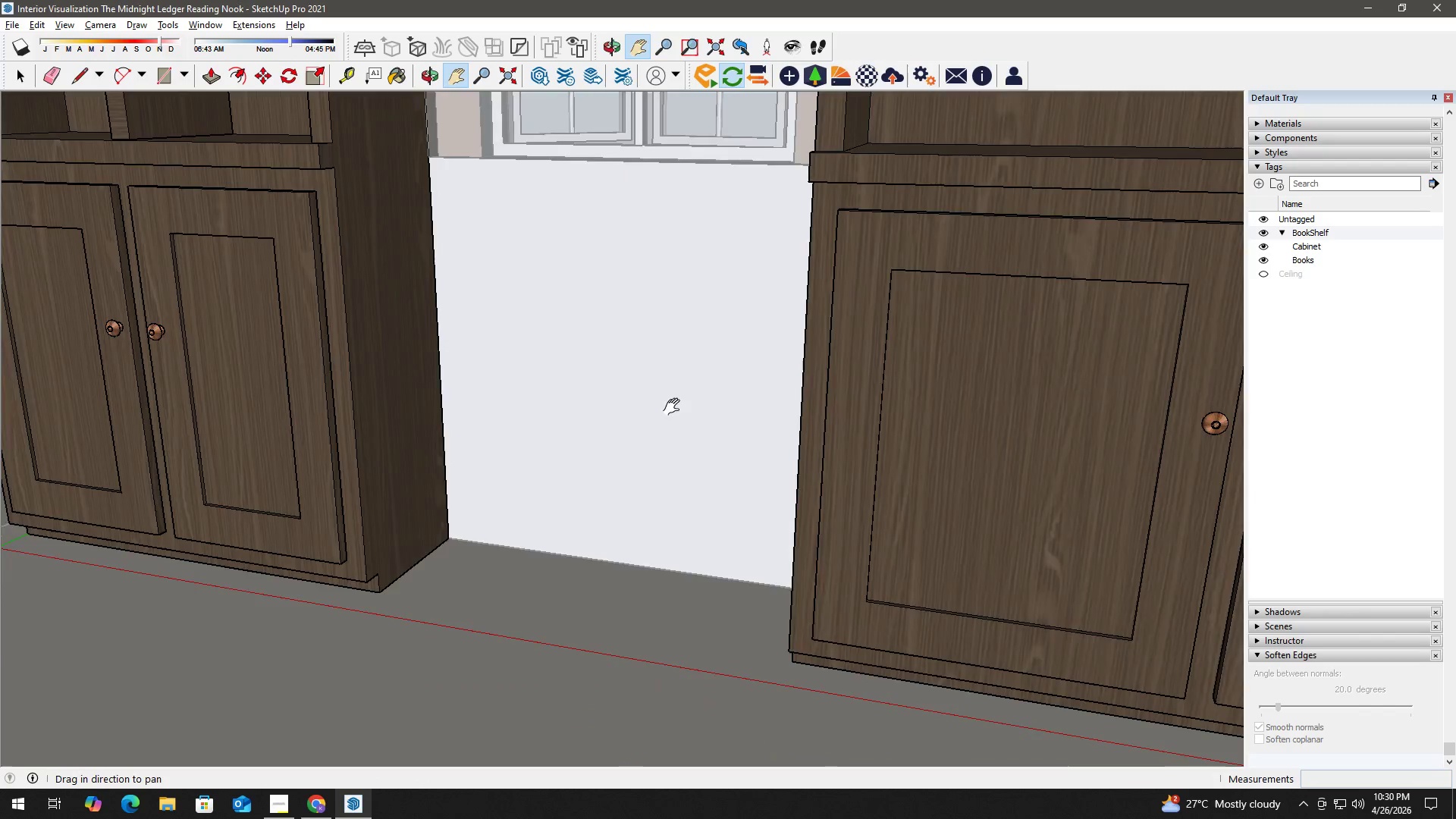 
left_click_drag(start_coordinate=[527, 406], to_coordinate=[880, 400])
 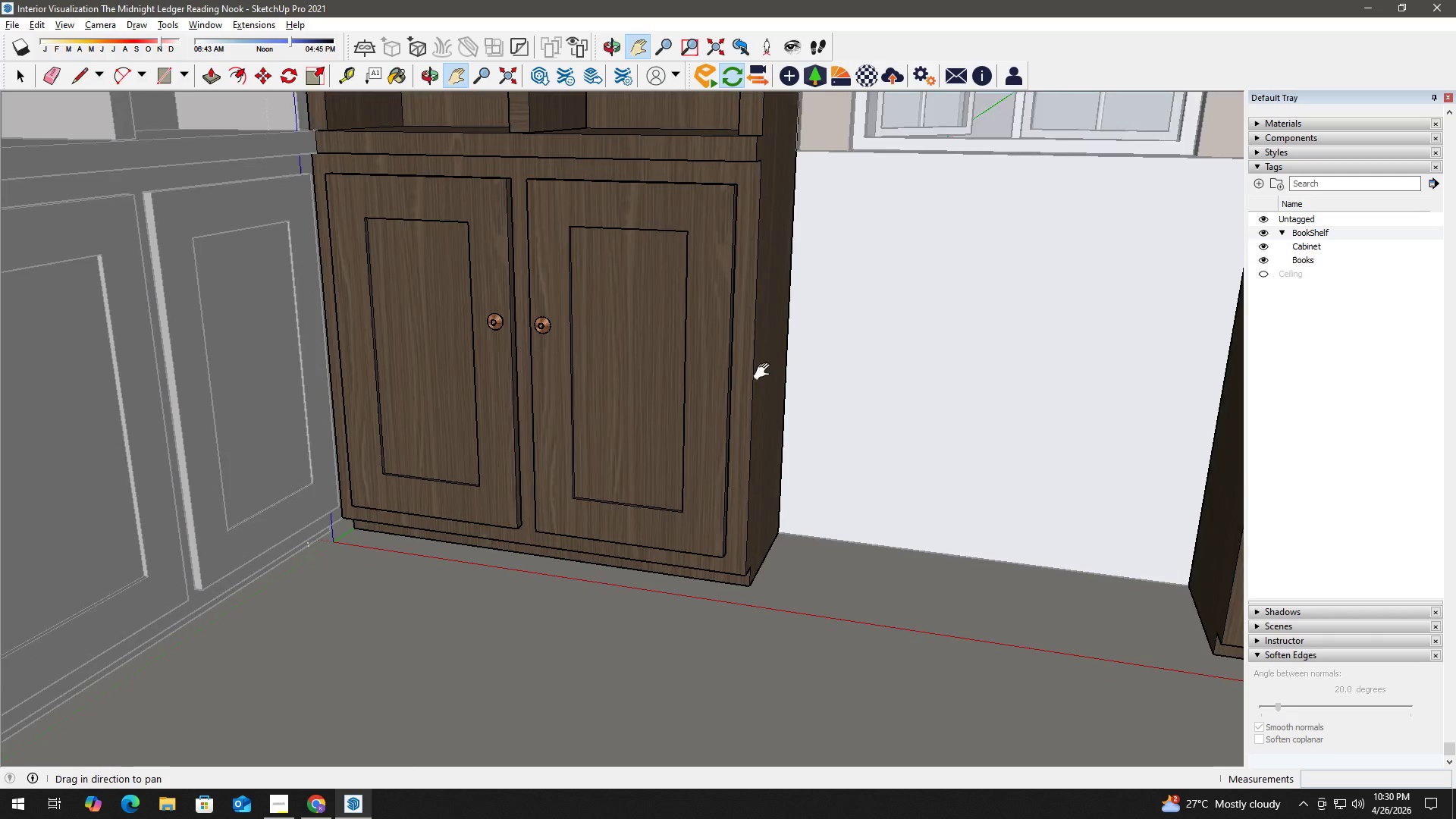 
key(Space)
 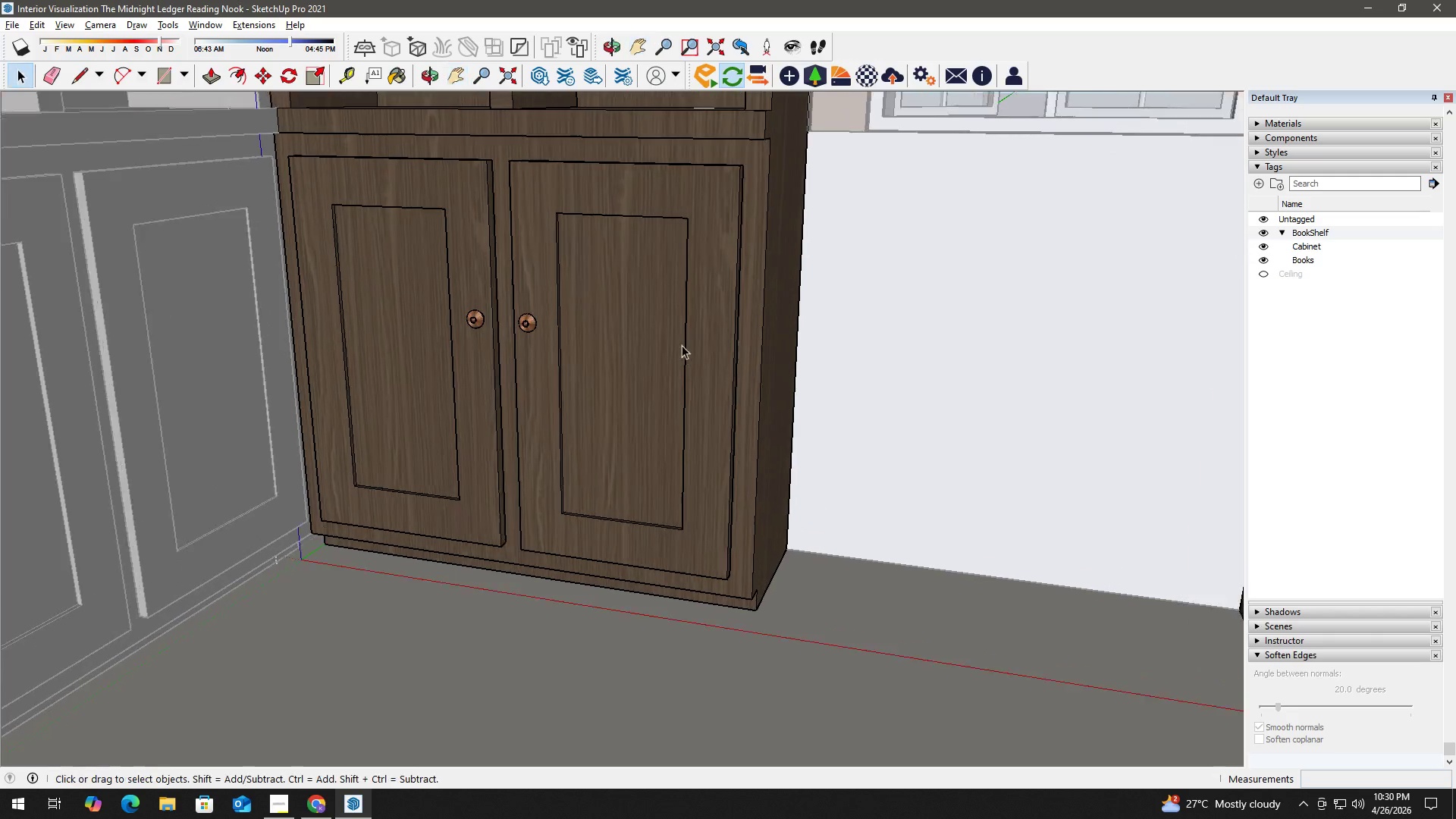 
scroll: coordinate [502, 318], scroll_direction: up, amount: 4.0
 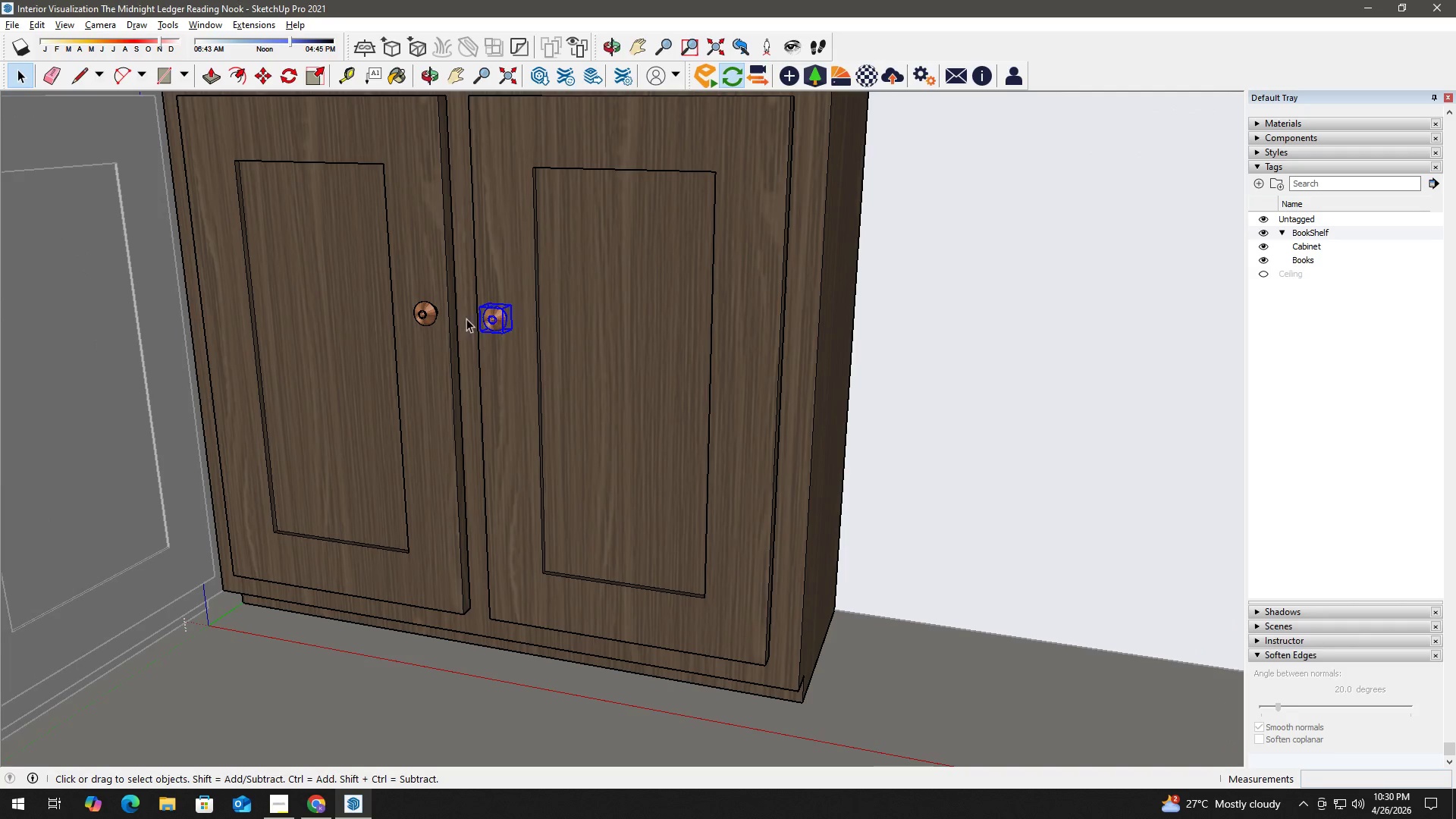 
hold_key(key=ControlLeft, duration=0.36)
left_click([422, 310])
 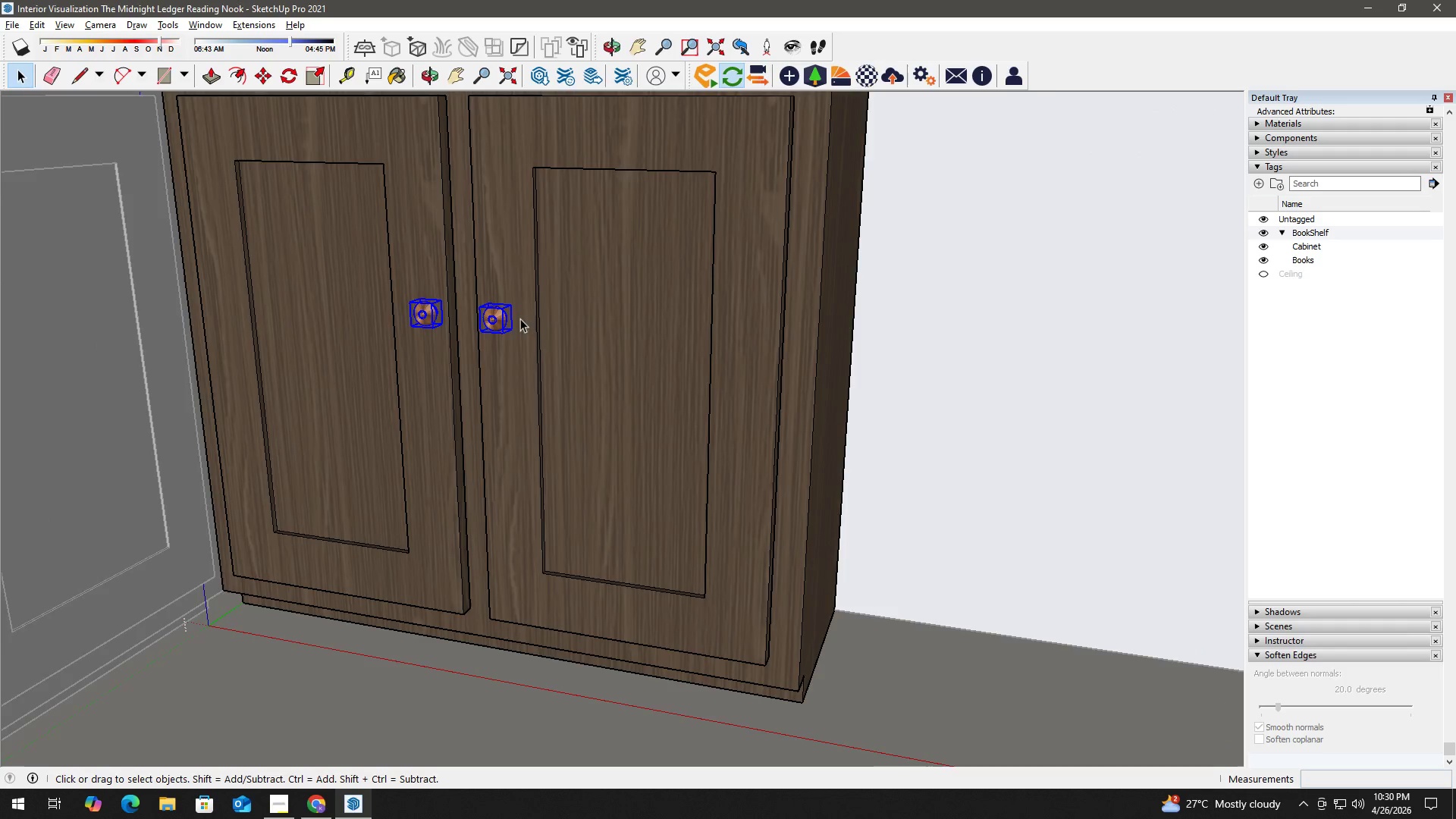 
key(Delete)
 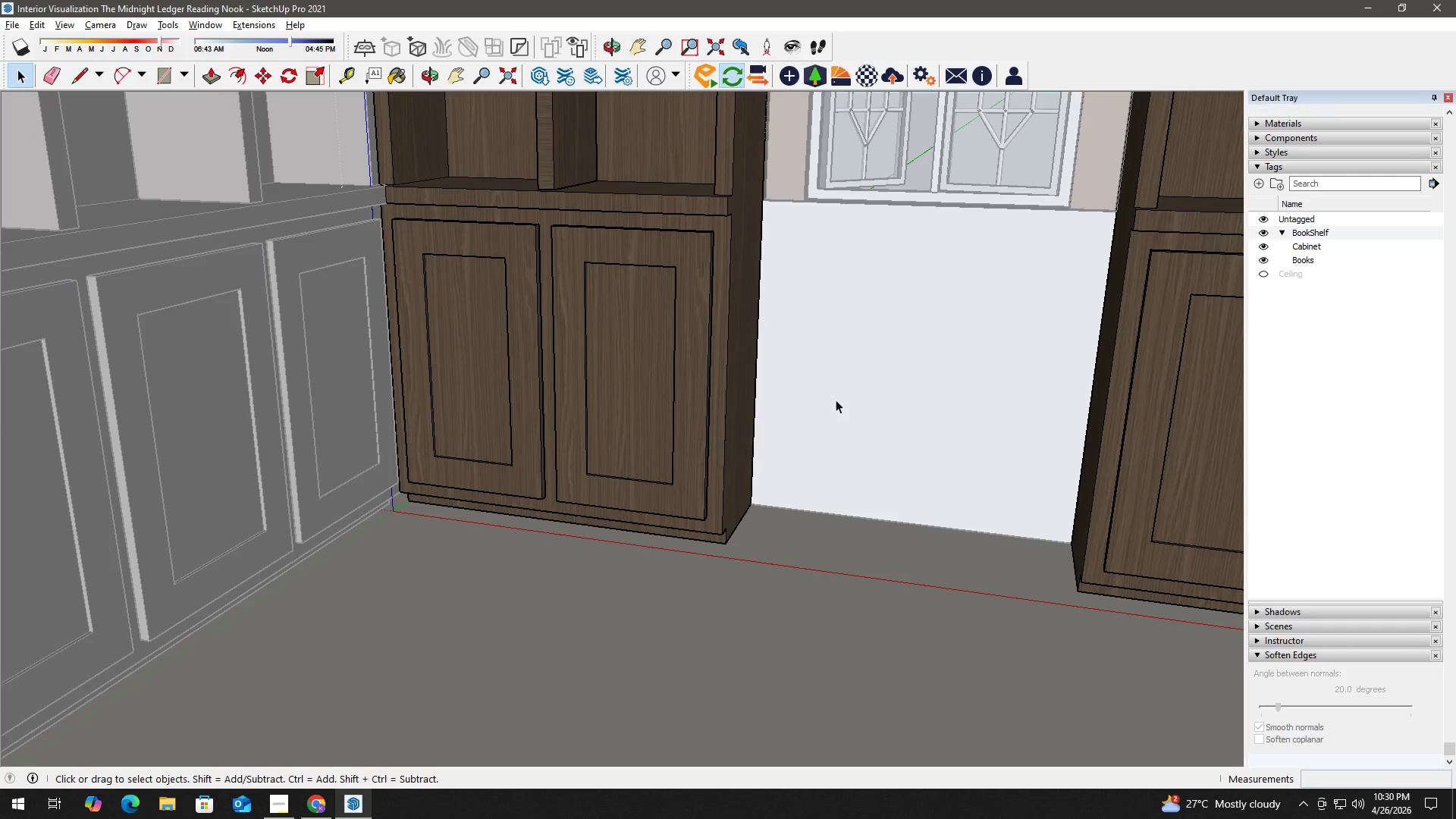 
scroll: coordinate [682, 375], scroll_direction: down, amount: 7.0
 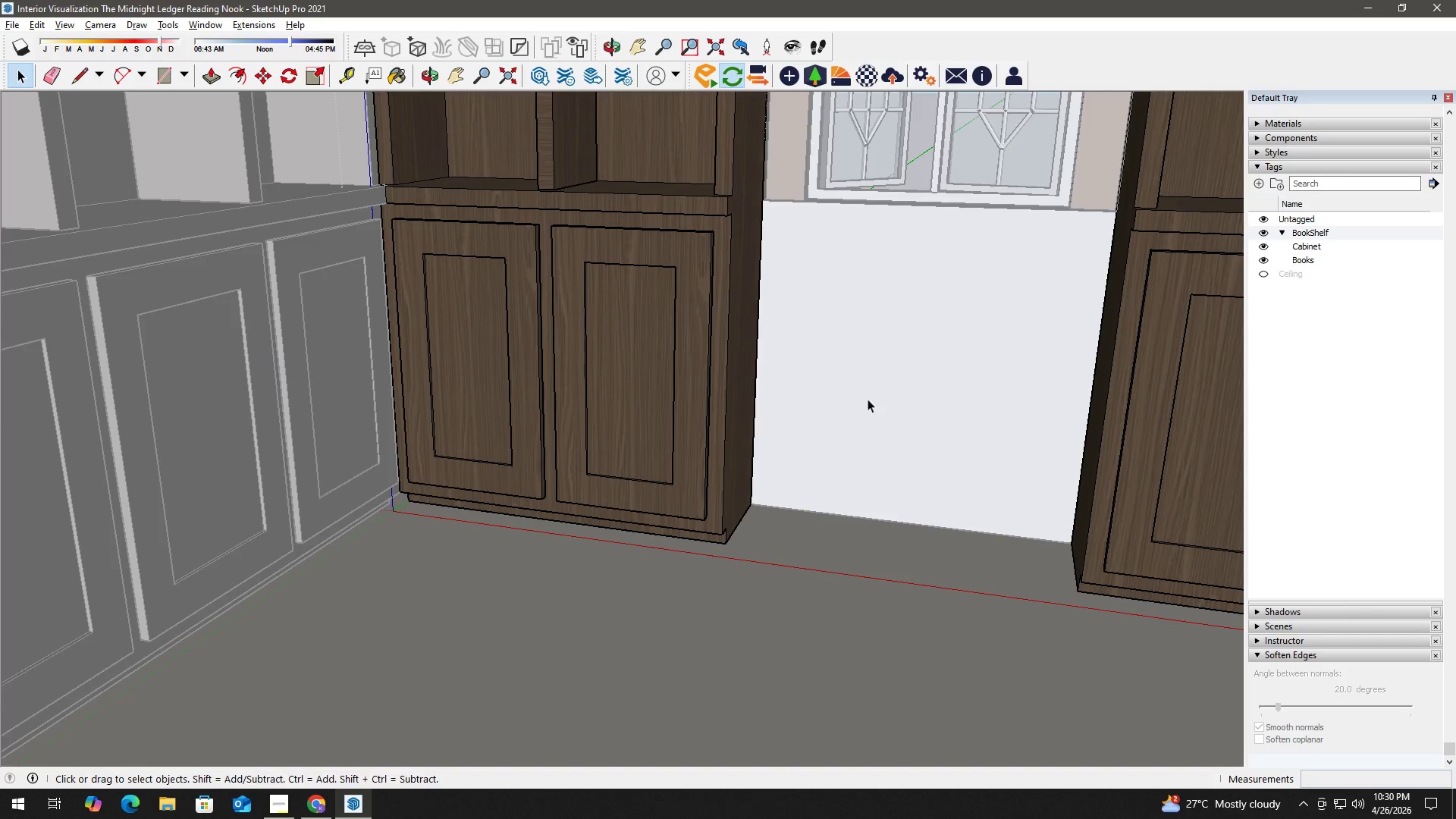 
left_click_drag(start_coordinate=[883, 398], to_coordinate=[426, 373])
 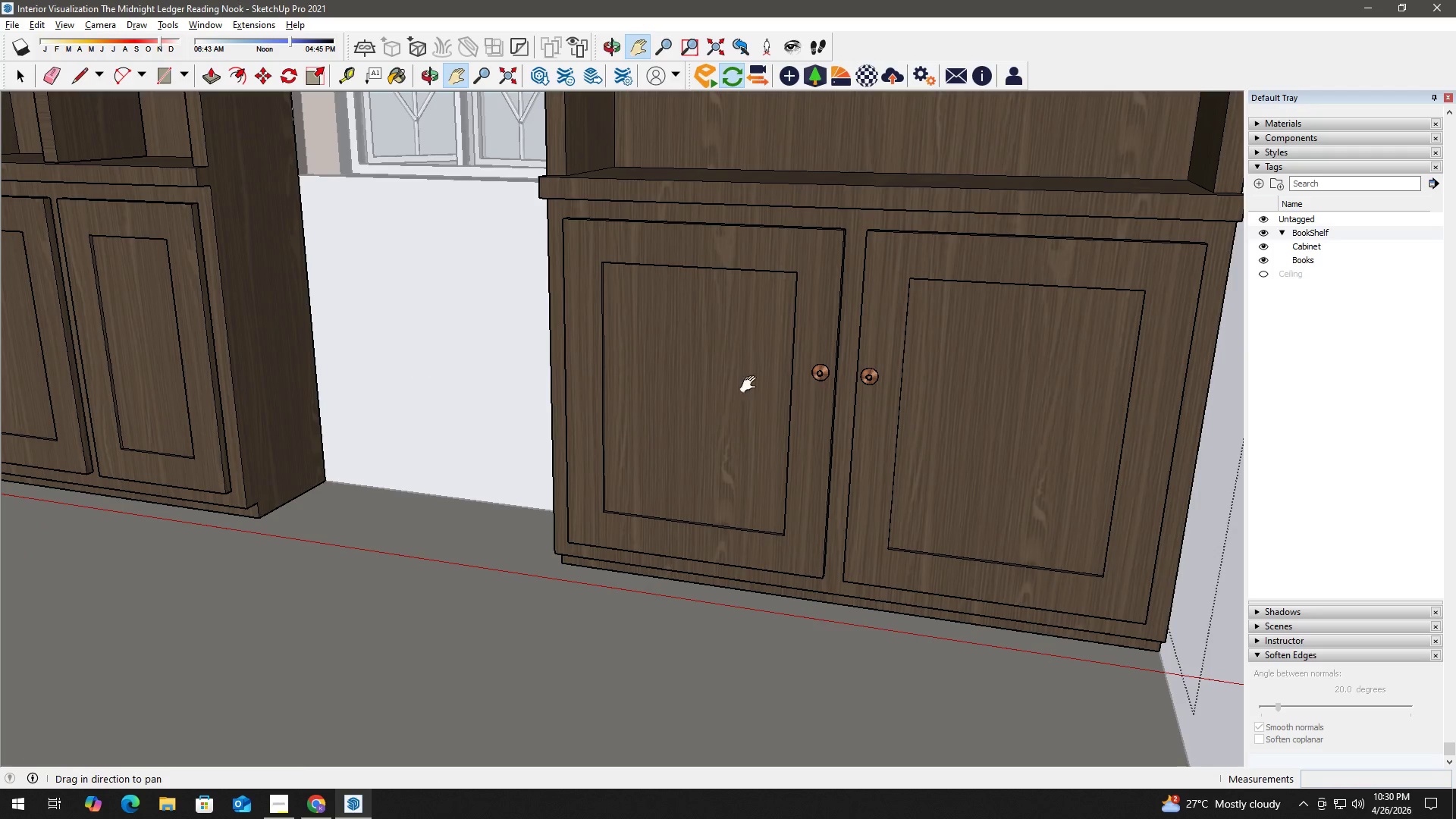 
hold_key(key=Space, duration=4.75)
 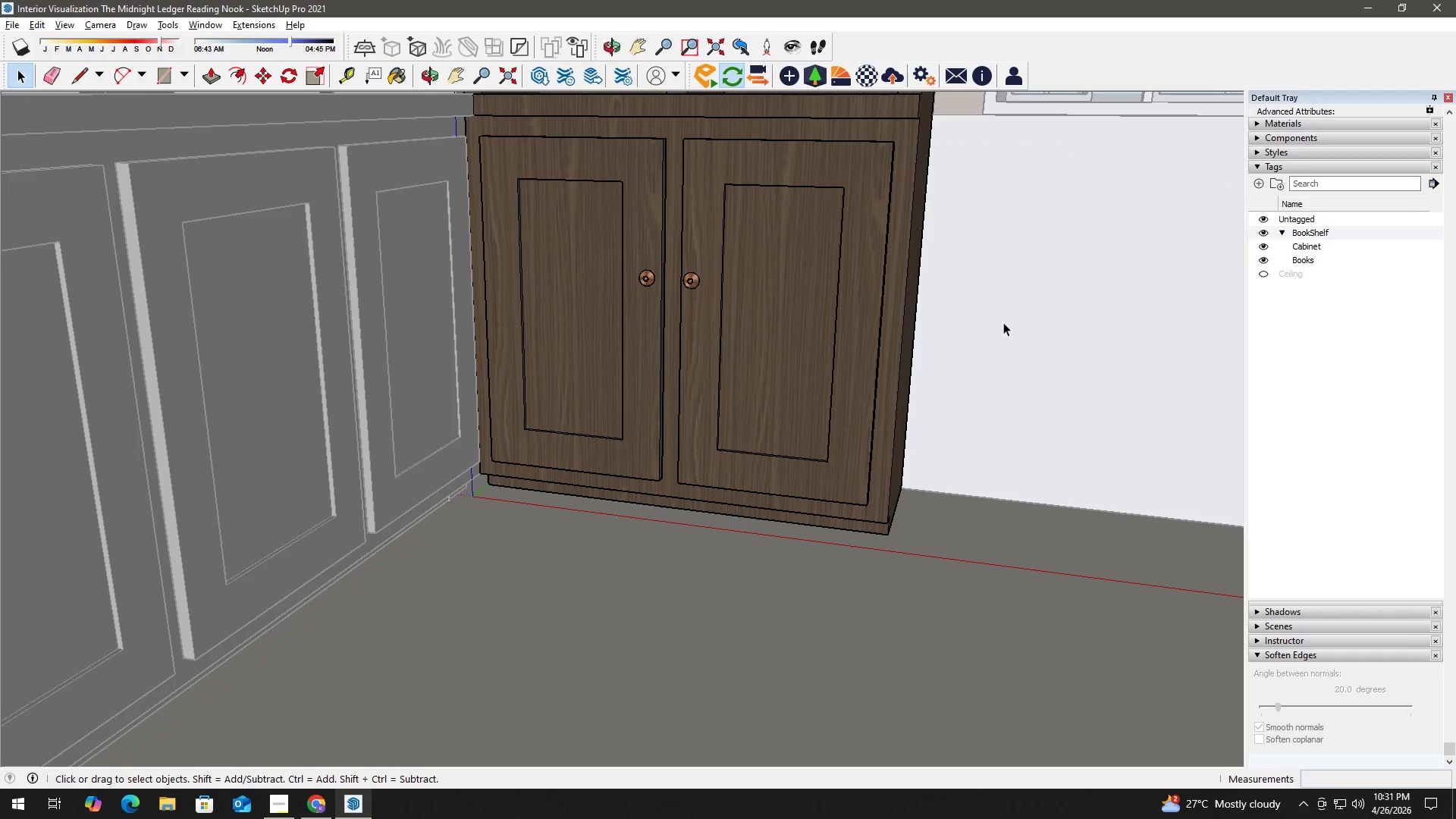 
left_click_drag(start_coordinate=[739, 328], to_coordinate=[1000, 435])
 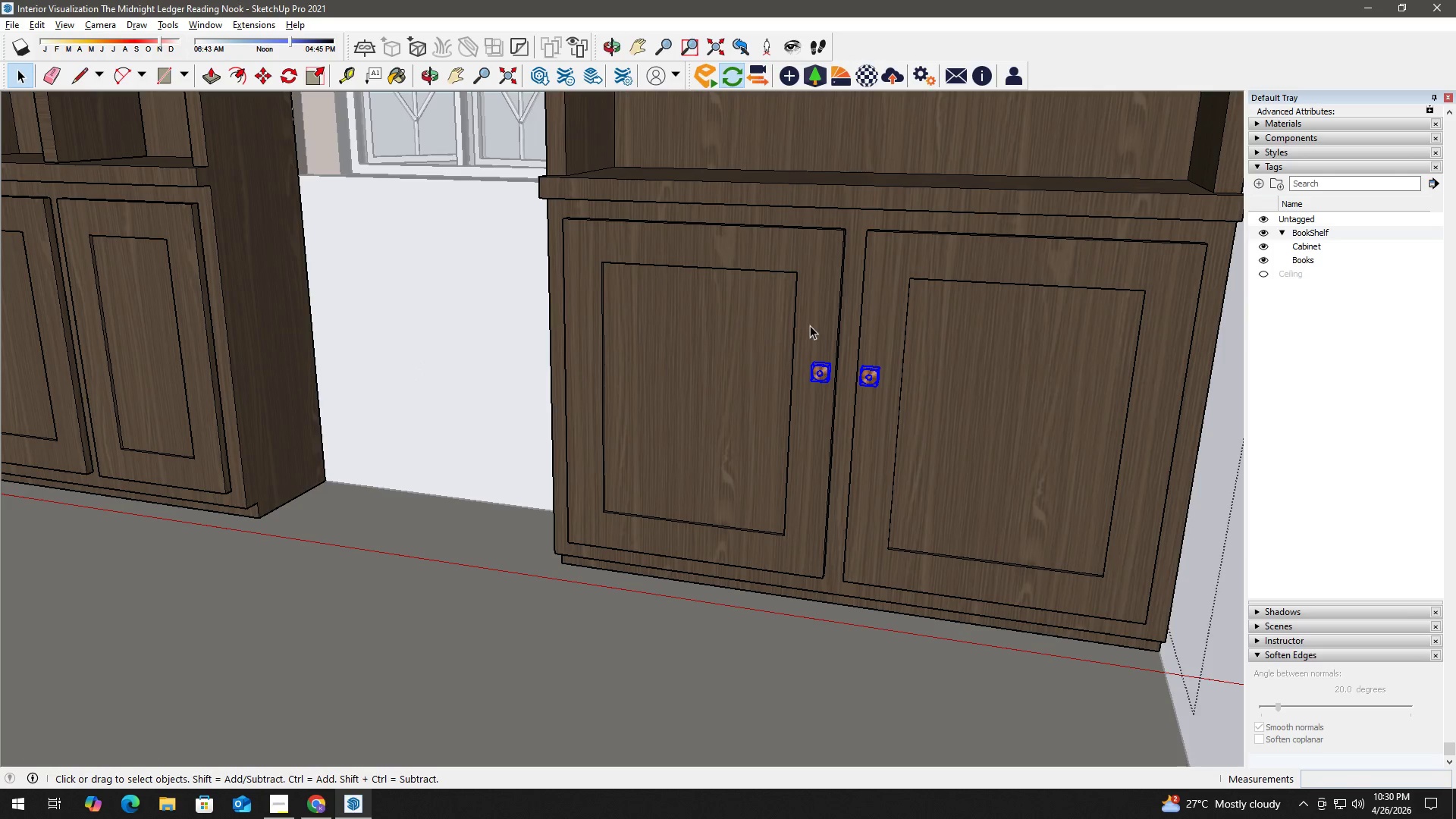 
key(M)
 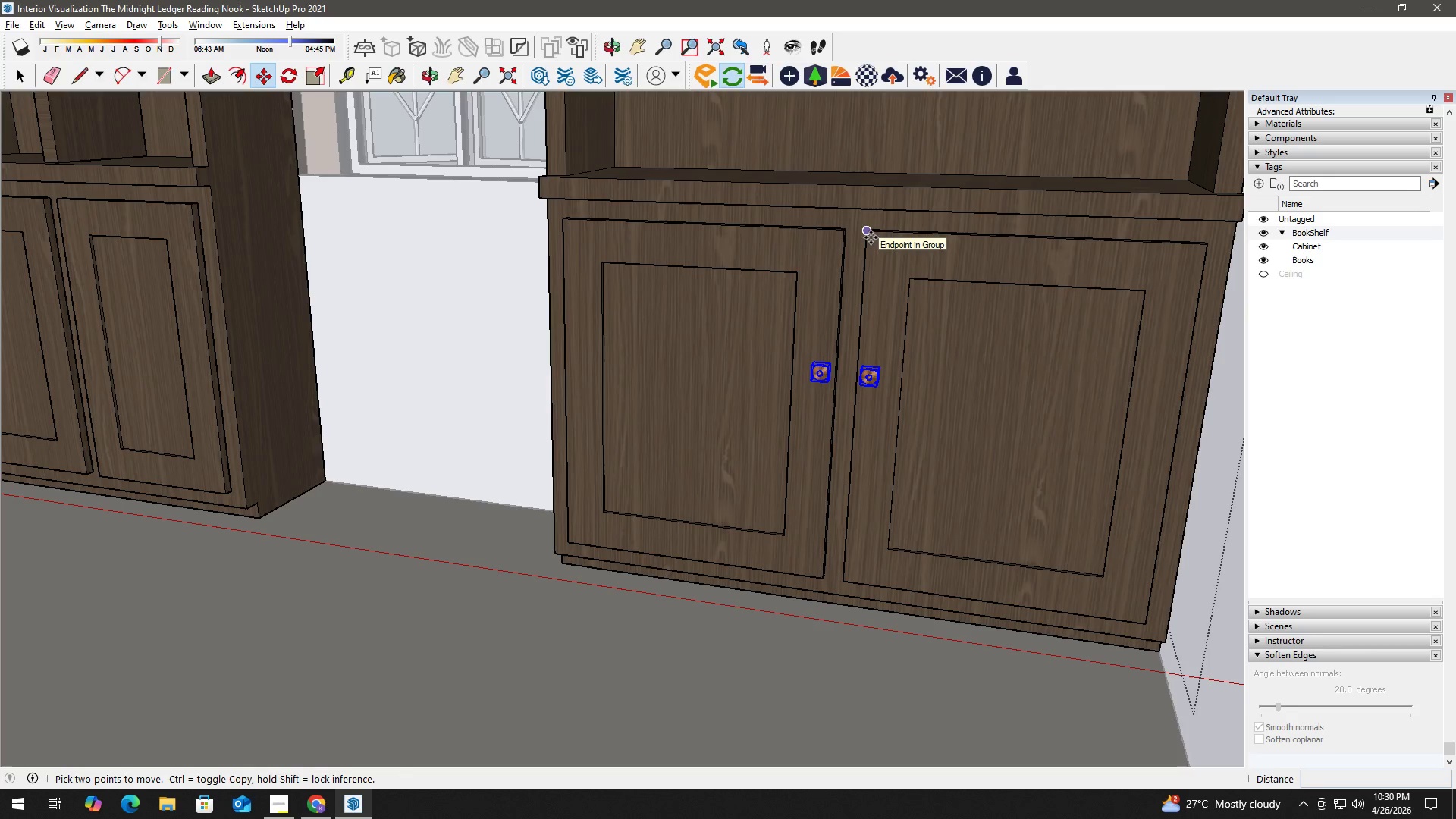 
left_click([871, 237])
 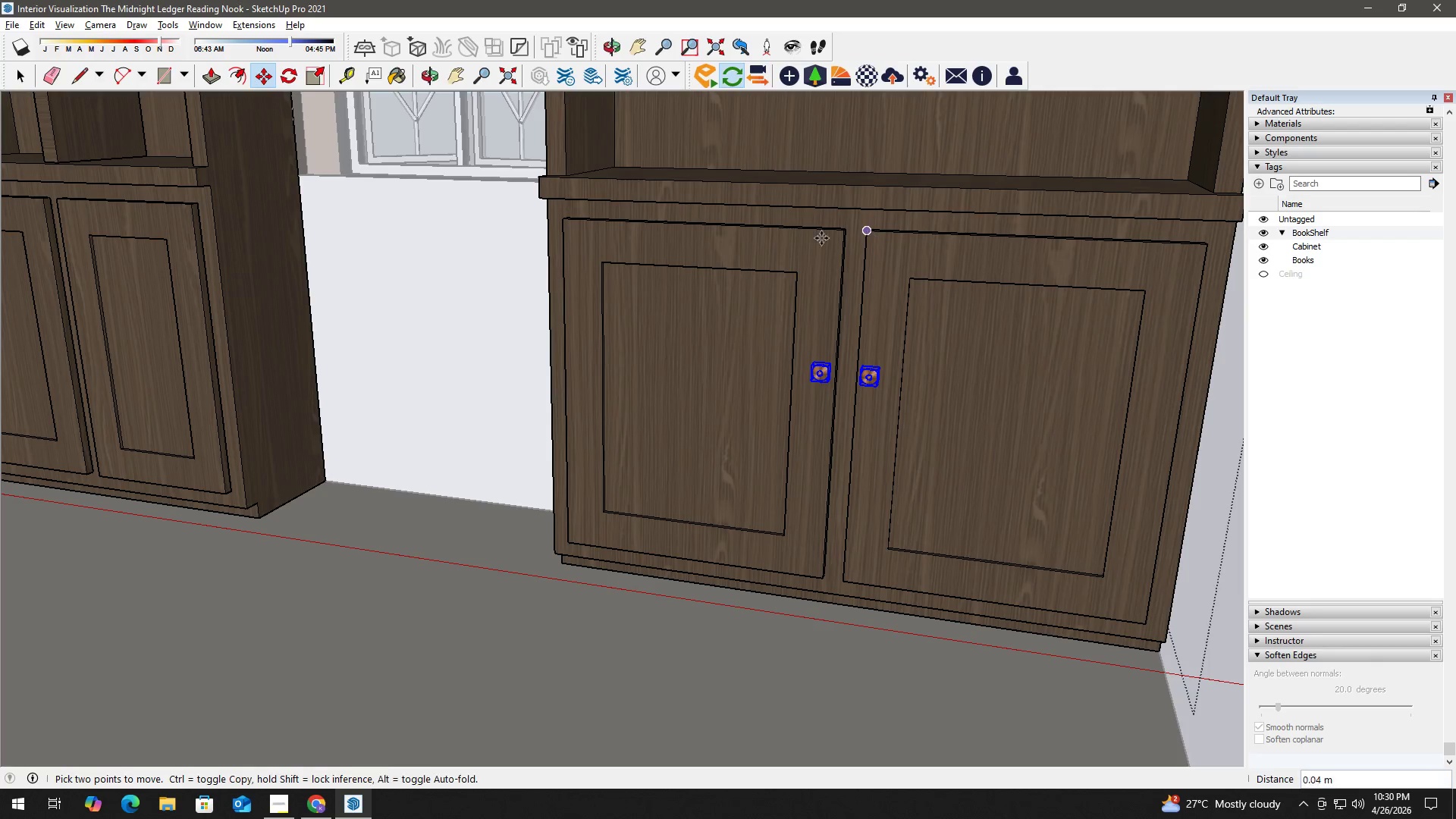 
key(Control+ControlLeft)
 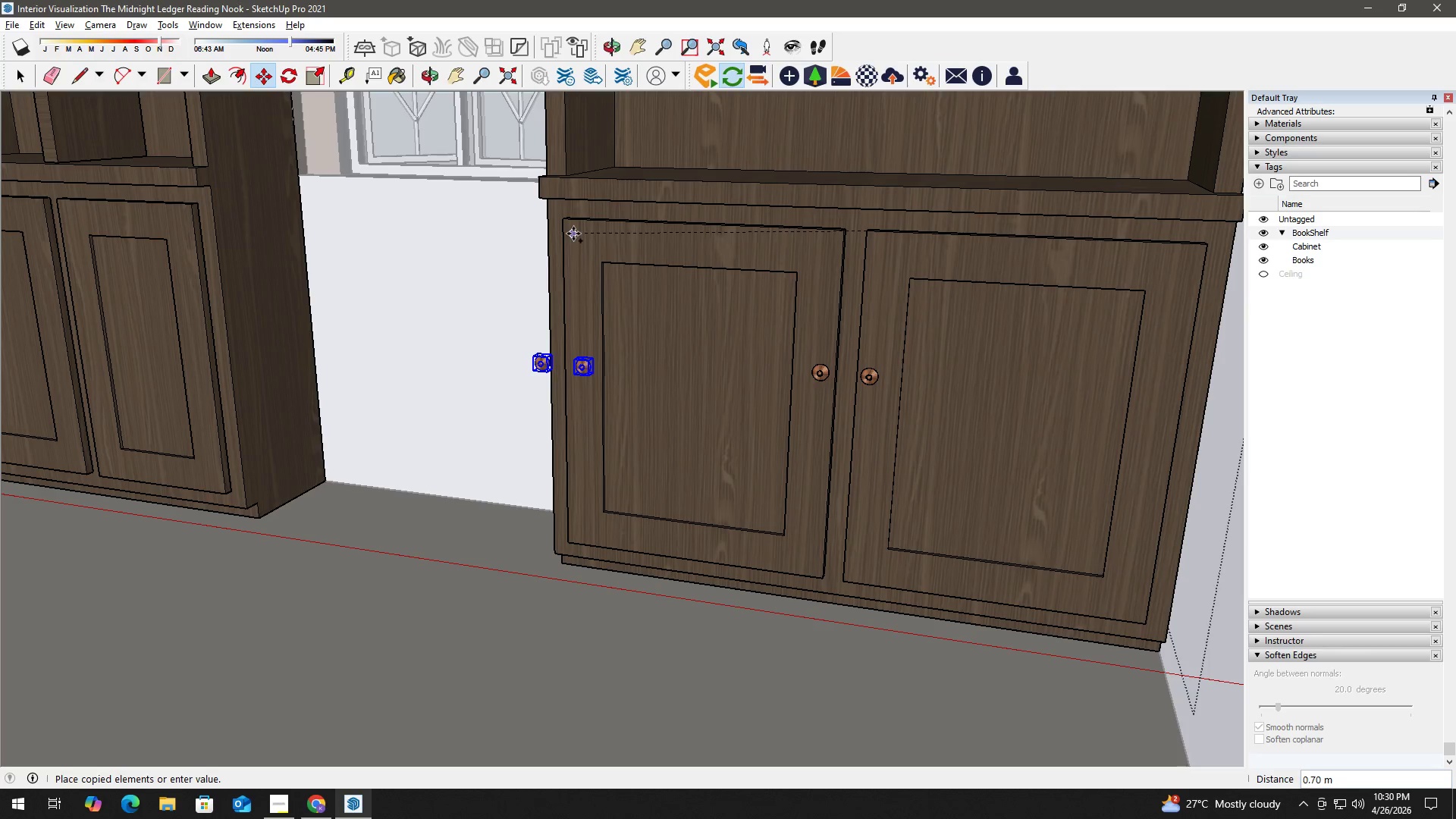 
hold_key(key=ShiftLeft, duration=0.62)
 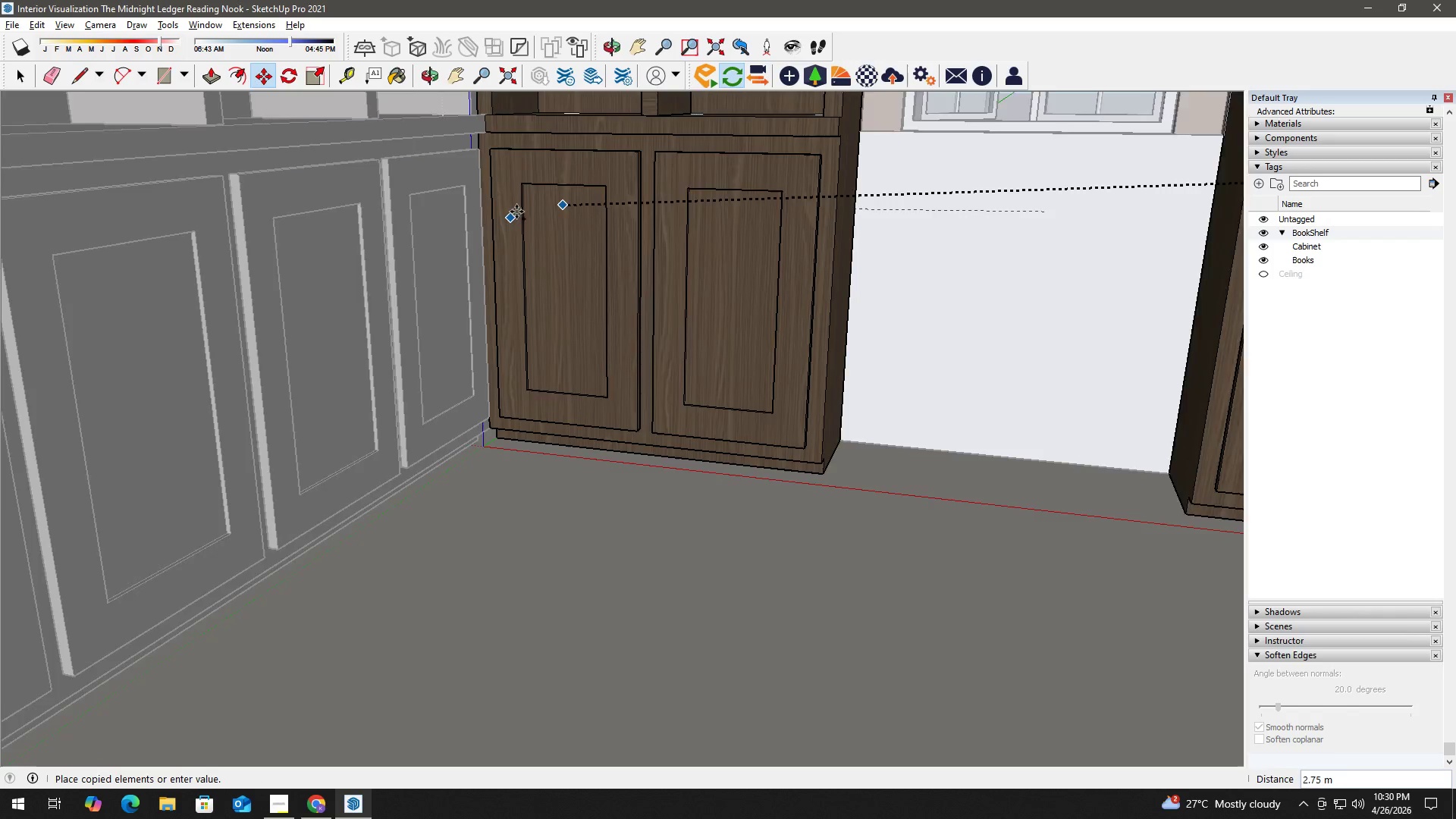 
scroll: coordinate [555, 199], scroll_direction: up, amount: 2.0
 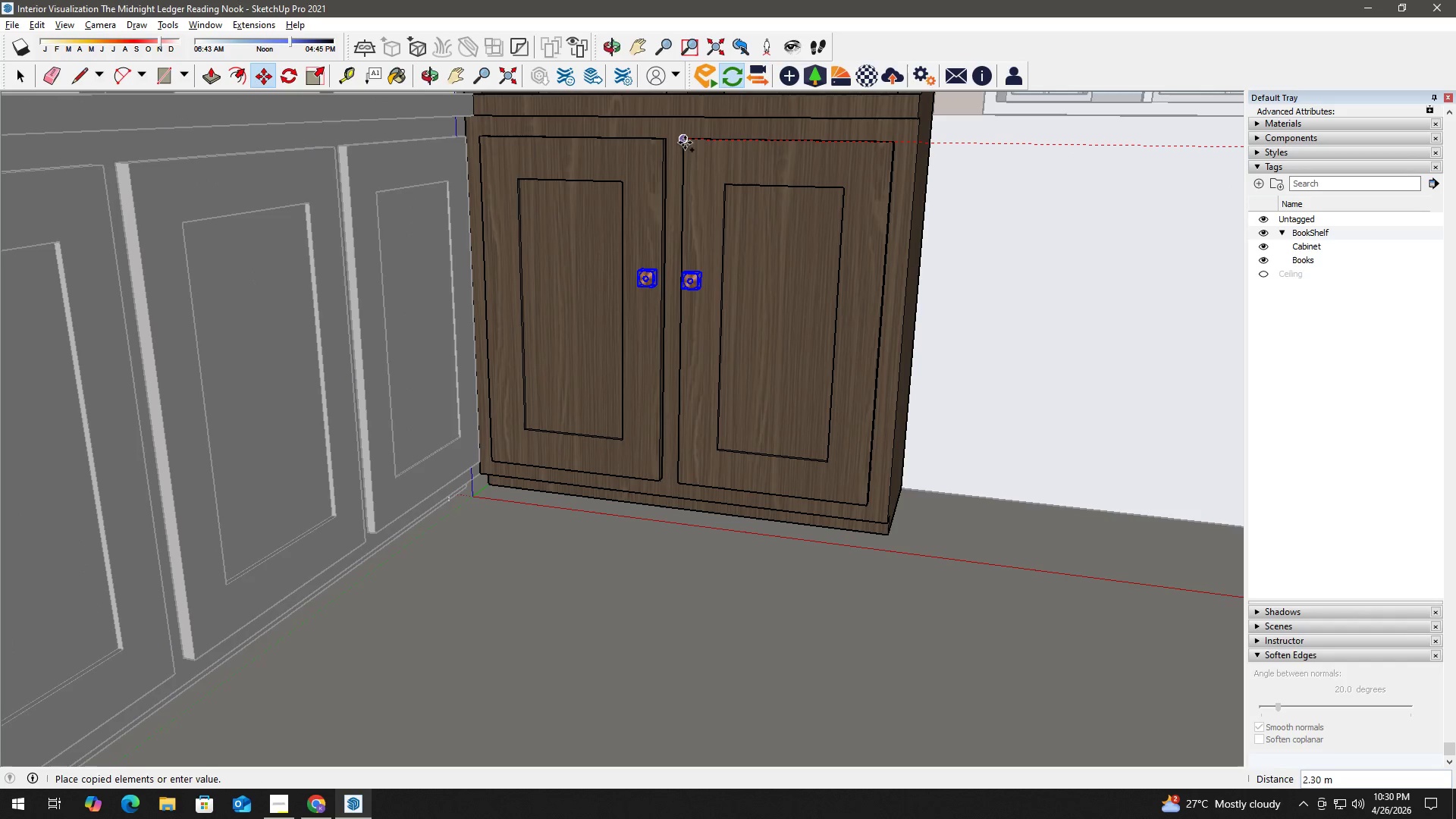 
left_click([685, 142])
 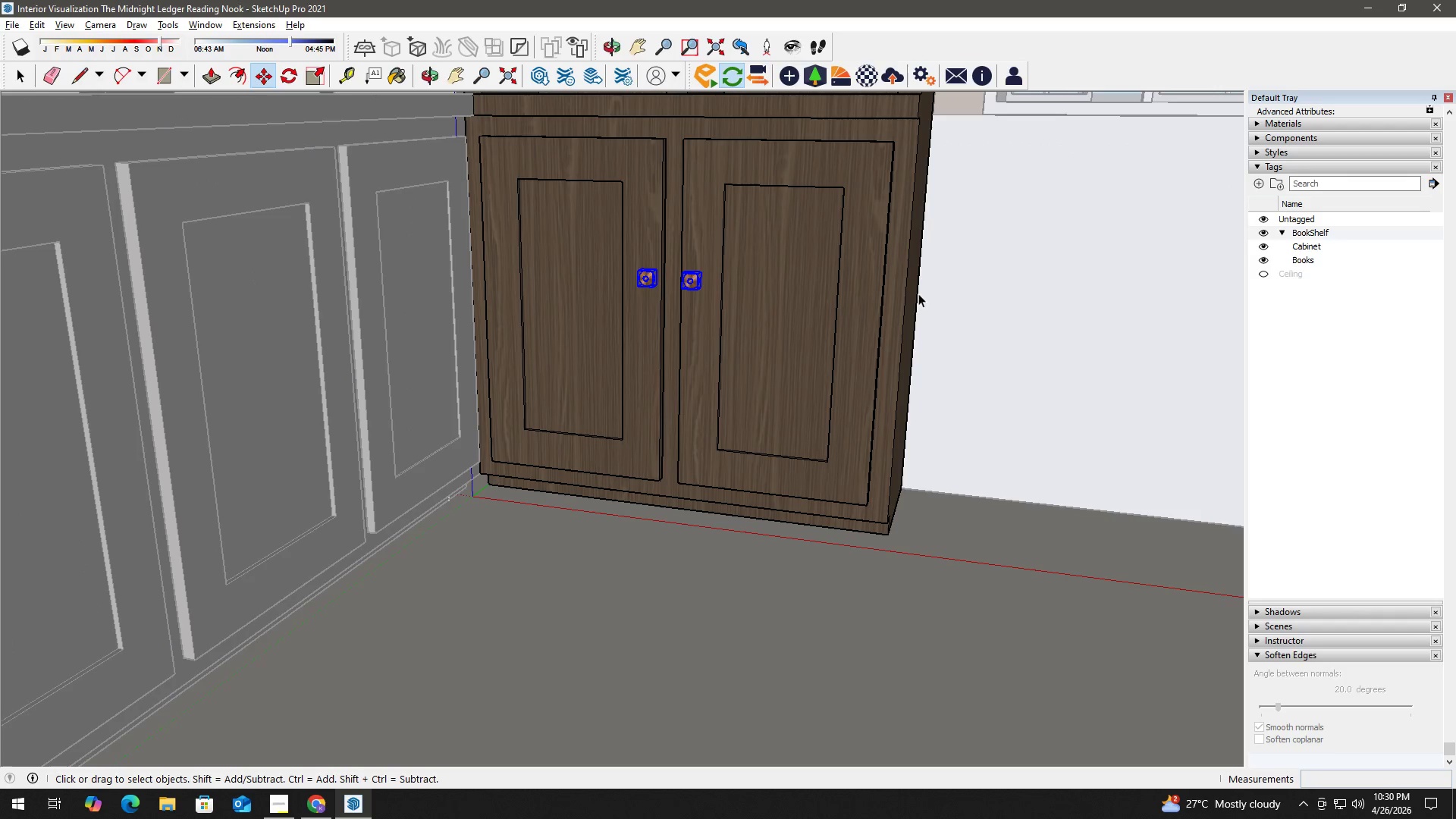 
left_click_drag(start_coordinate=[942, 297], to_coordinate=[956, 301])
 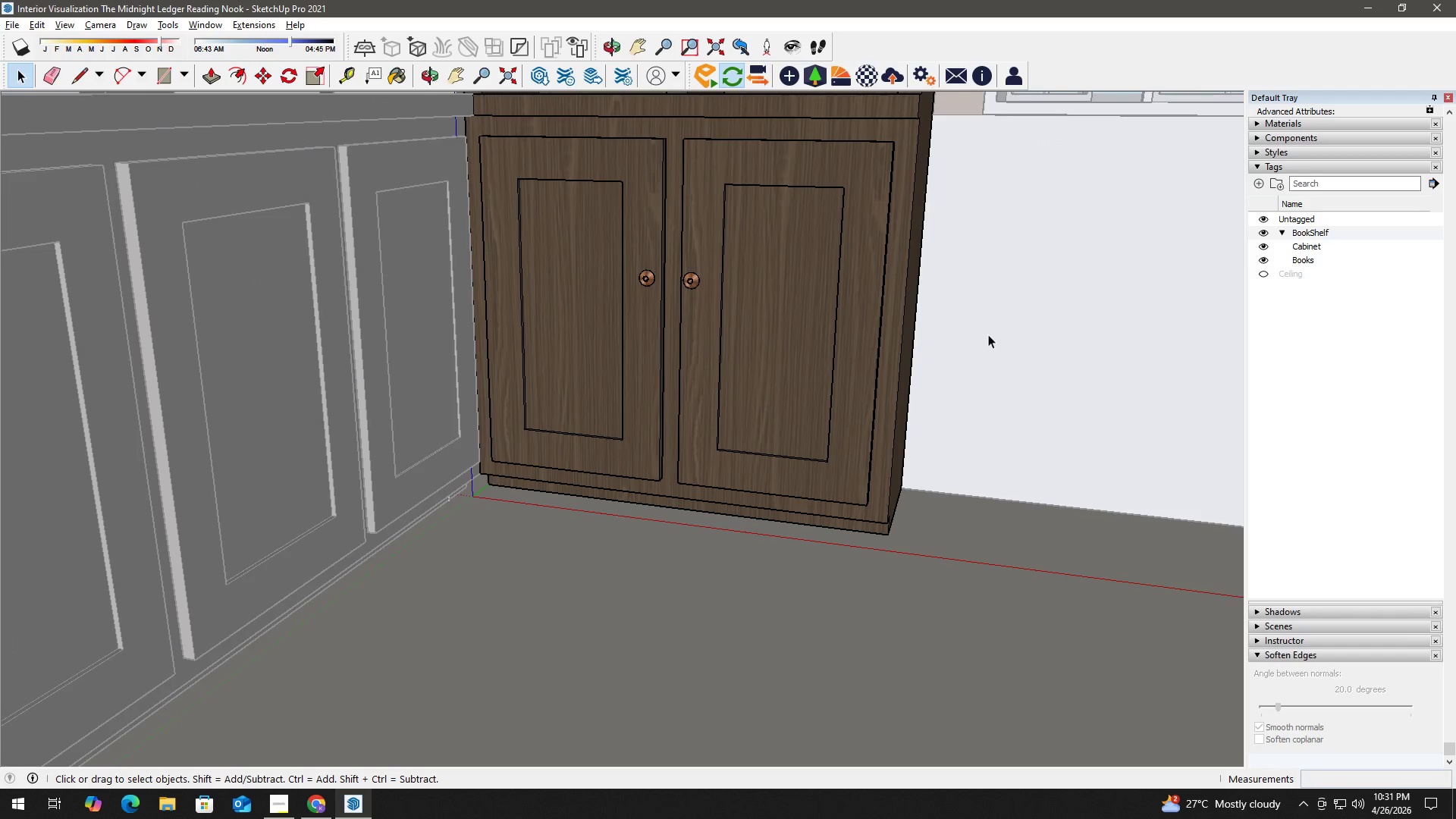 
scroll: coordinate [949, 352], scroll_direction: down, amount: 5.0
 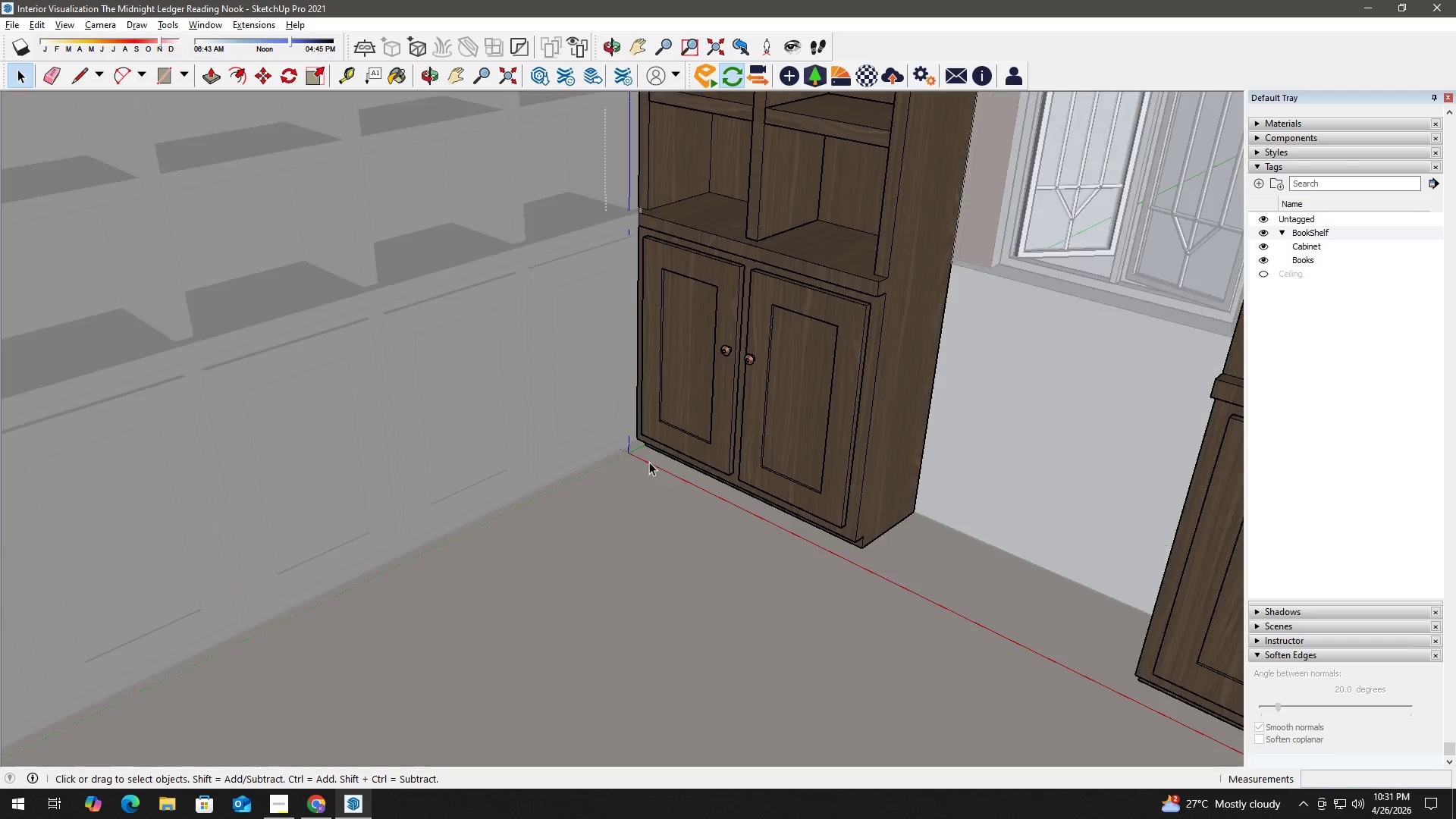 
key(Escape)
 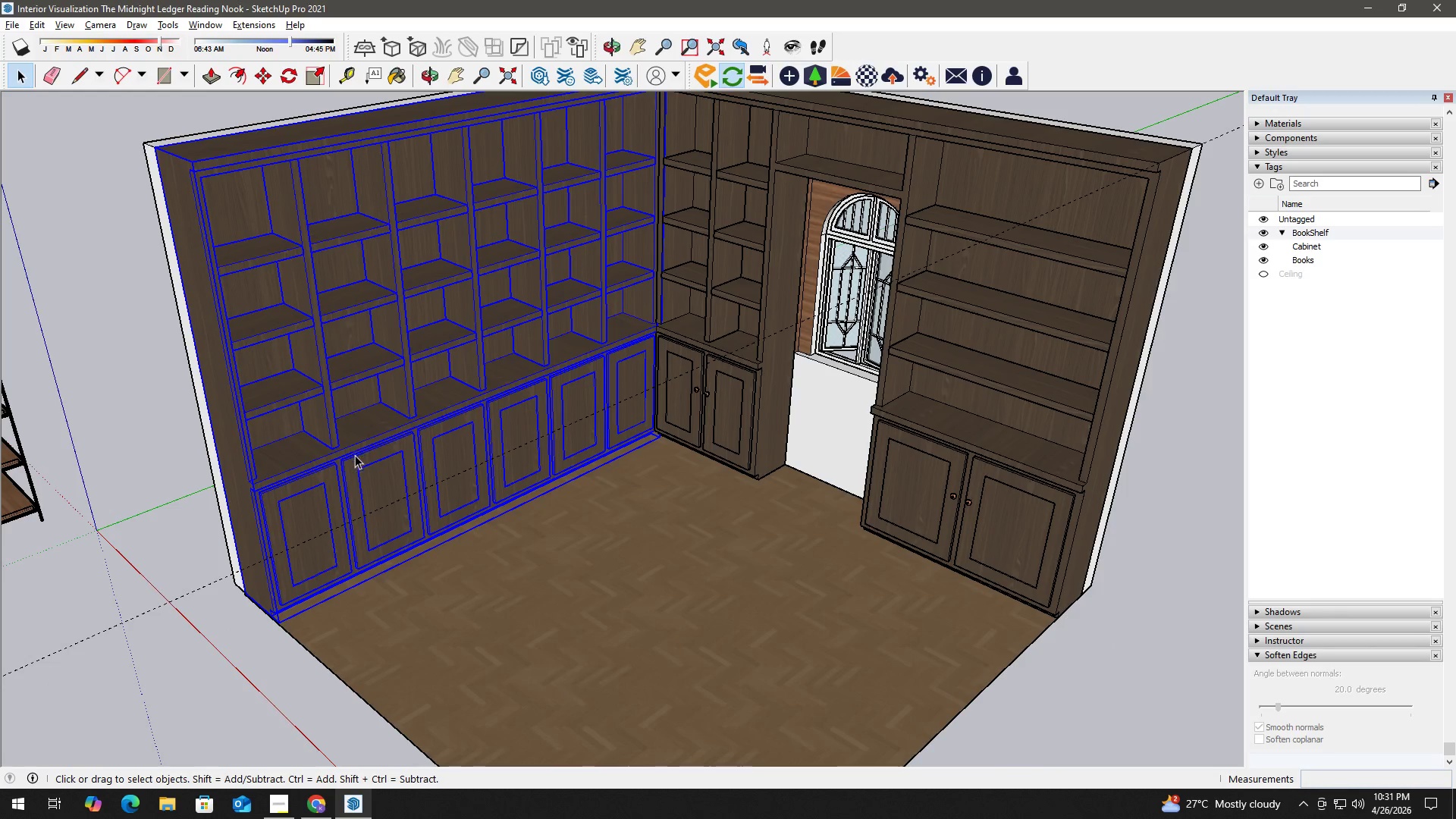 
scroll: coordinate [645, 408], scroll_direction: down, amount: 8.0
 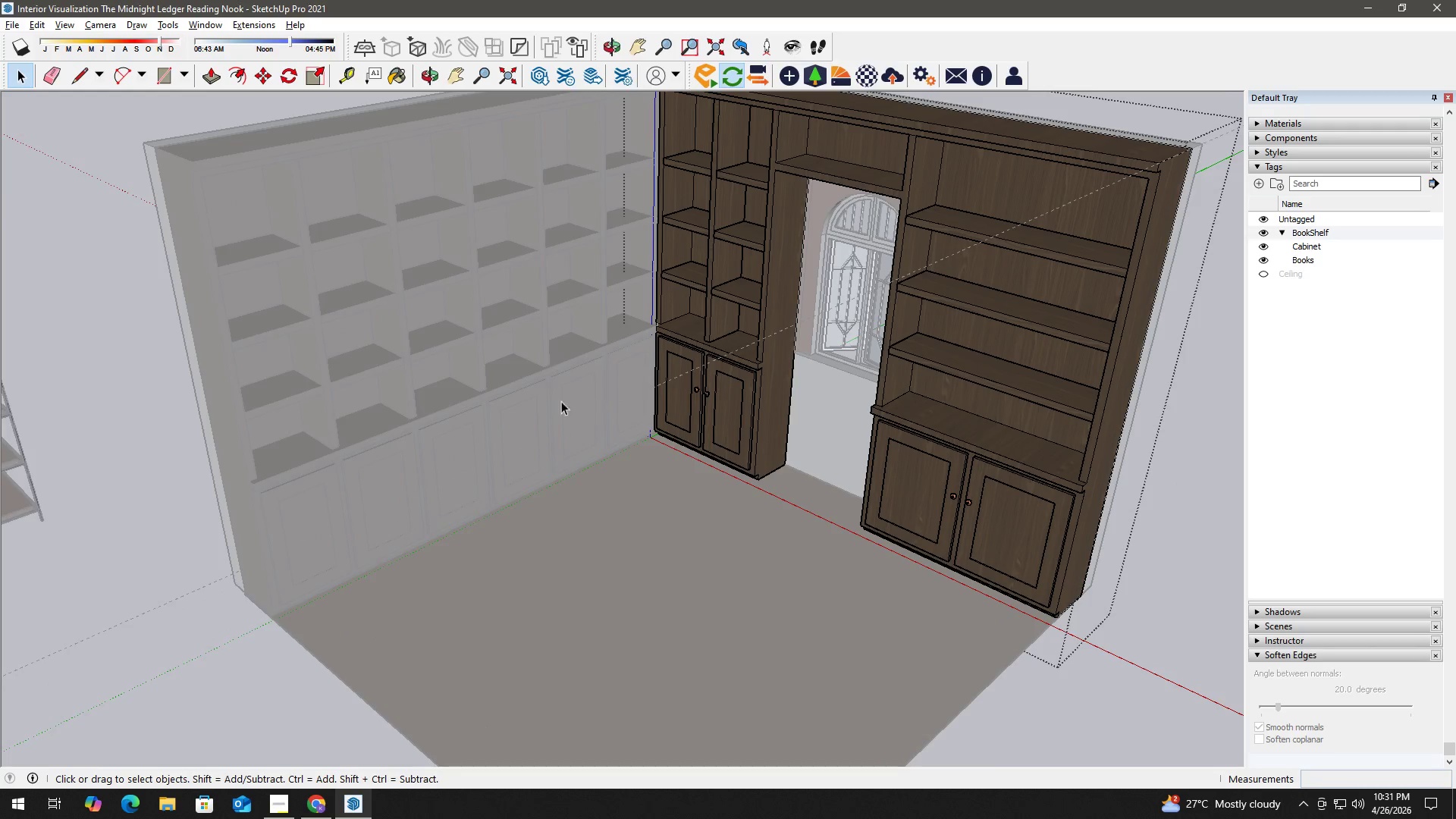 
double_click([302, 494])
 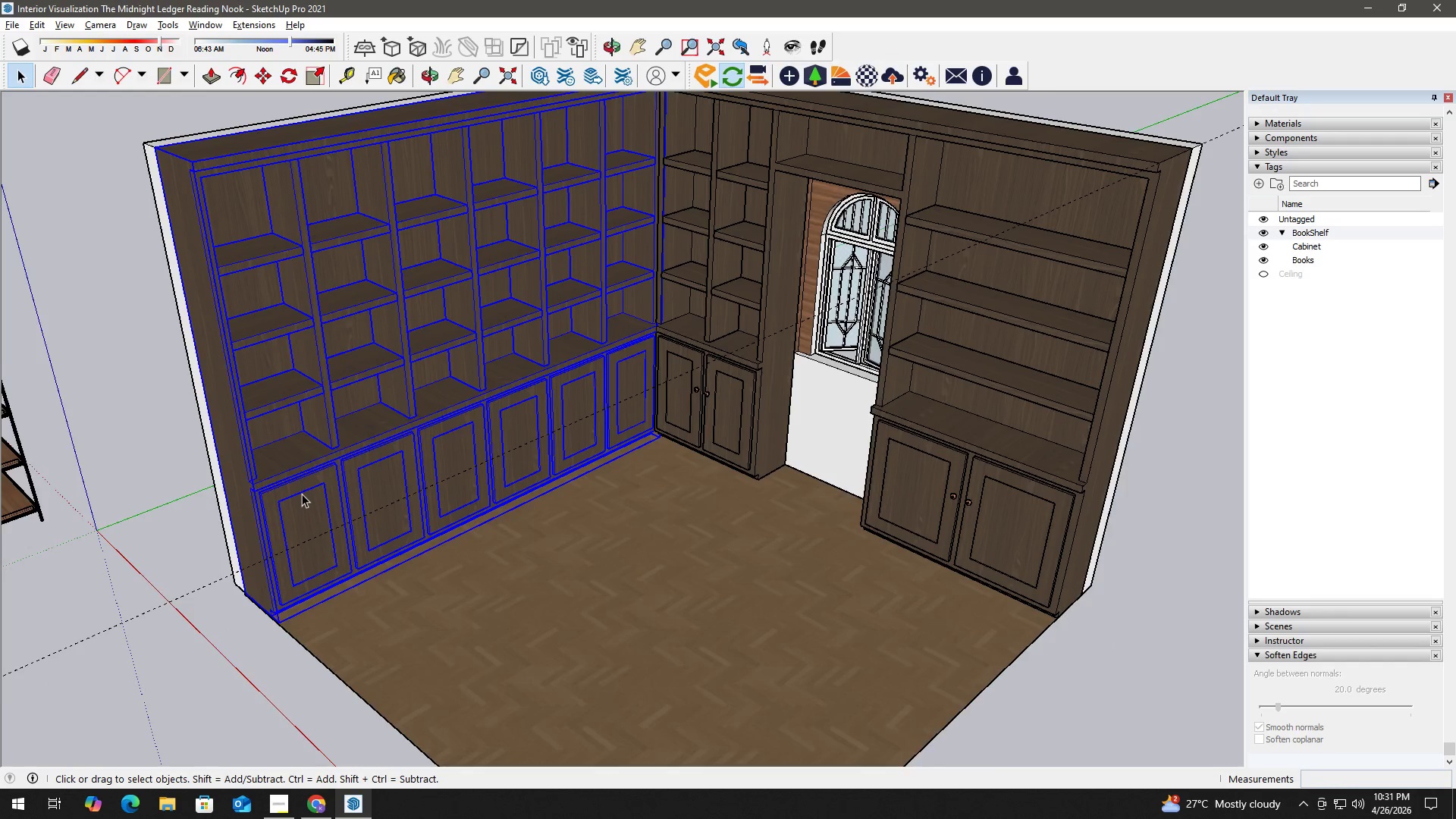 
triple_click([302, 494])
 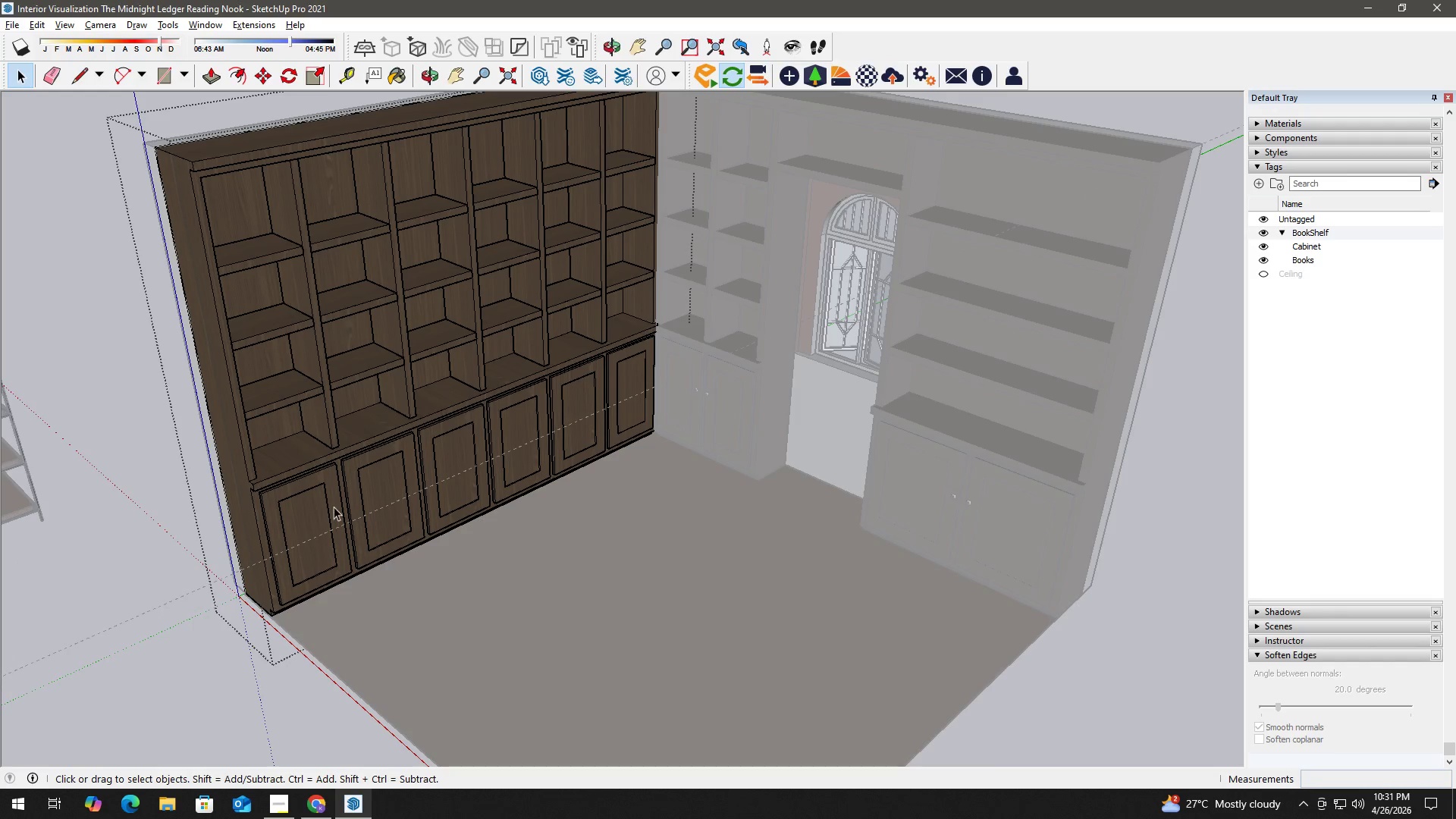 
triple_click([337, 504])
 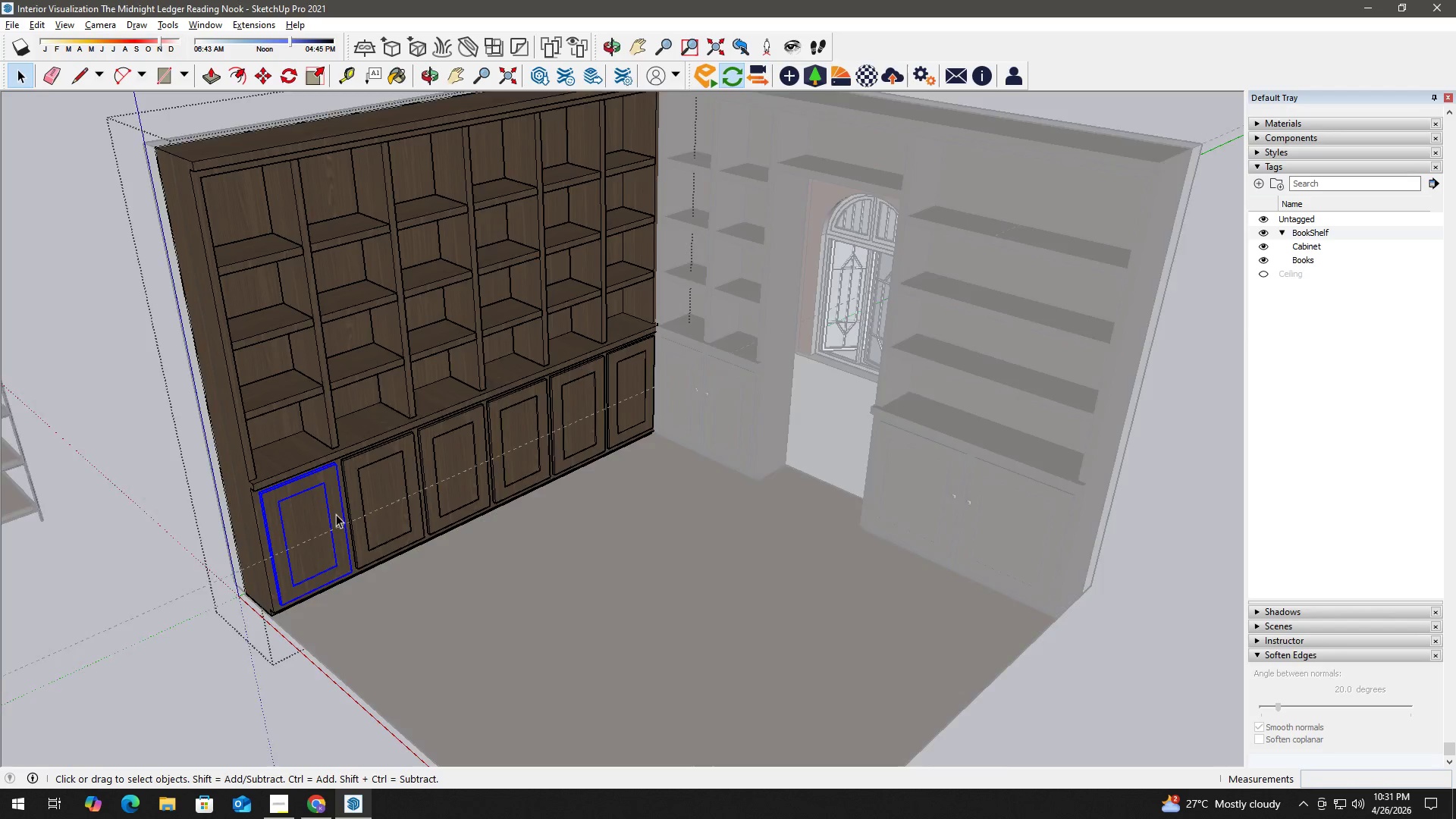 
key(Control+ControlLeft)
 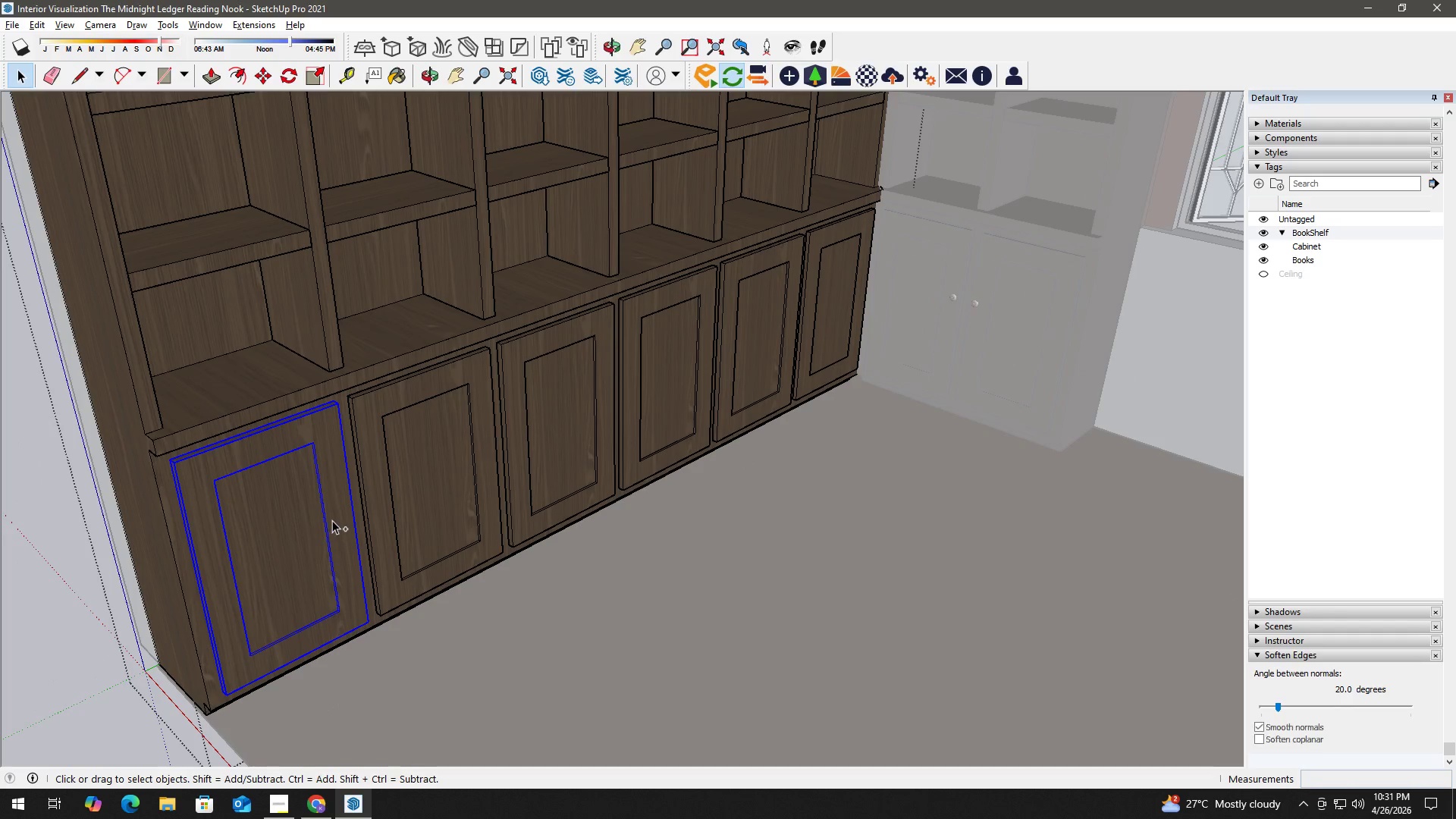 
key(Control+V)
 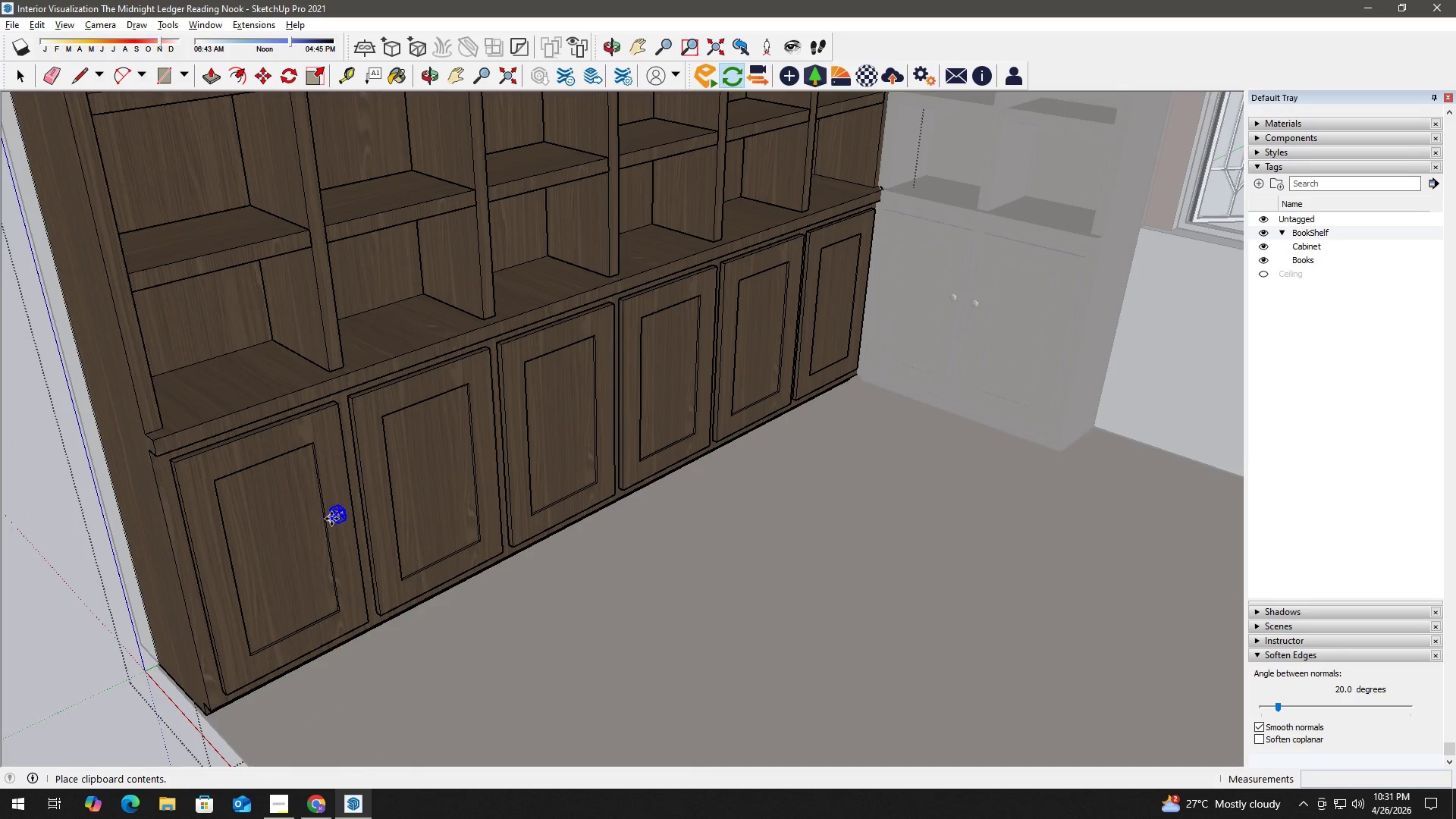 
scroll: coordinate [332, 524], scroll_direction: up, amount: 7.0
 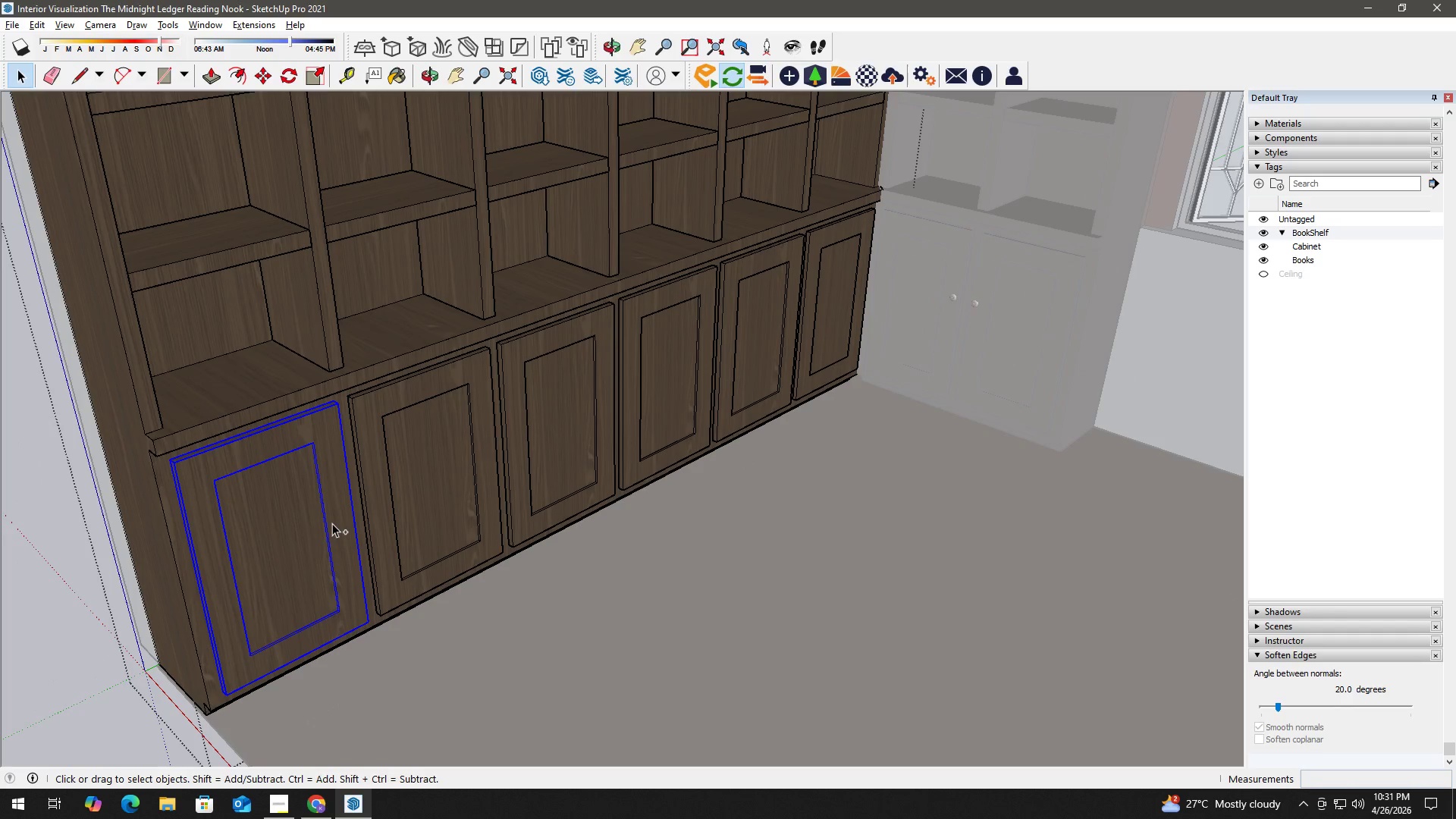 
left_click([344, 509])
 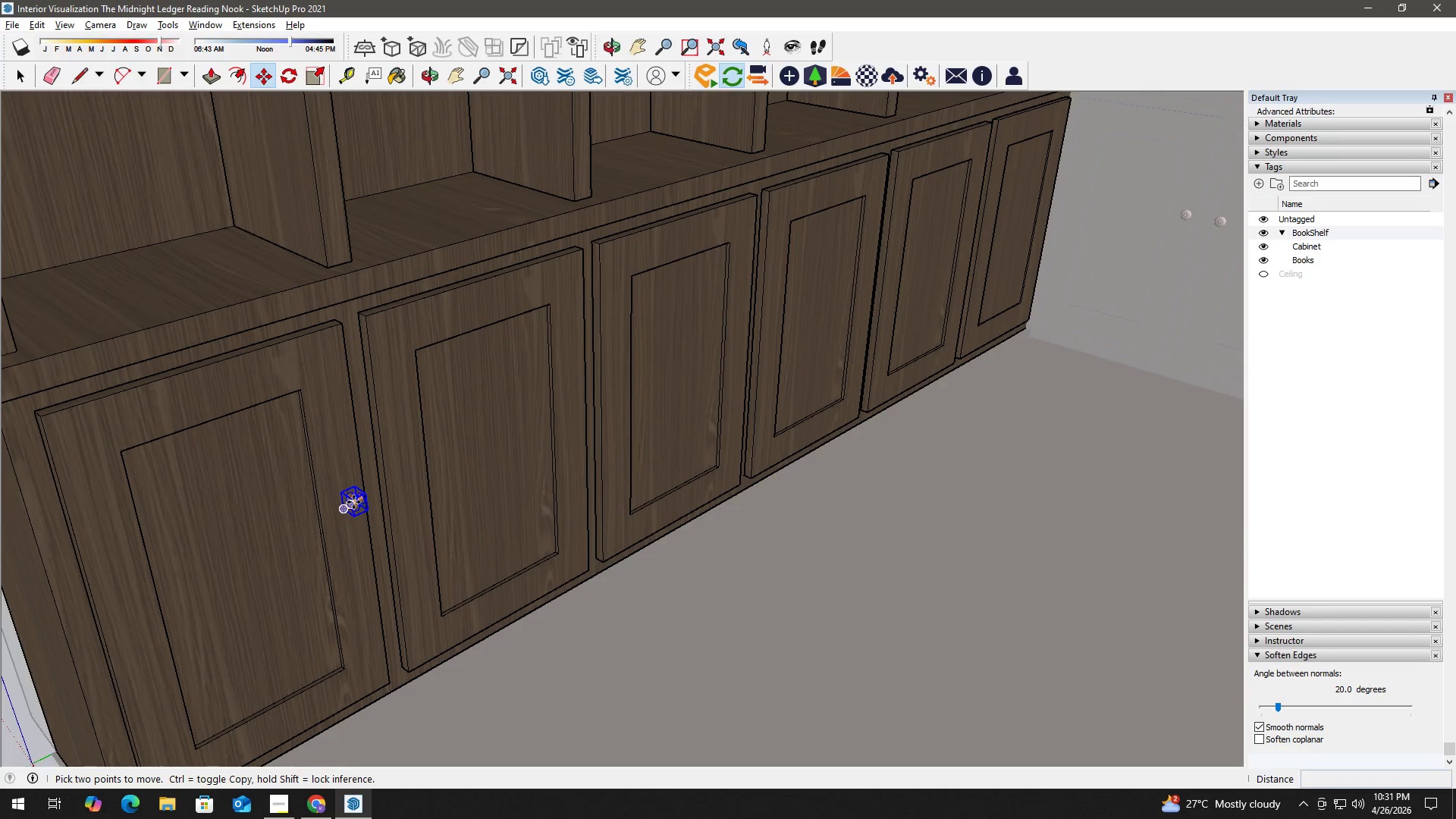 
scroll: coordinate [337, 496], scroll_direction: up, amount: 15.0
 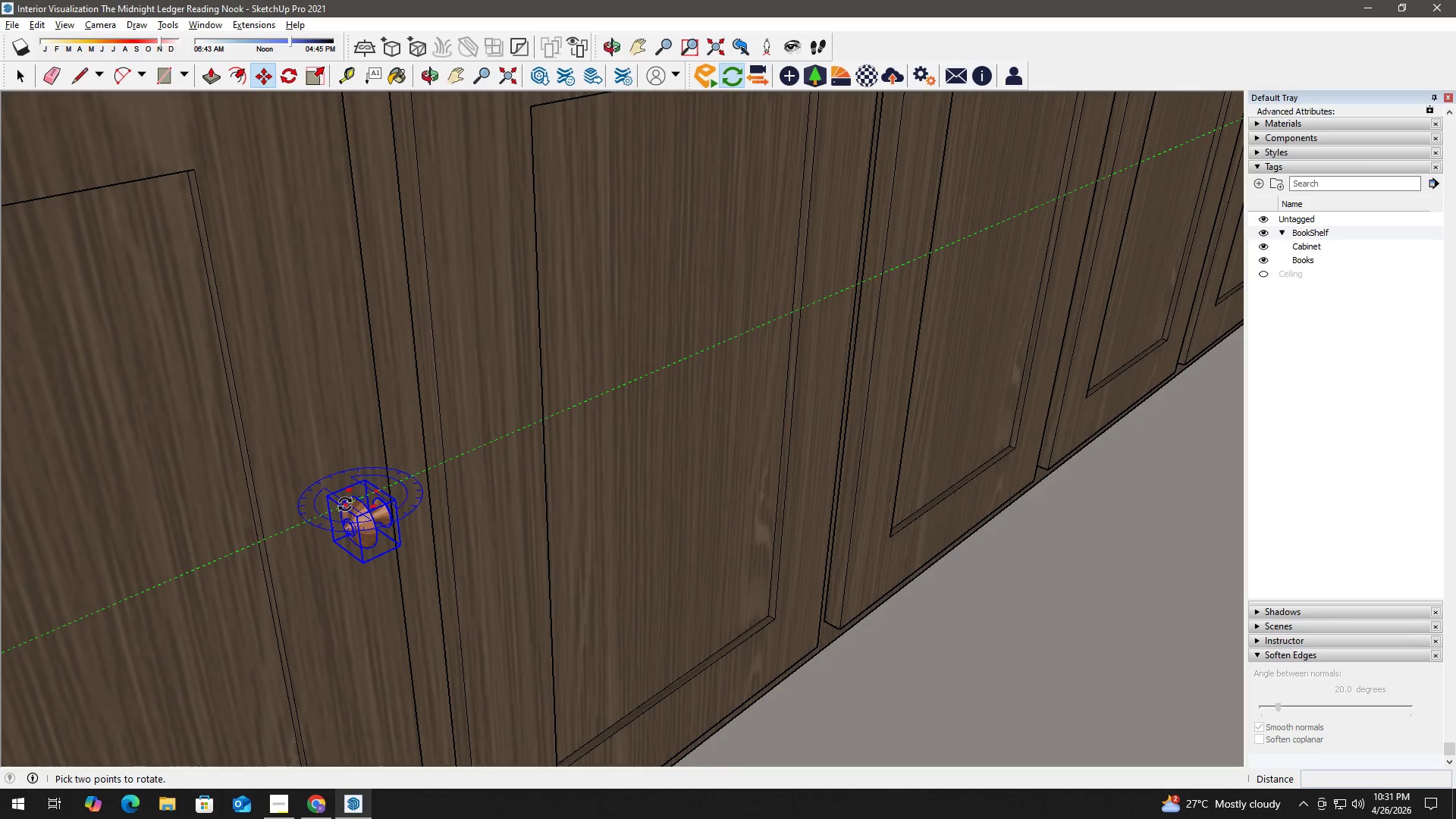 
left_click([345, 504])
 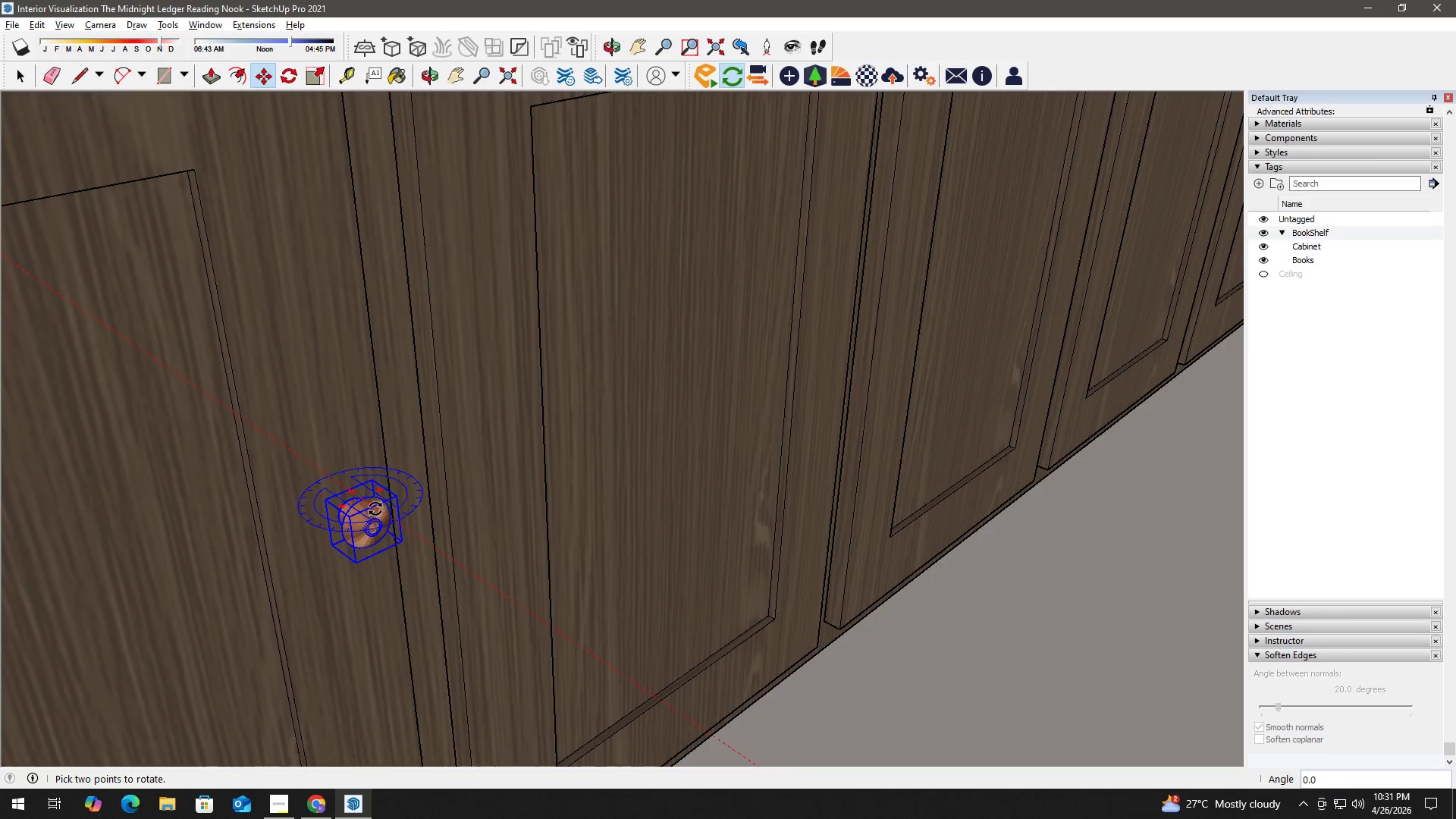 
key(Space)
 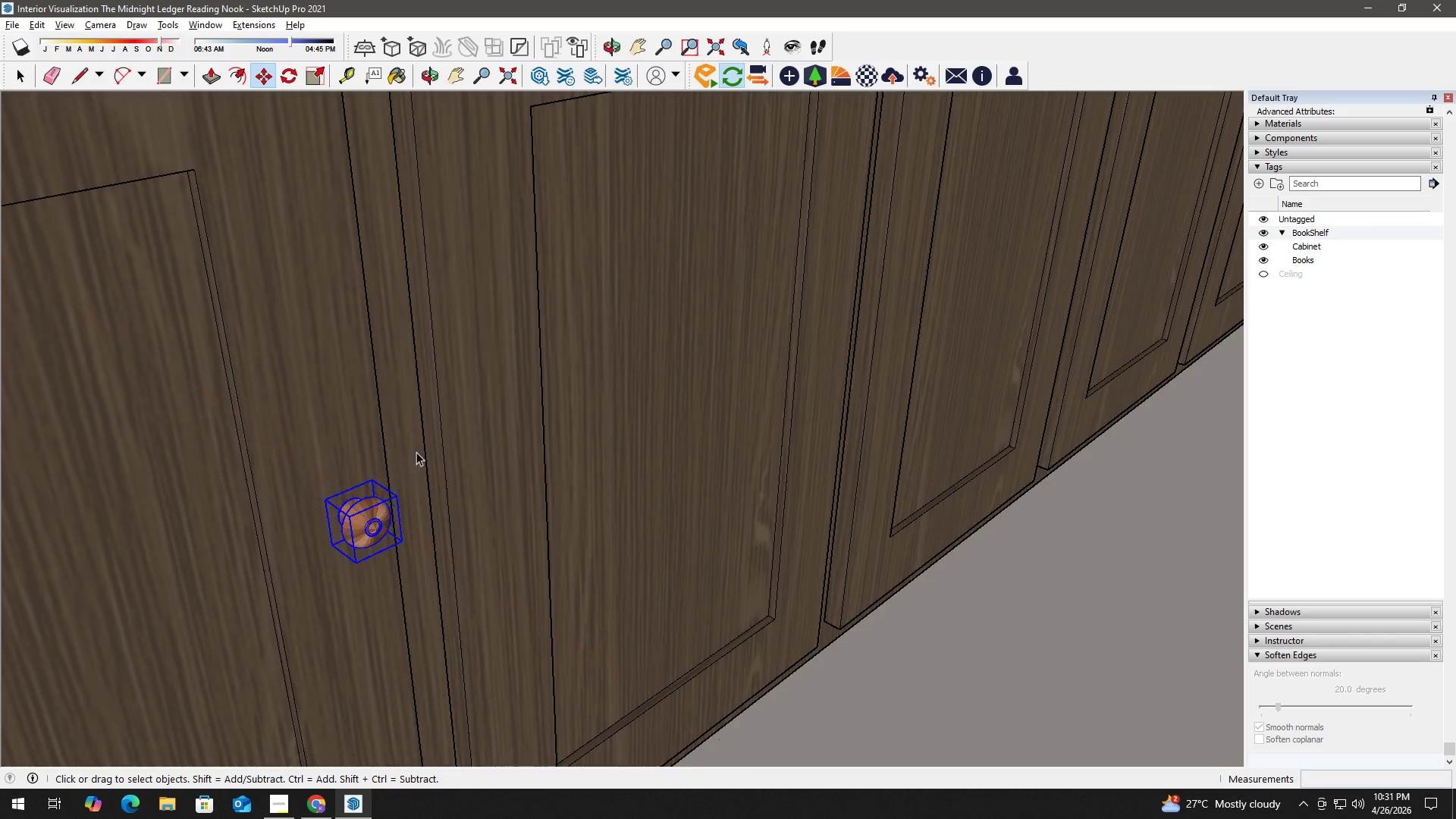 
scroll: coordinate [457, 431], scroll_direction: down, amount: 7.0
 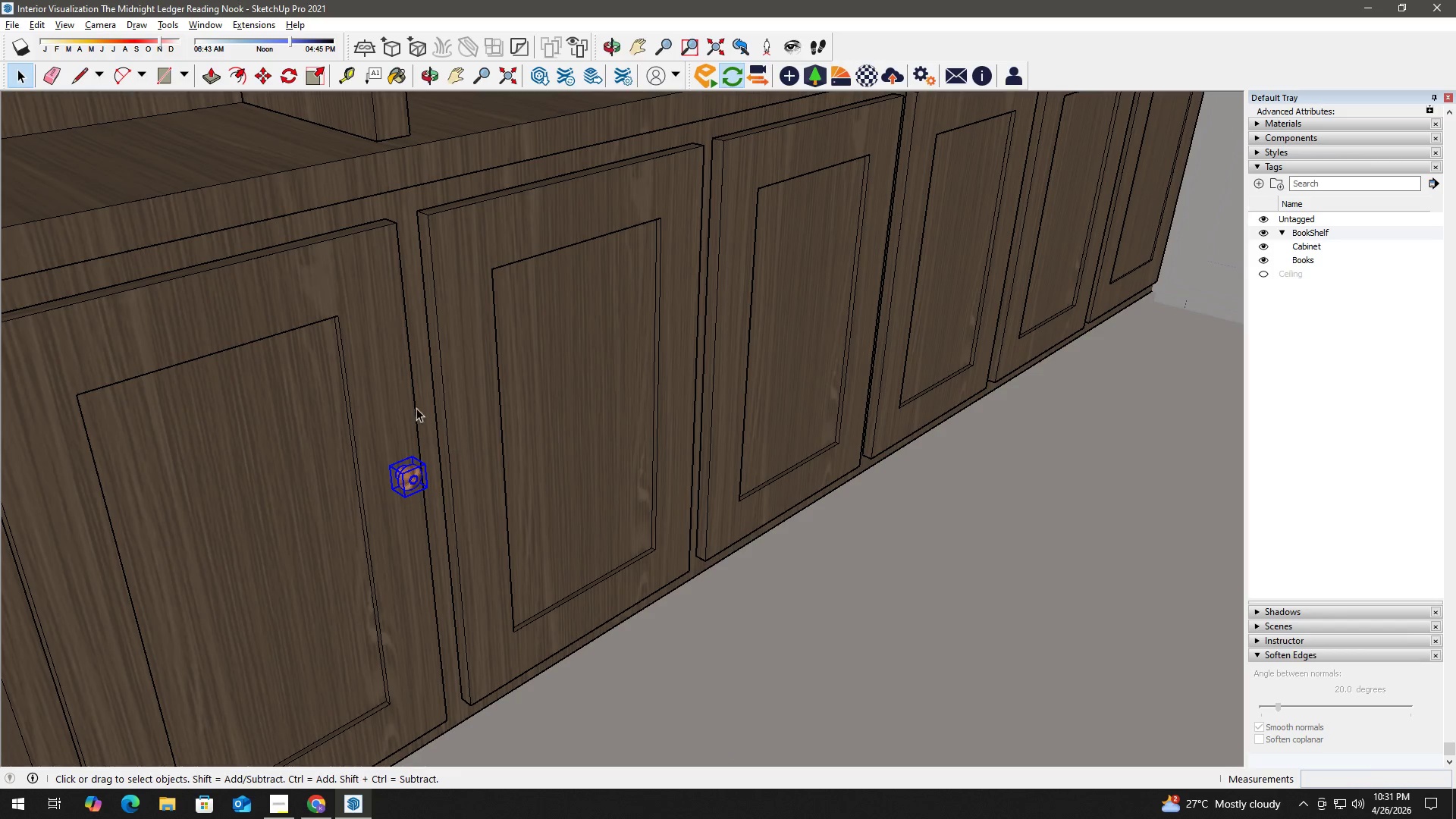 
key(T)
 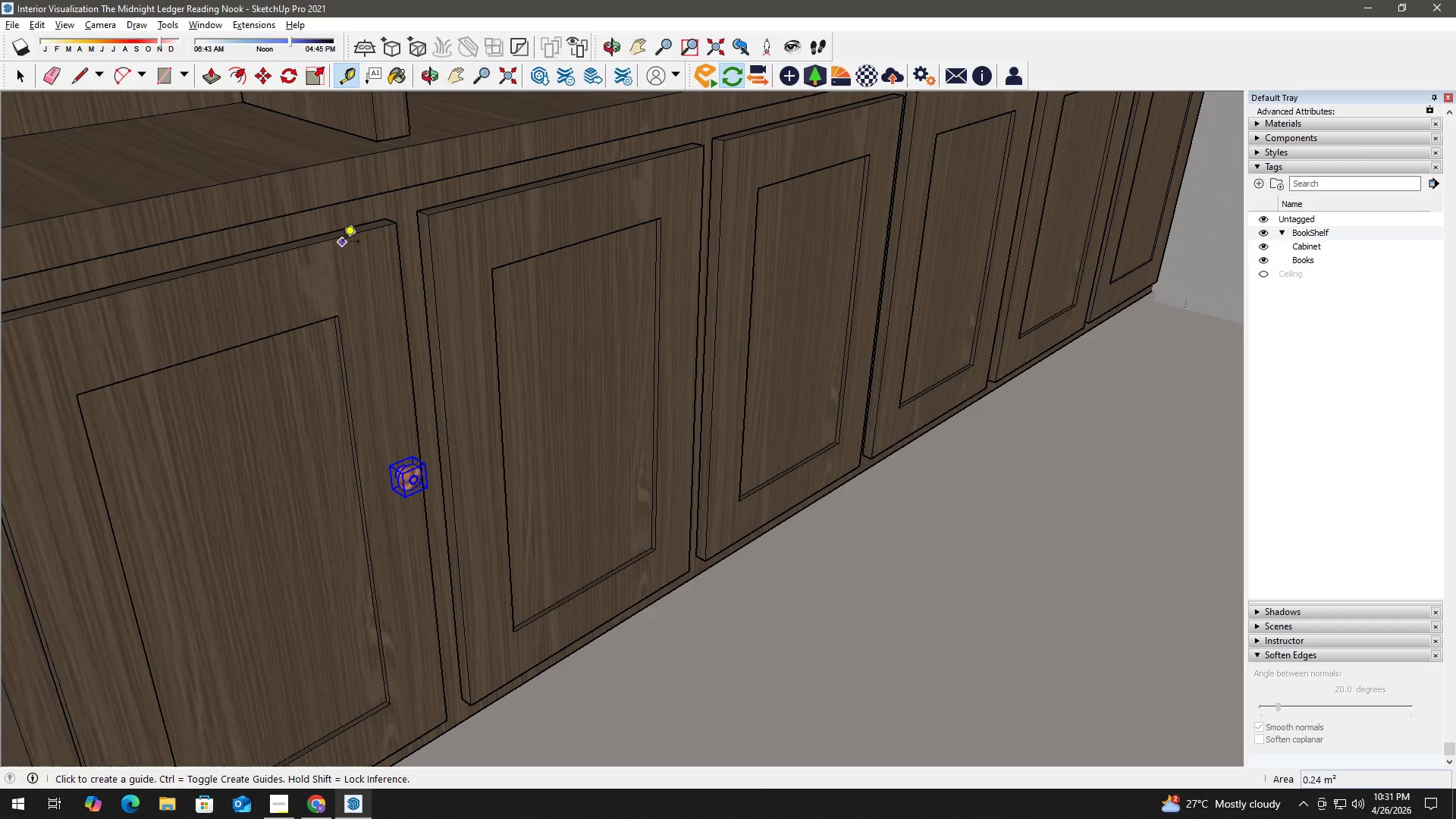 
left_click([345, 239])
 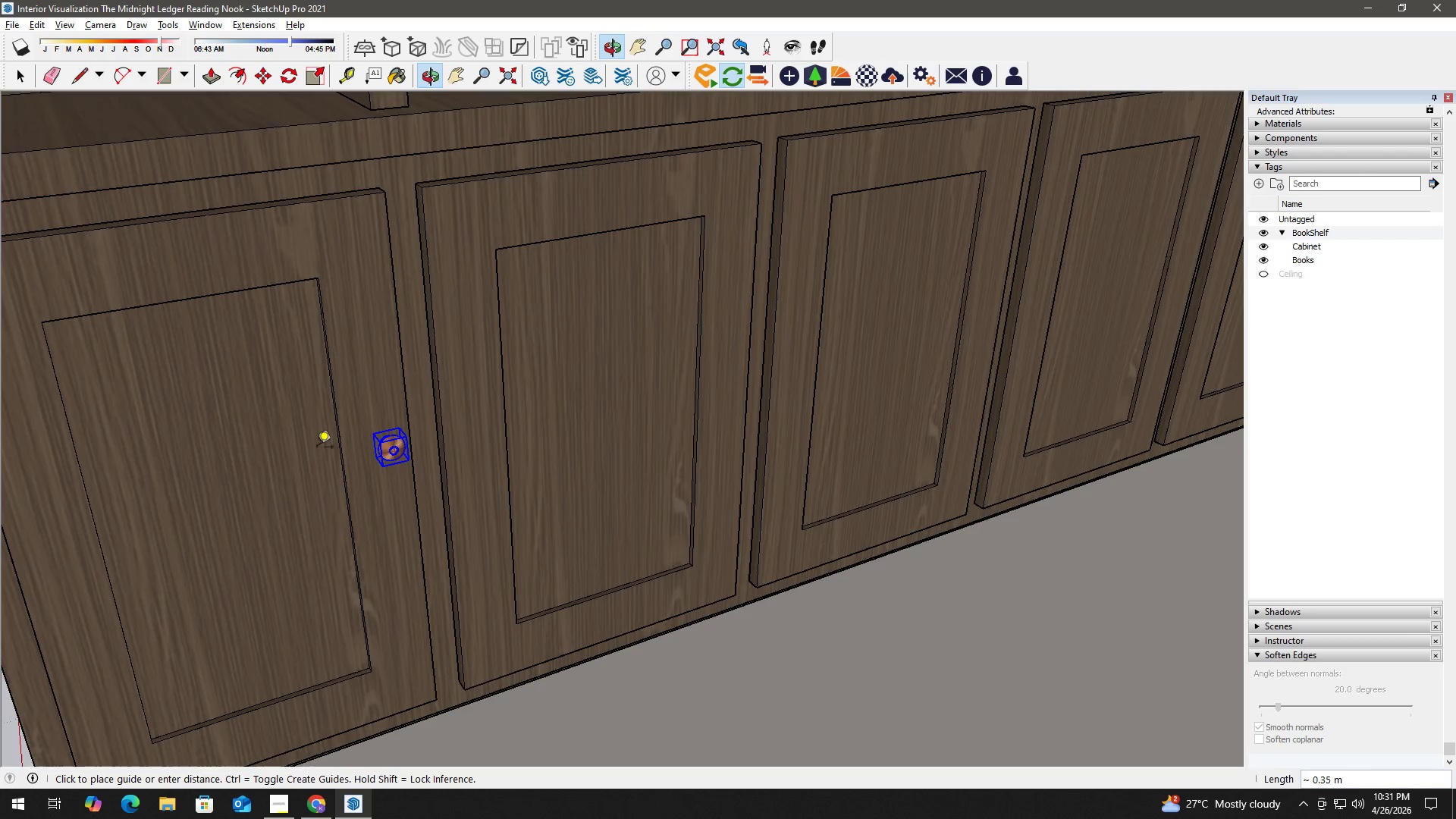 
scroll: coordinate [408, 455], scroll_direction: up, amount: 3.0
 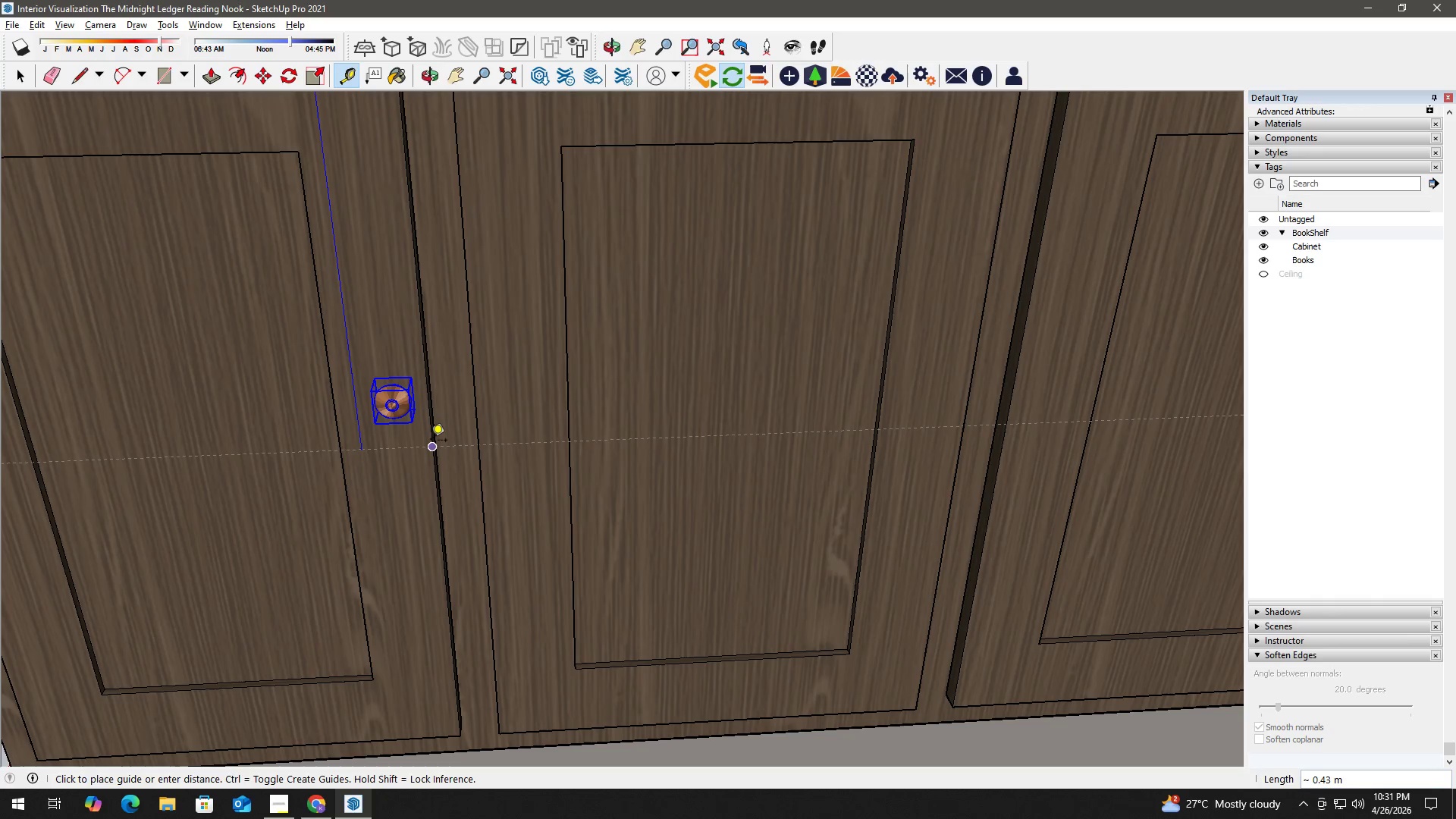 
left_click([431, 441])
 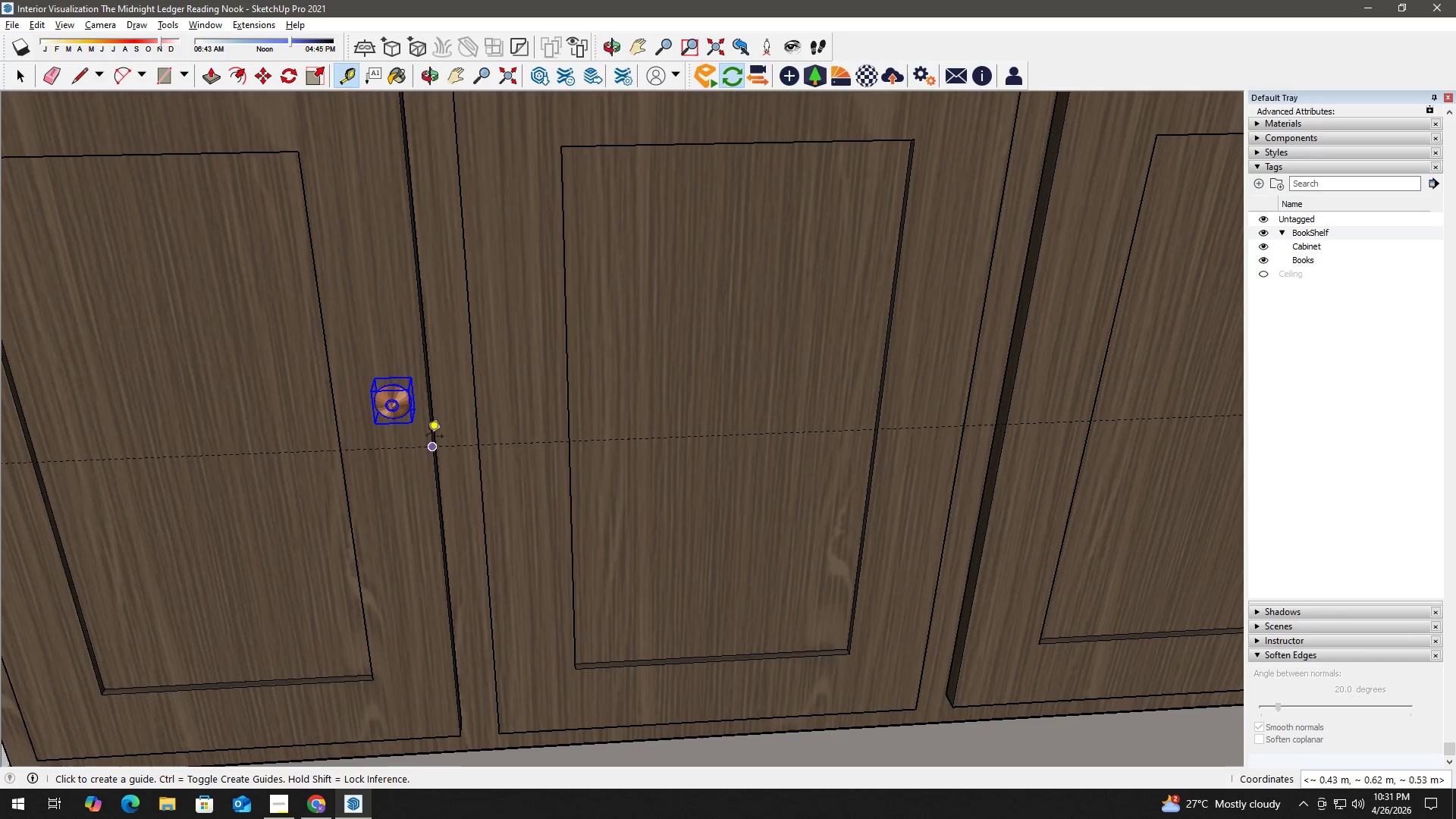 
key(Space)
 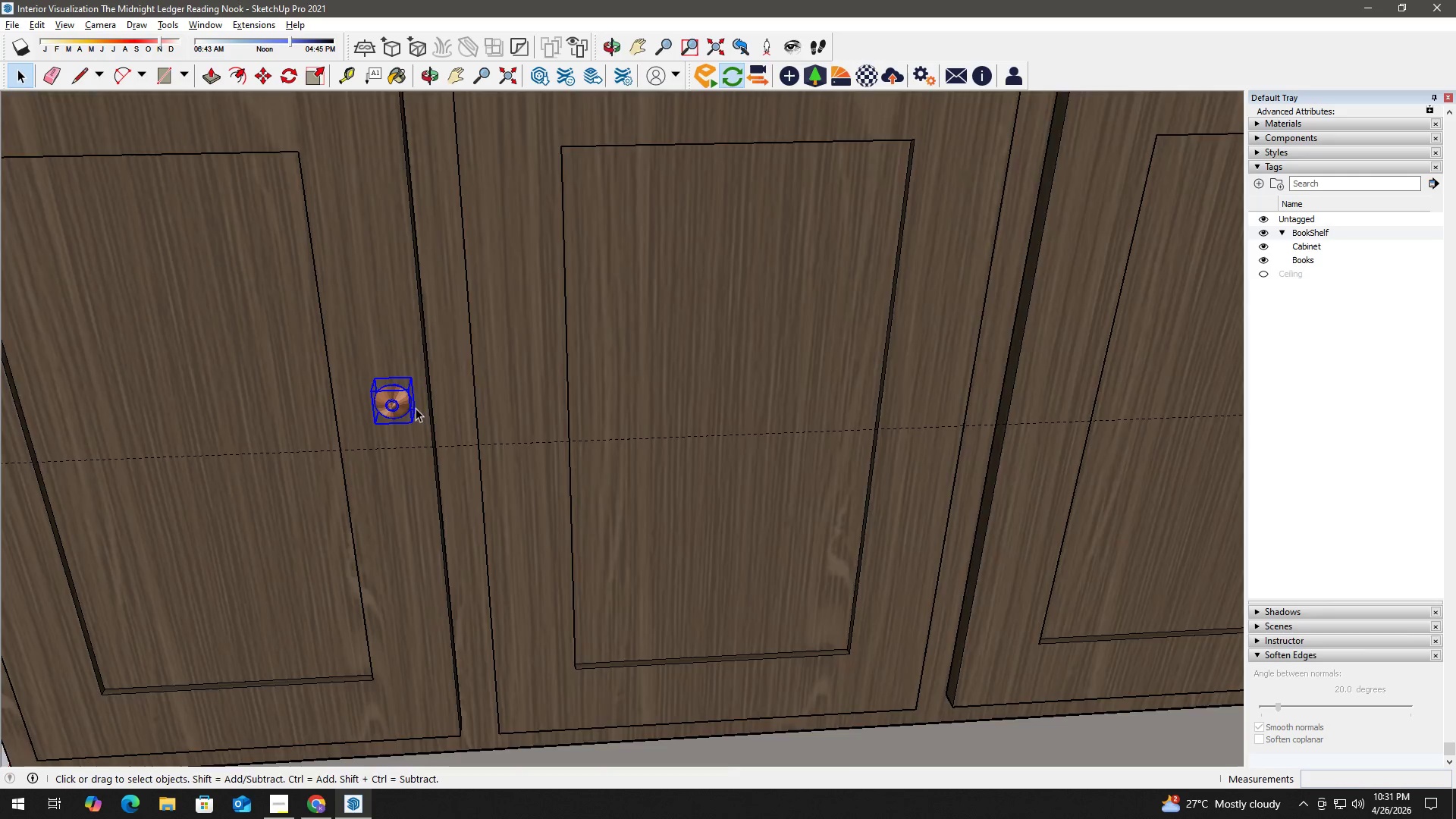 
scroll: coordinate [416, 408], scroll_direction: up, amount: 1.0
 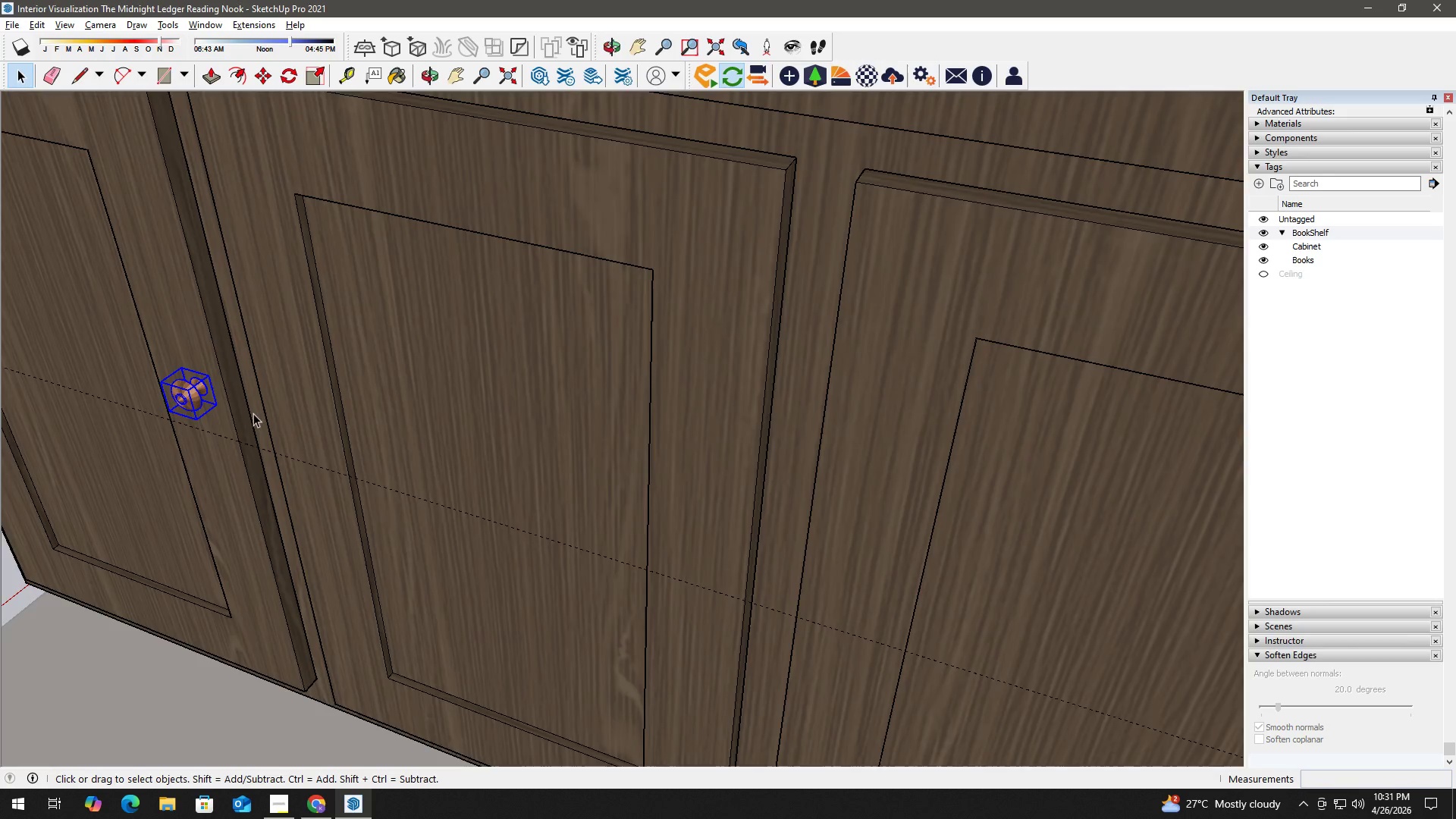 
key(M)
 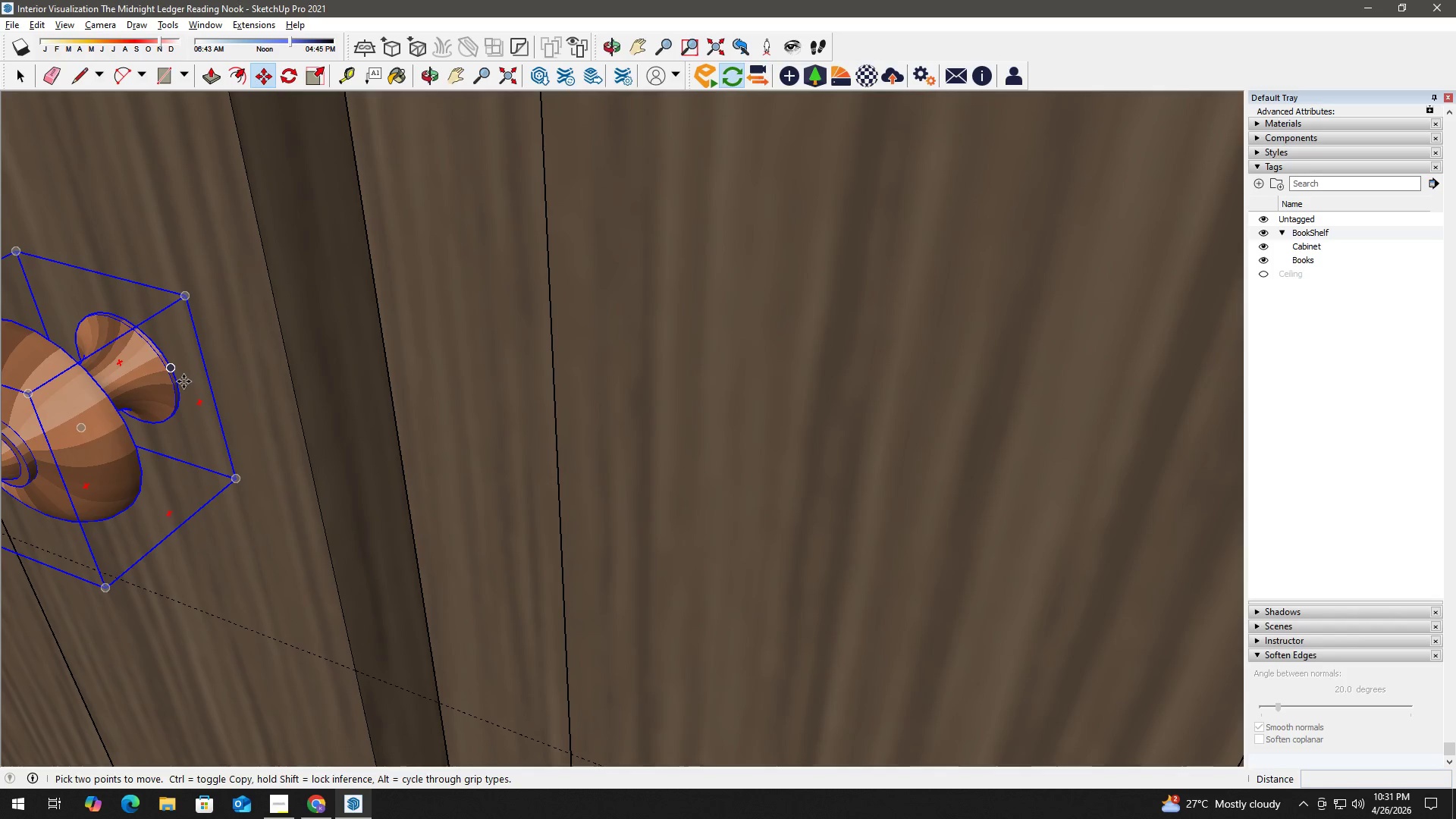 
scroll: coordinate [177, 387], scroll_direction: up, amount: 19.0
 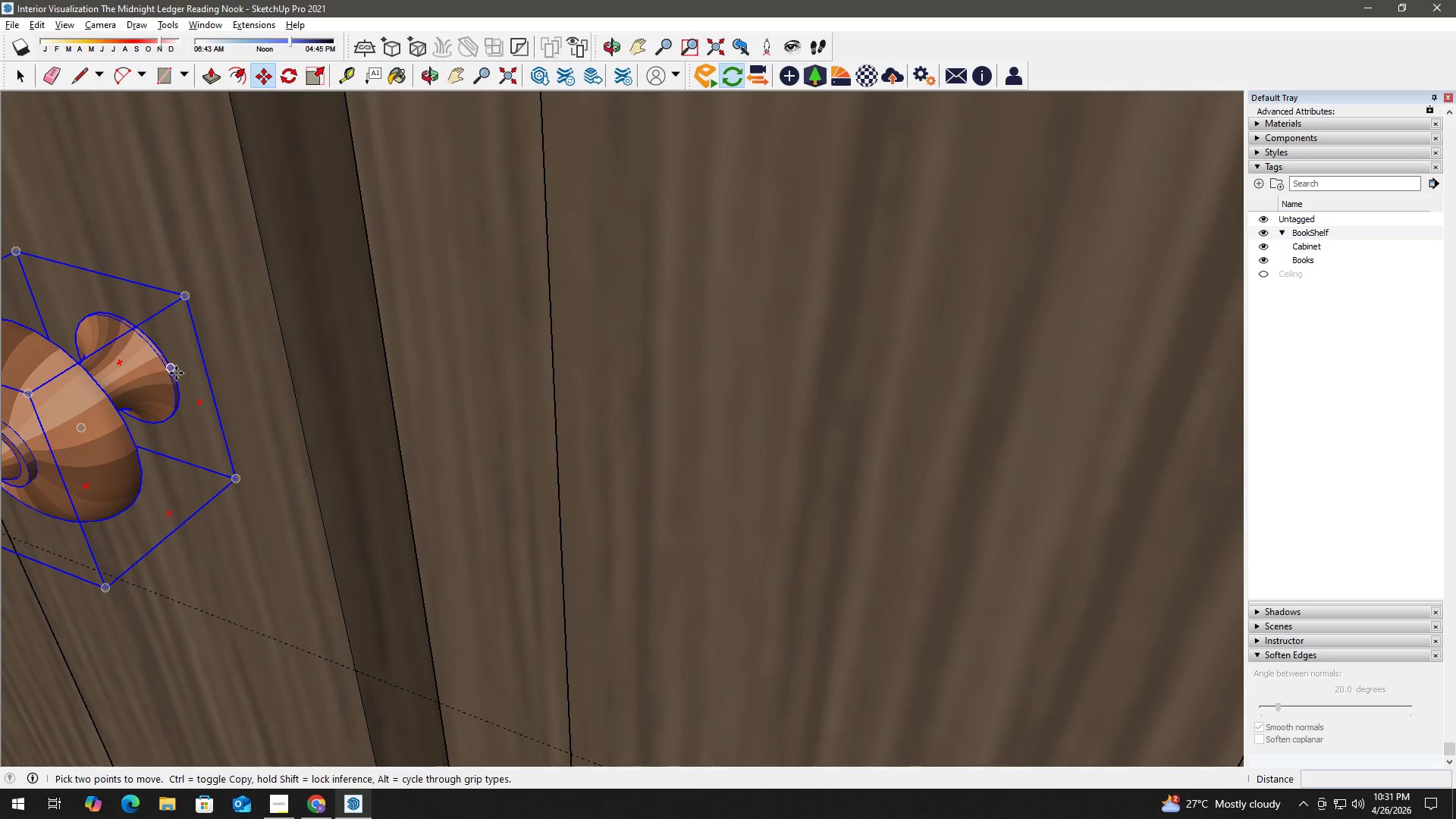 
left_click([180, 384])
 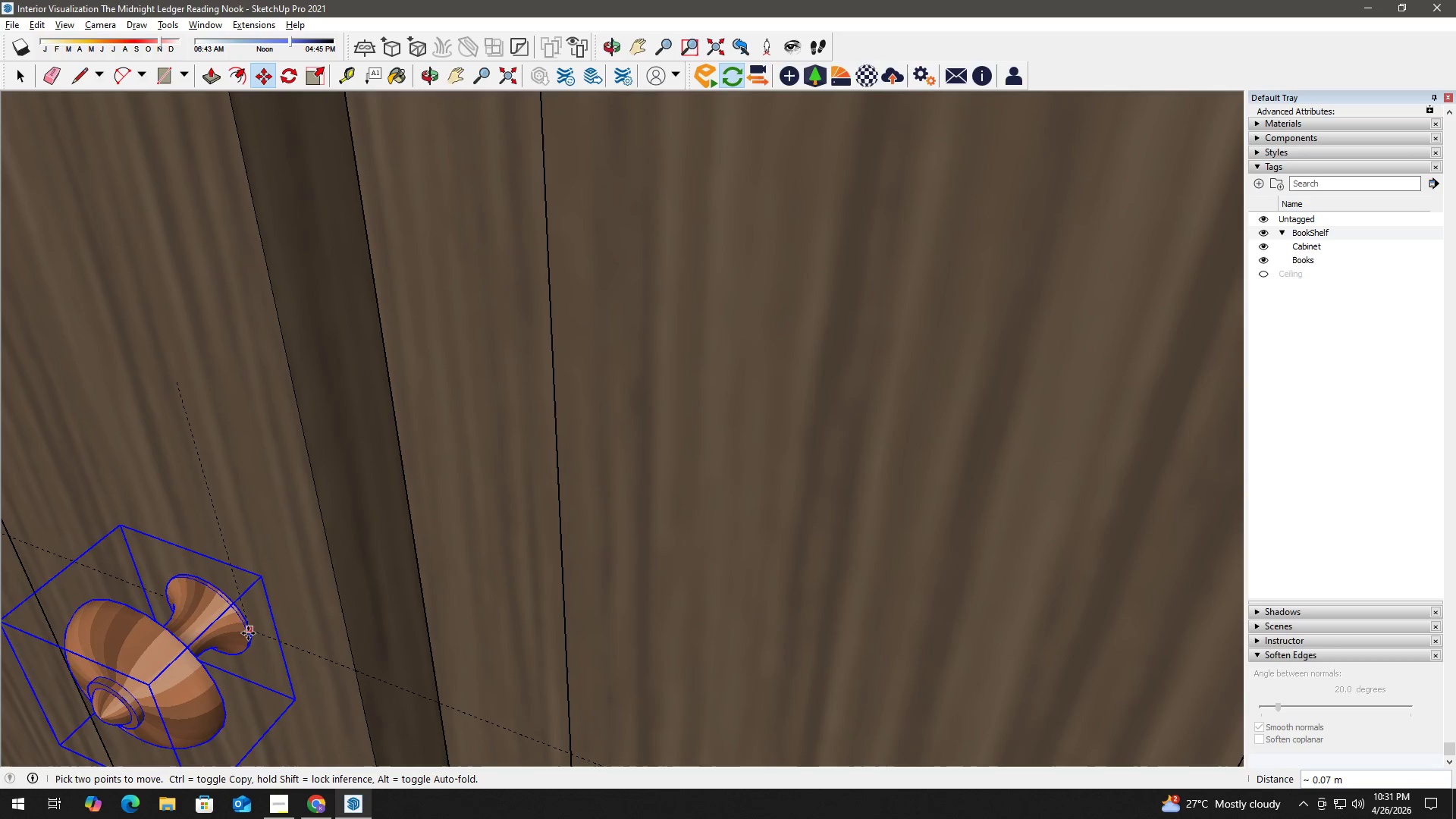 
left_click([243, 632])
 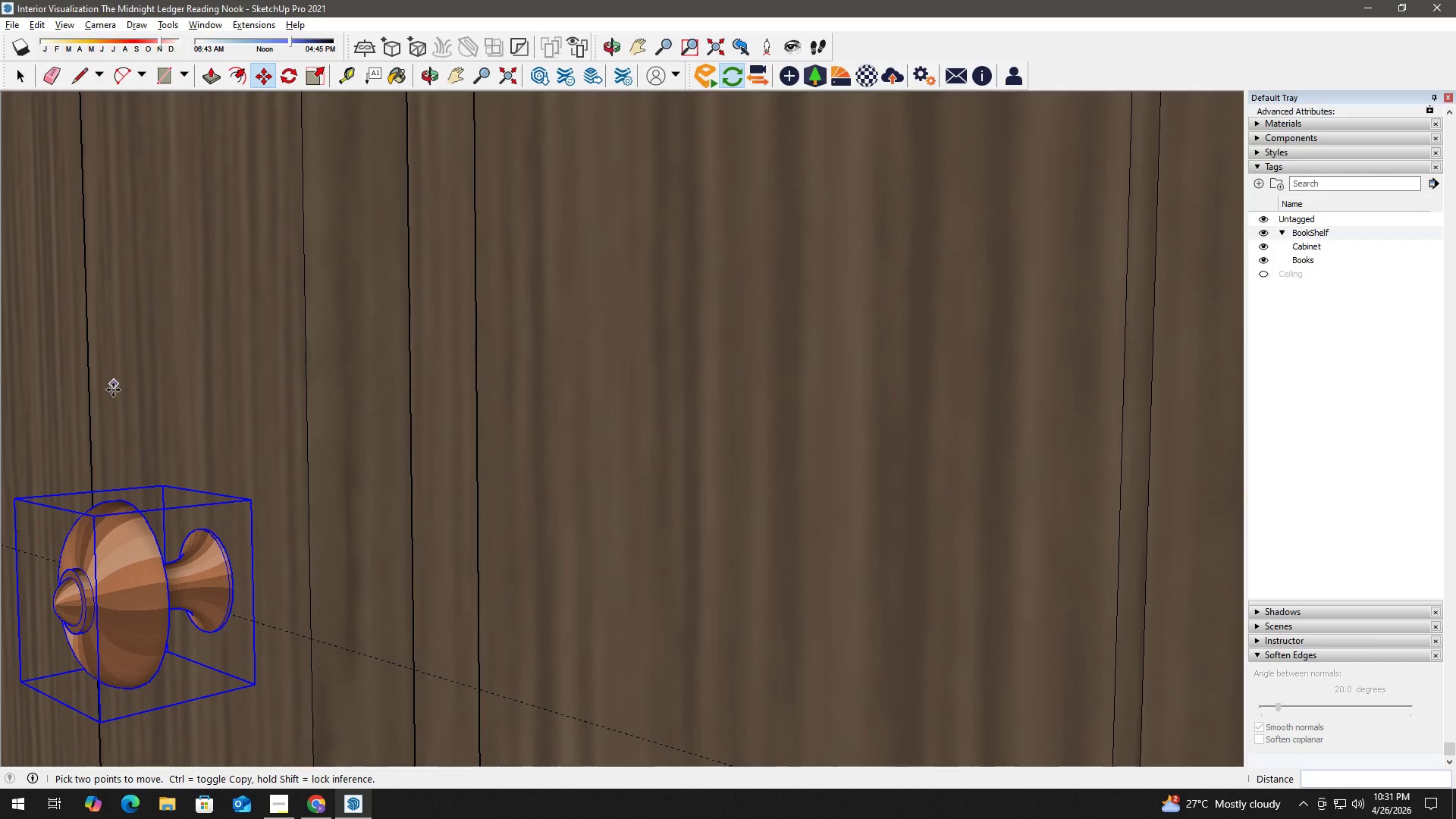 
key(Shift+ShiftLeft)
 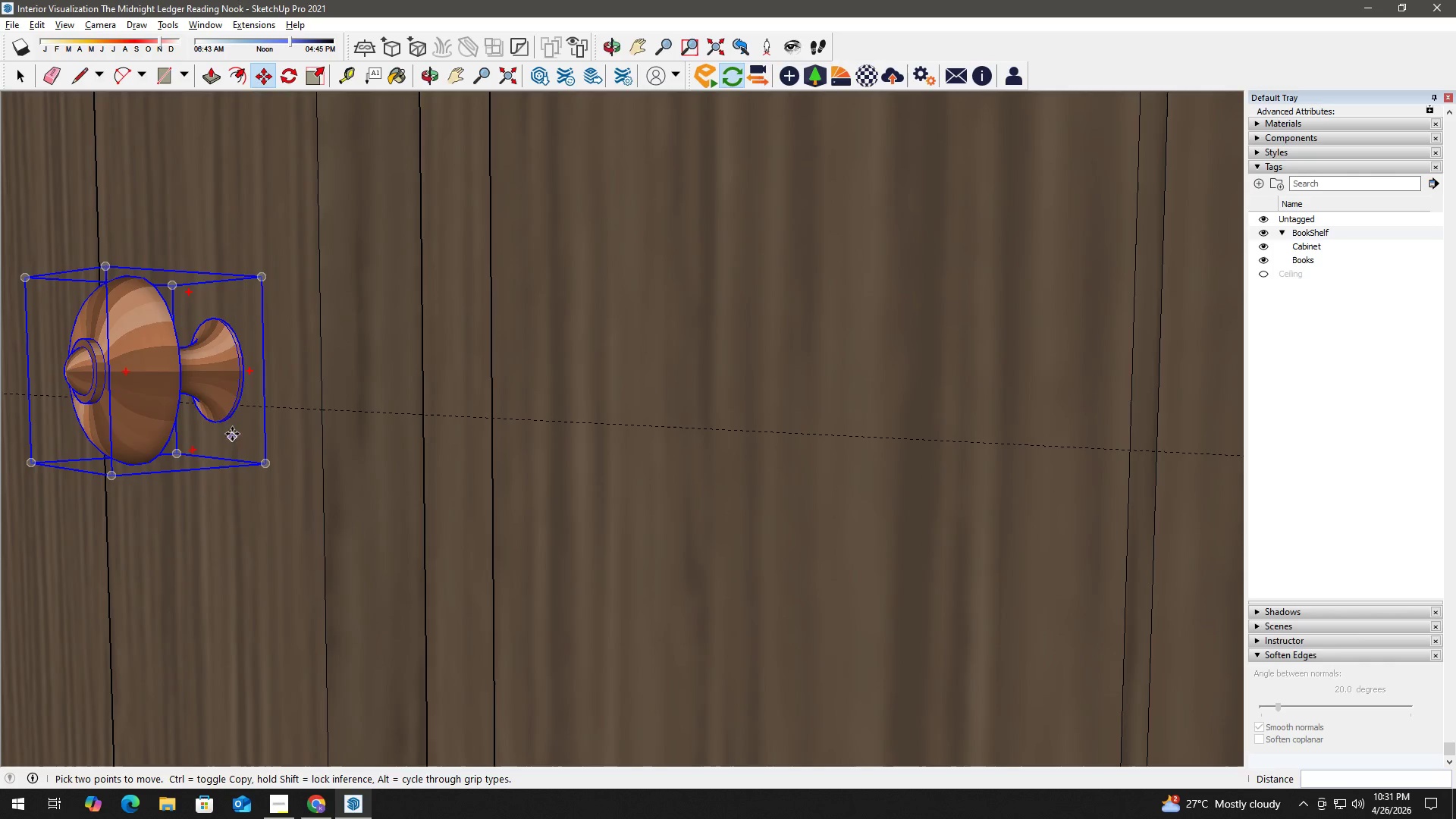 
scroll: coordinate [240, 397], scroll_direction: up, amount: 2.0
 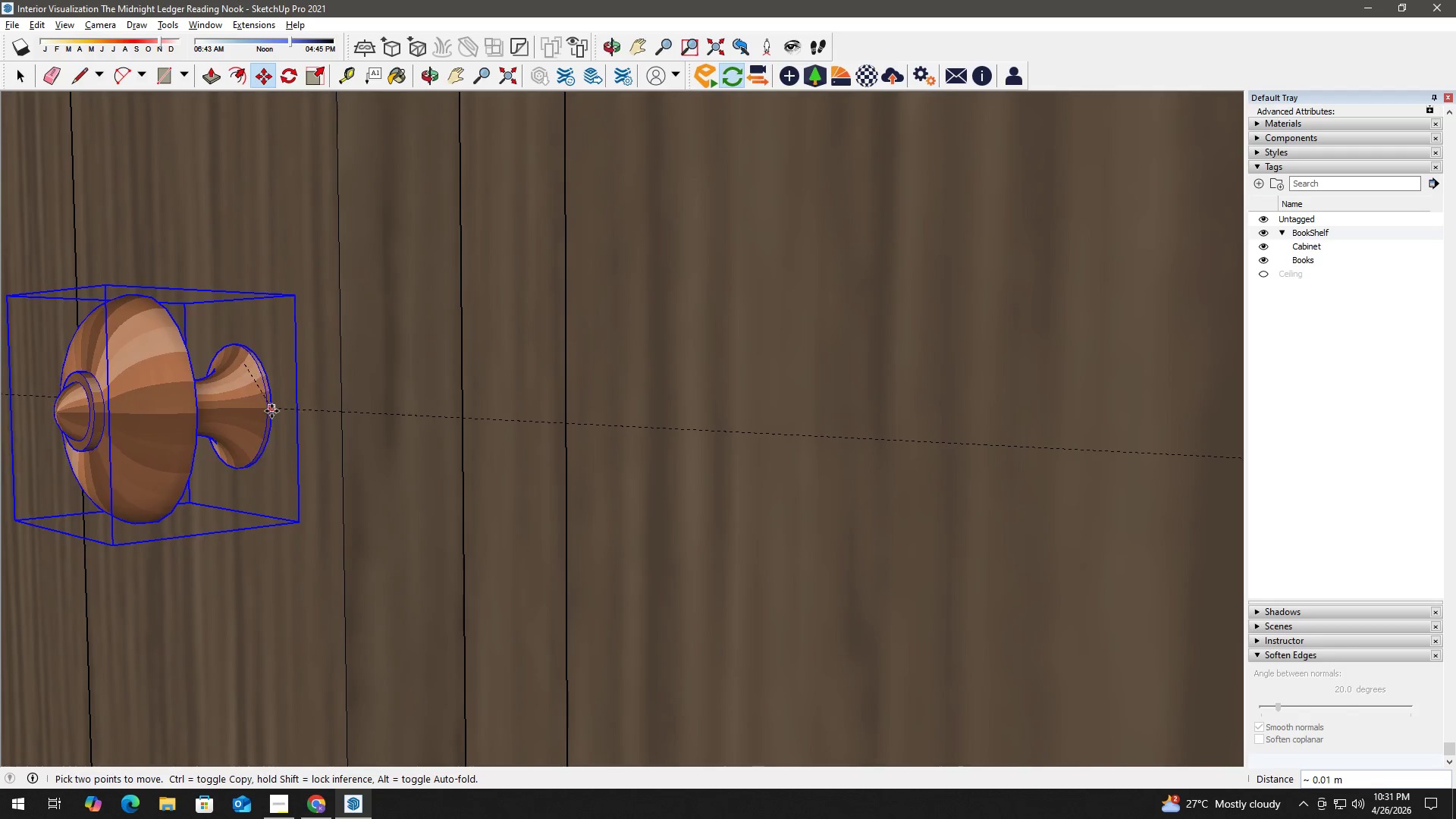 
left_click([272, 410])
 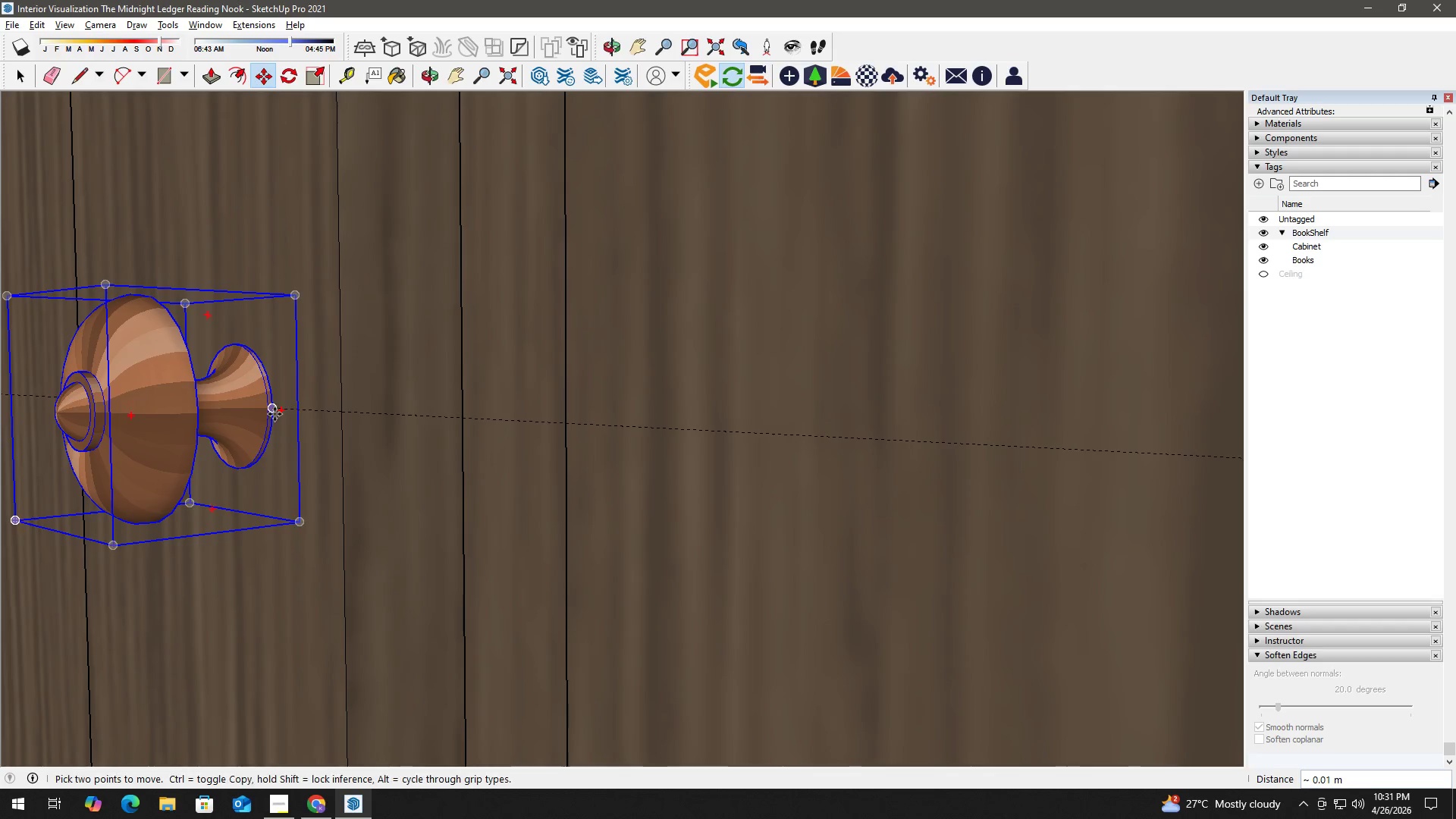 
scroll: coordinate [275, 414], scroll_direction: down, amount: 2.0
 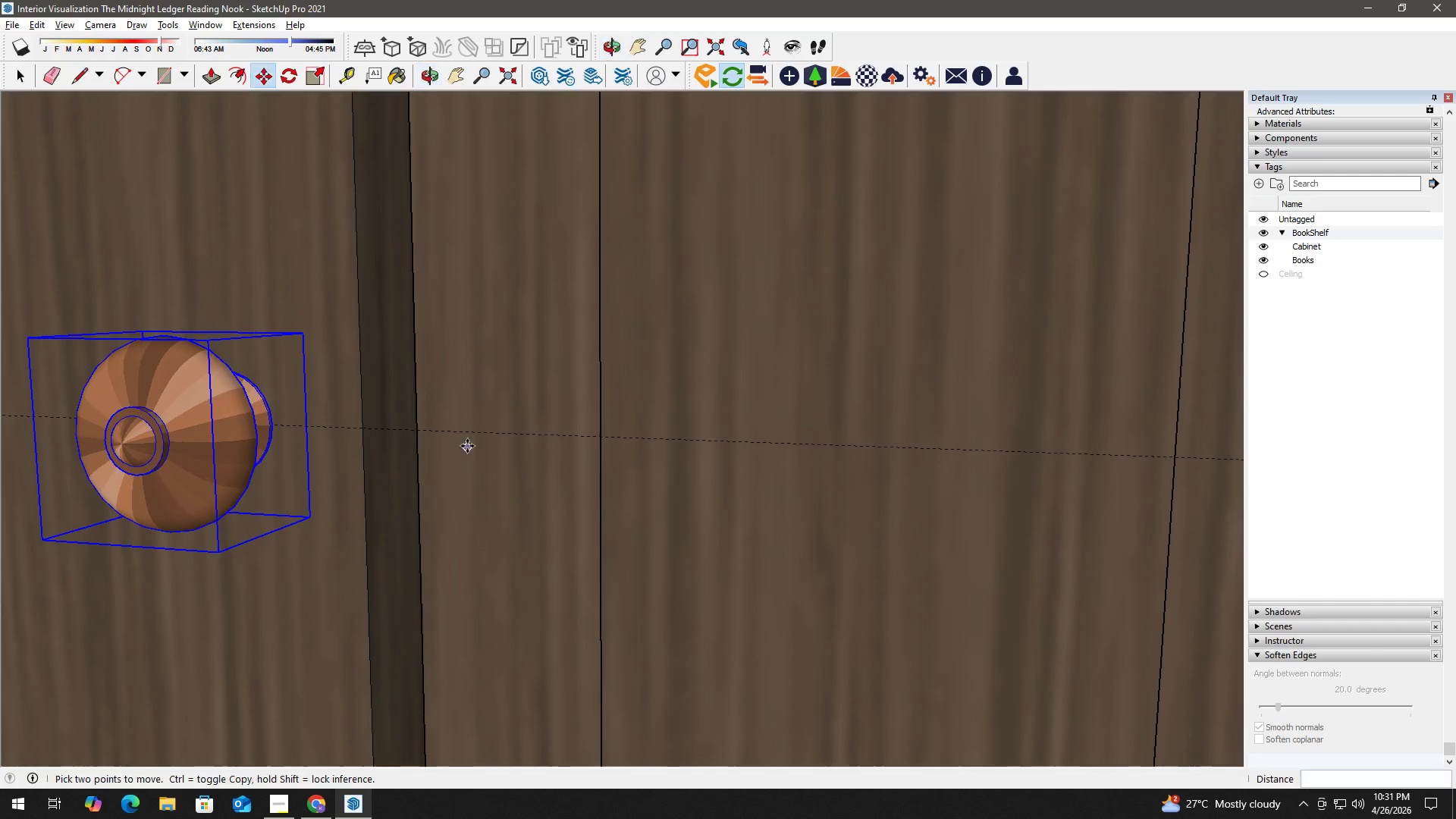 
key(Space)
 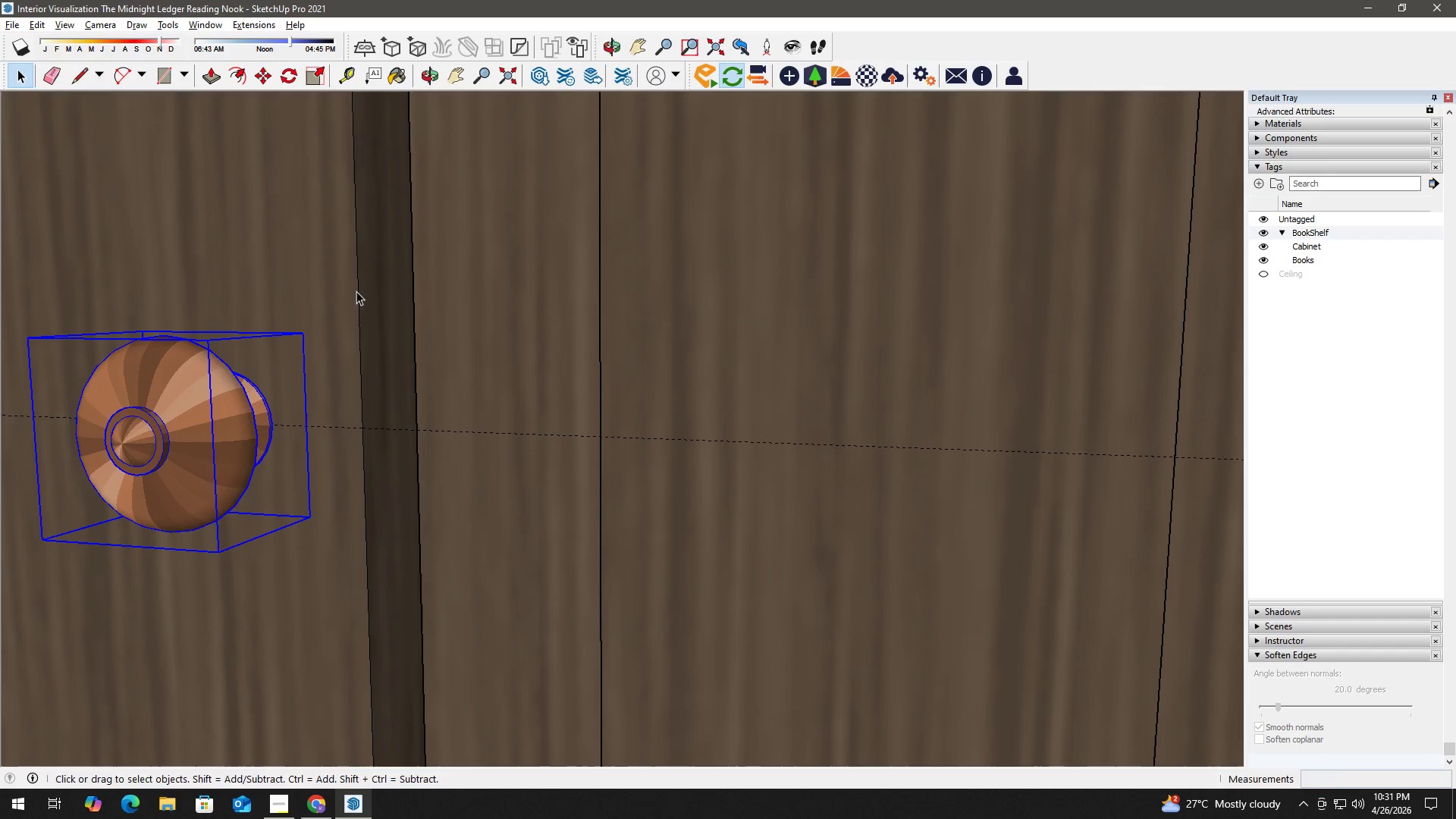 
key(T)
 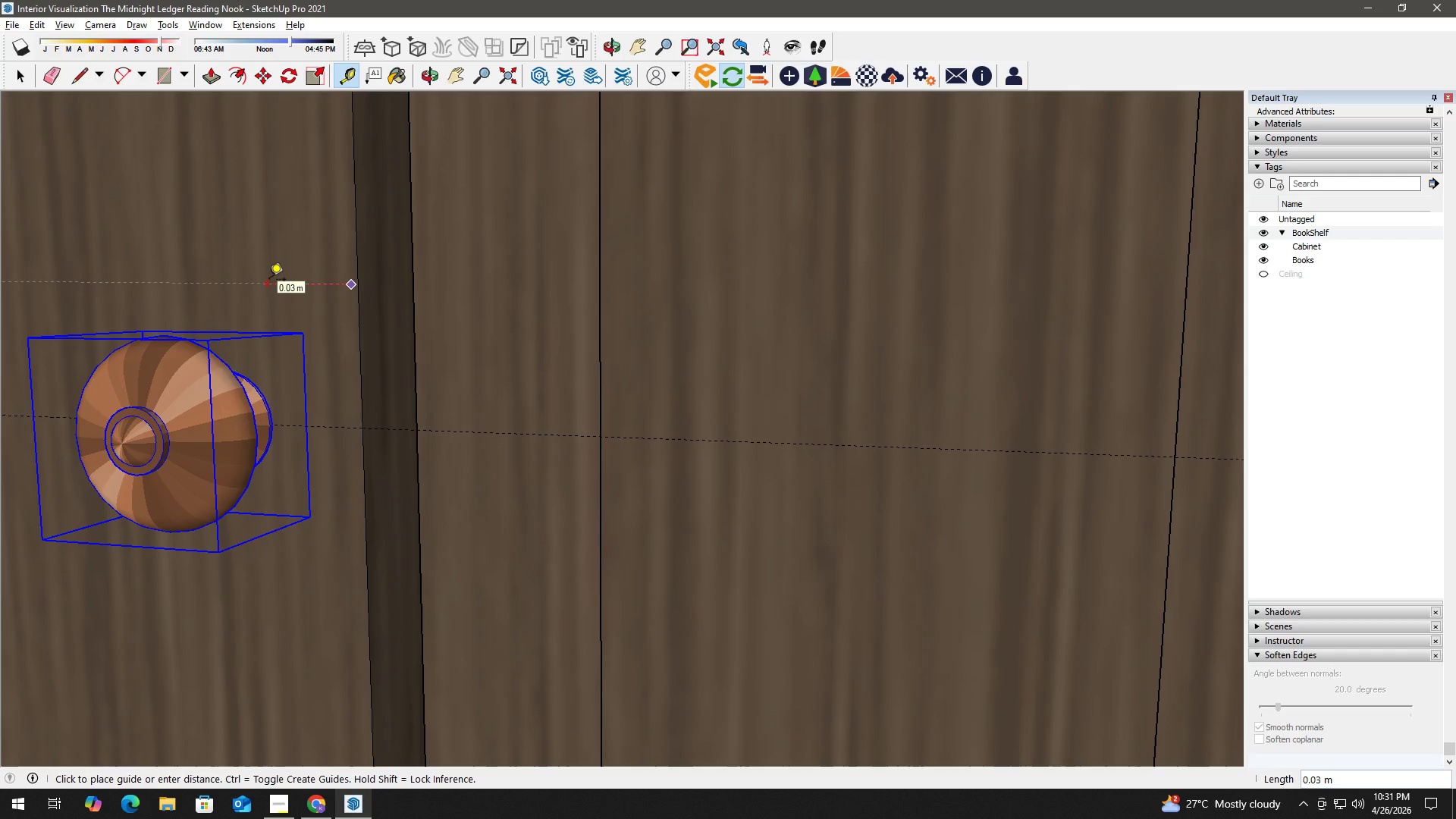 
key(Space)
 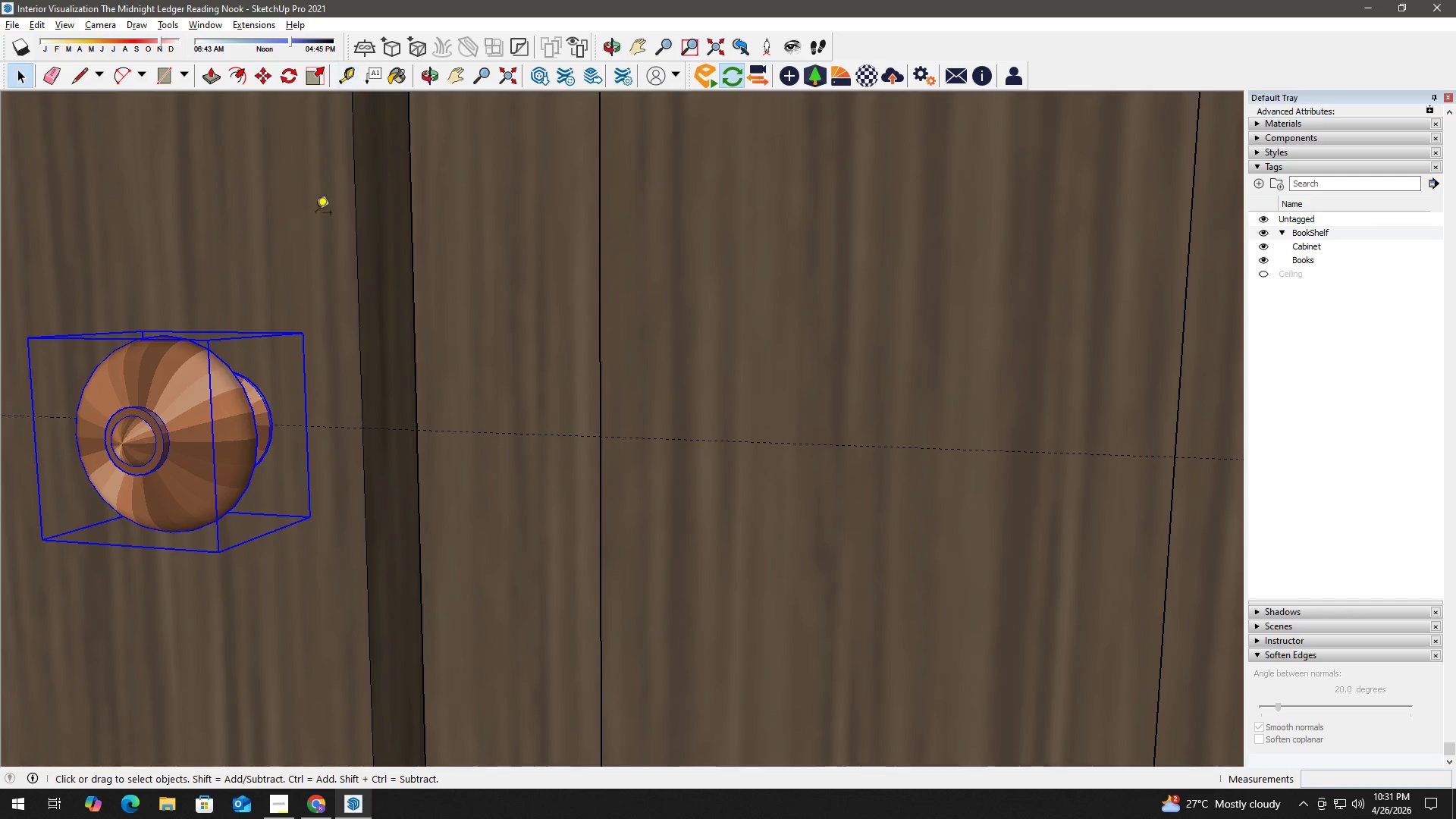 
key(T)
 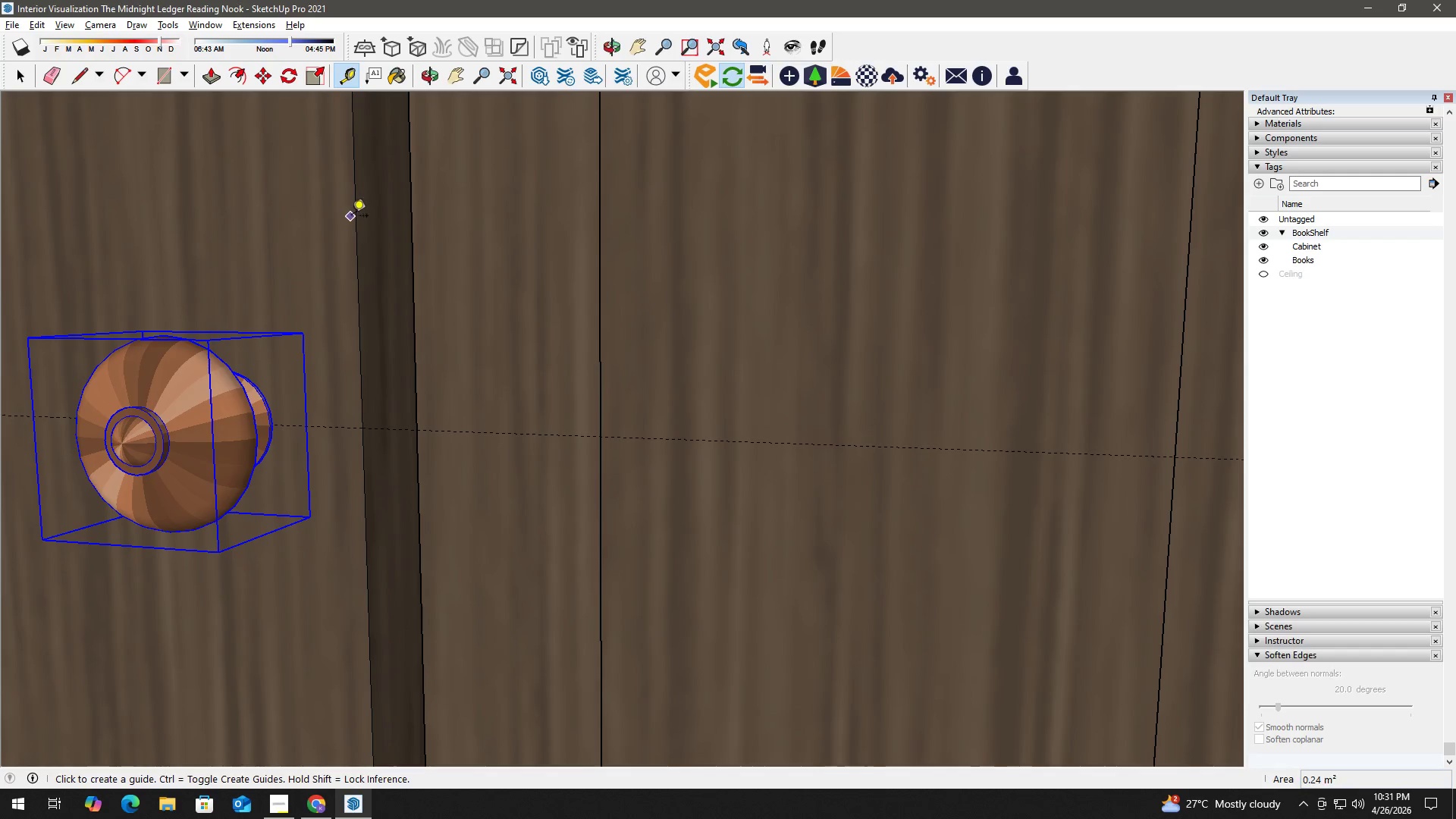 
left_click_drag(start_coordinate=[353, 218], to_coordinate=[347, 218])
 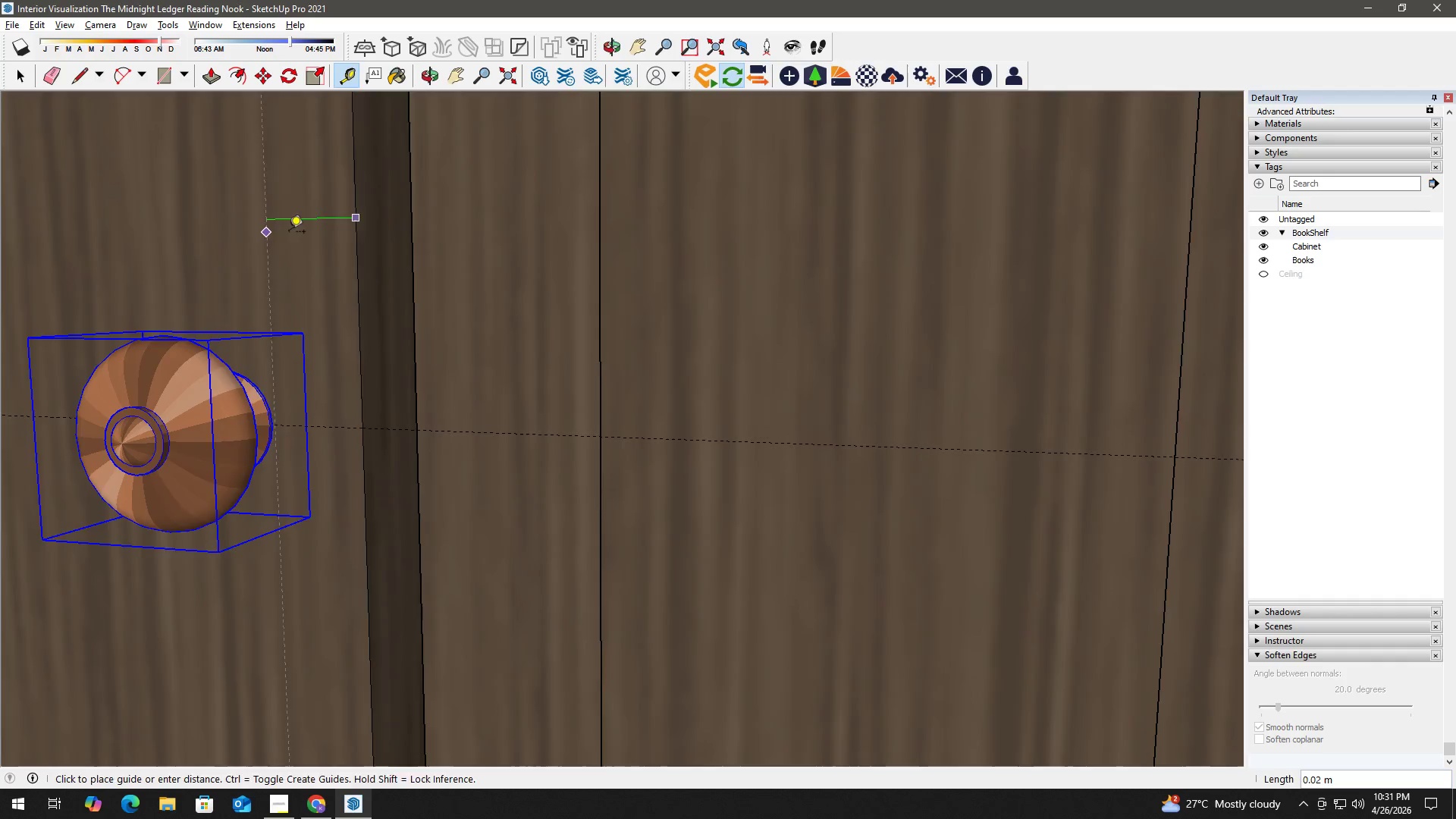 
hold_key(key=ShiftLeft, duration=0.41)
 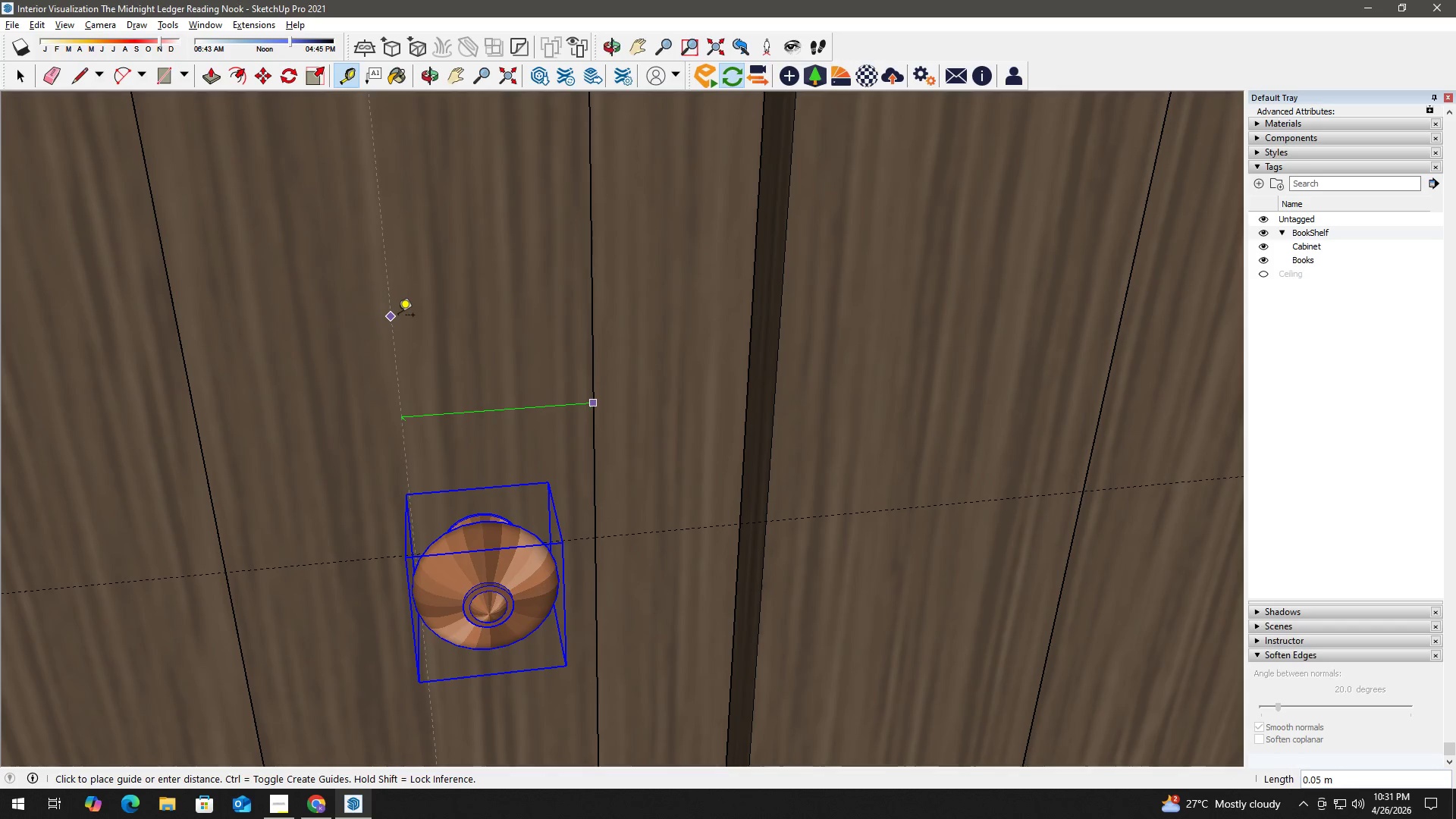 
scroll: coordinate [228, 314], scroll_direction: down, amount: 3.0
 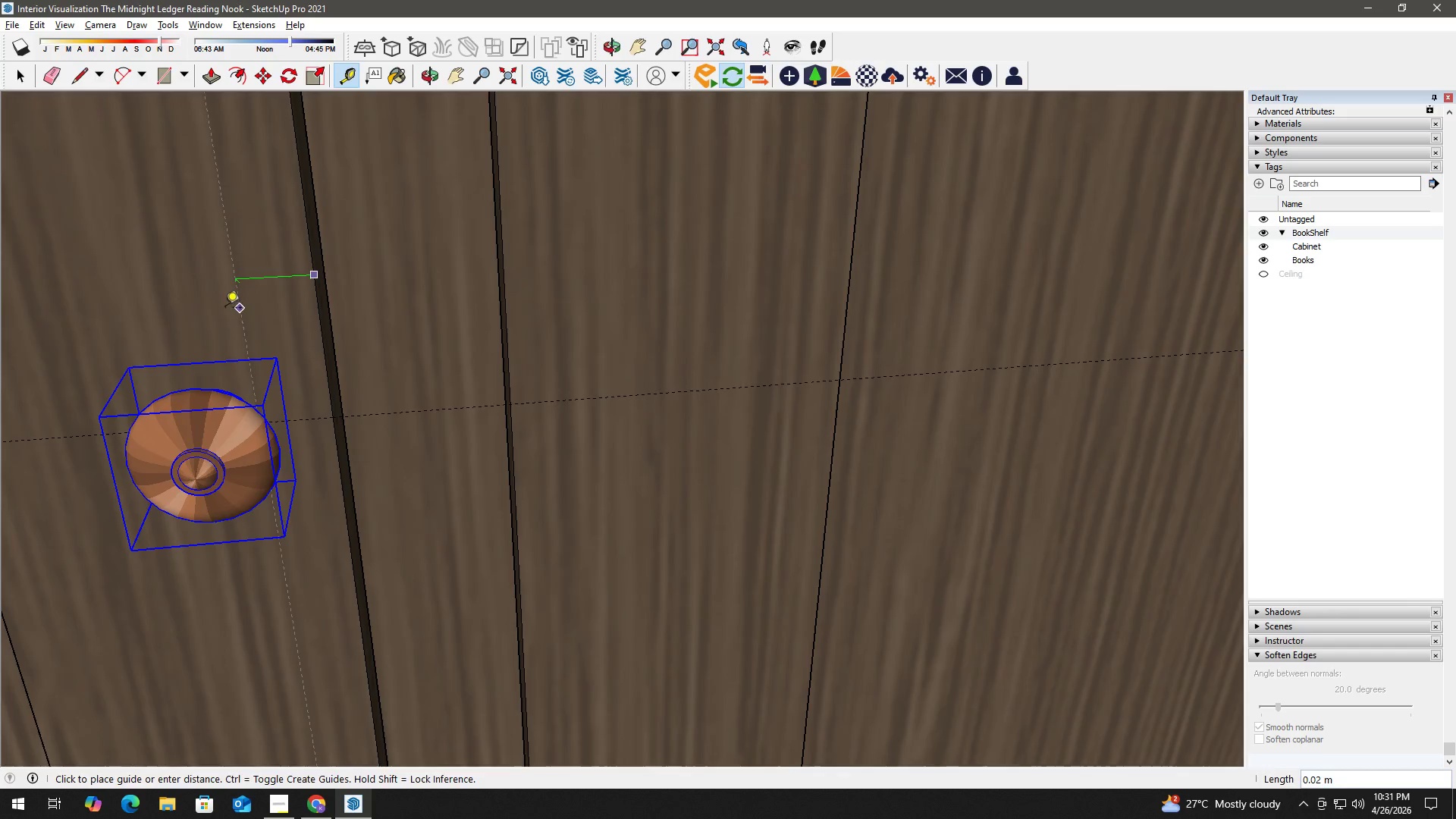 
key(Numpad0)
 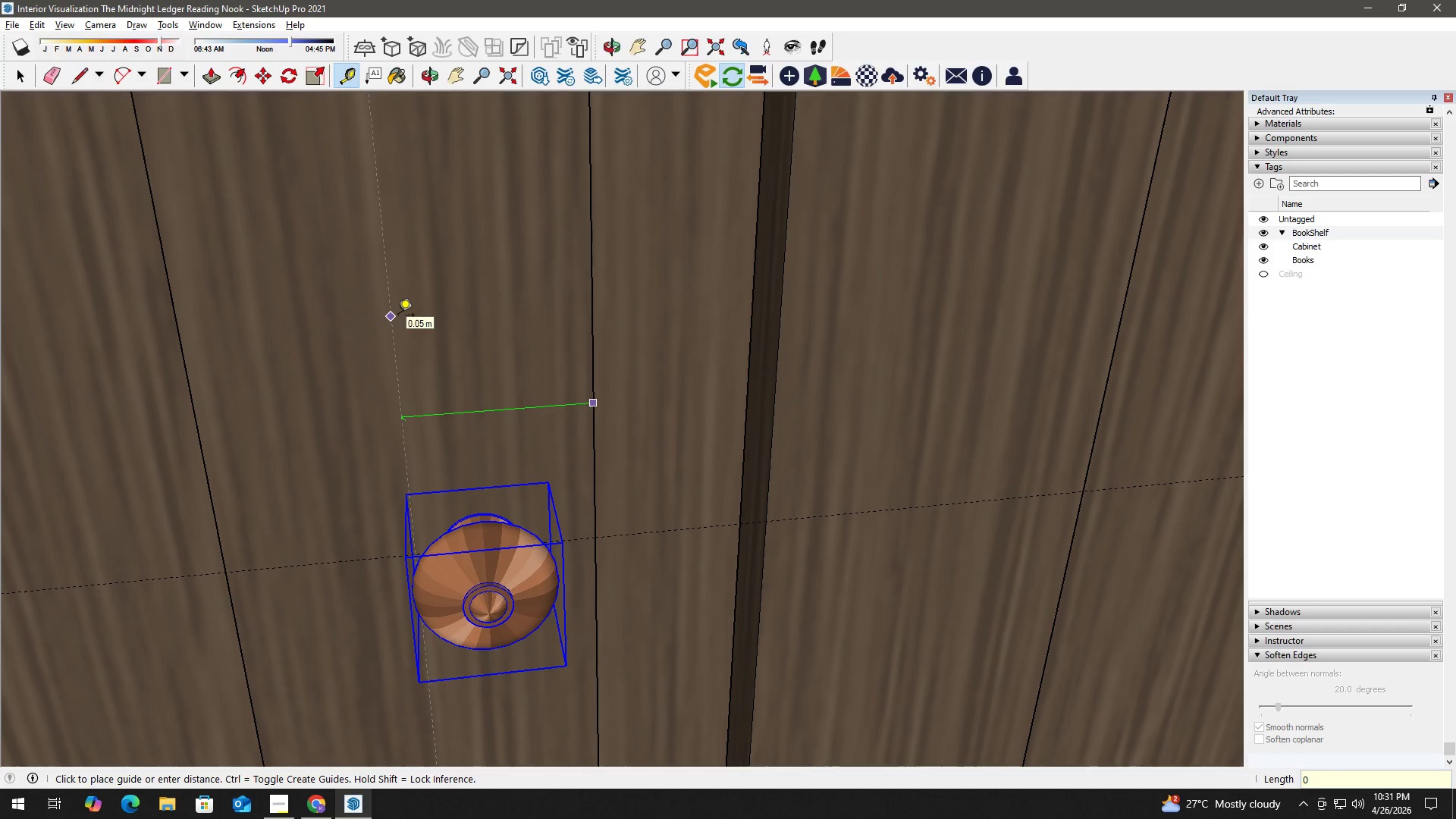 
key(NumpadDecimal)
 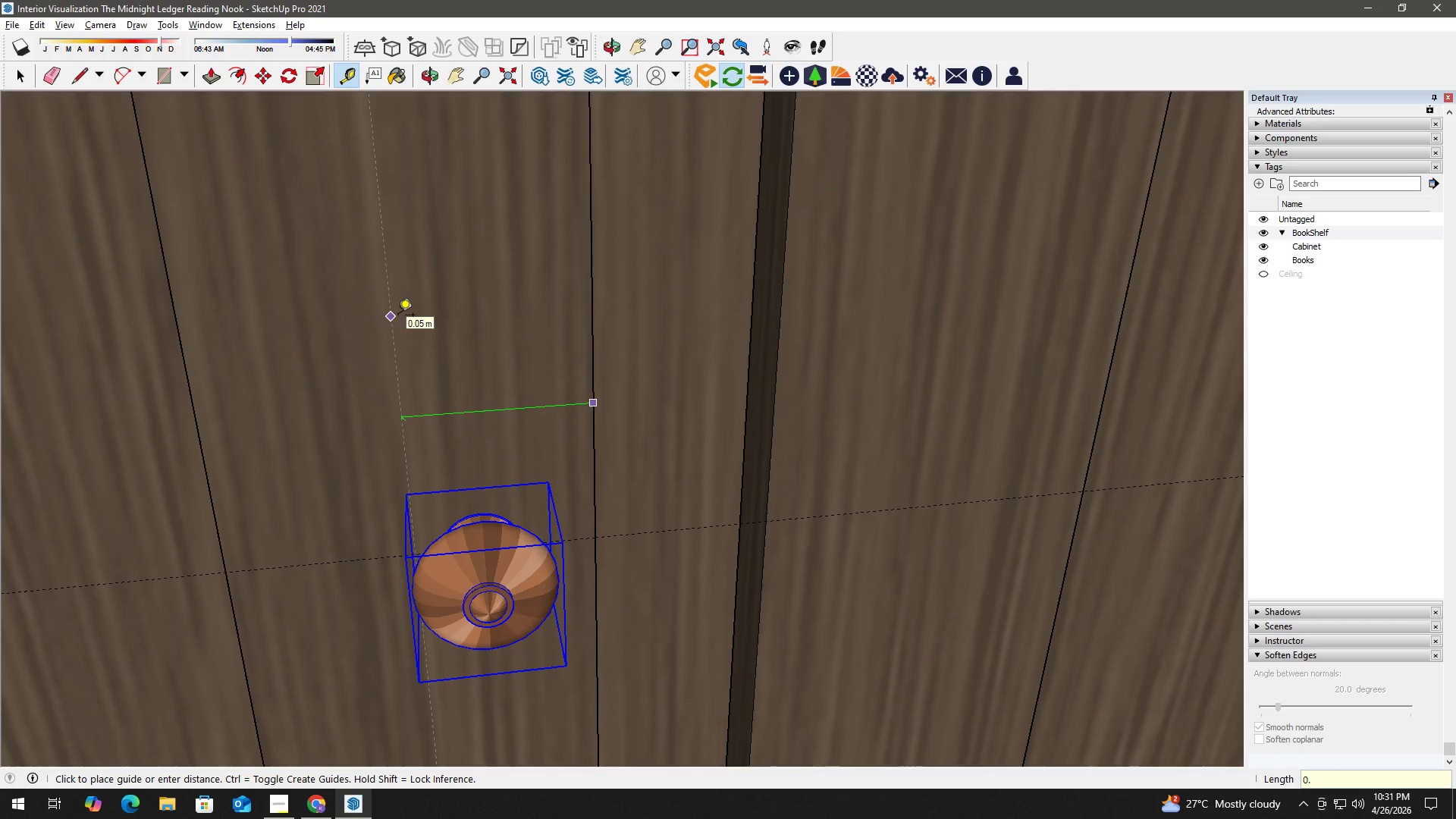 
key(Numpad0)
 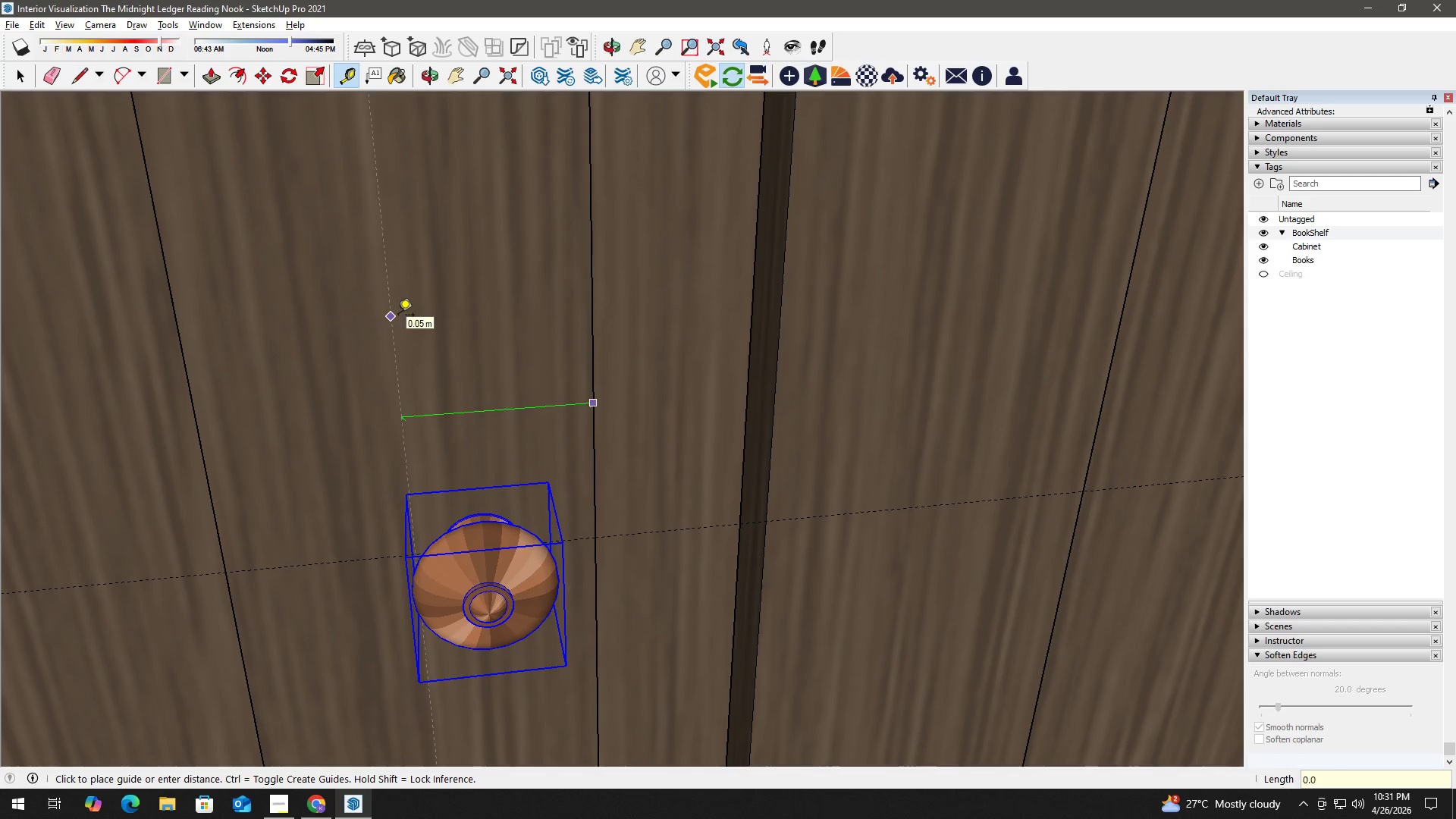 
key(Numpad3)
 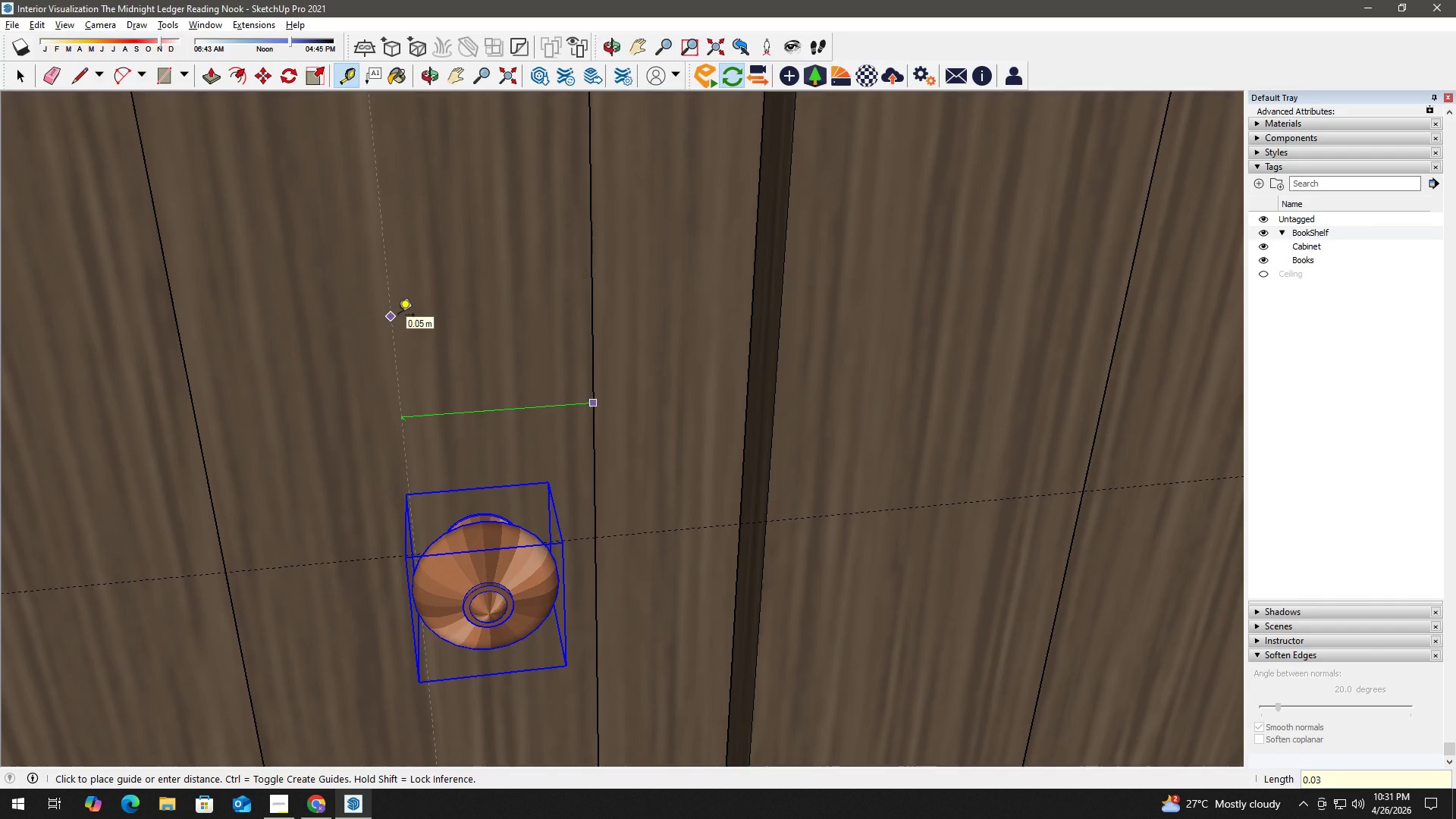 
key(NumpadEnter)
 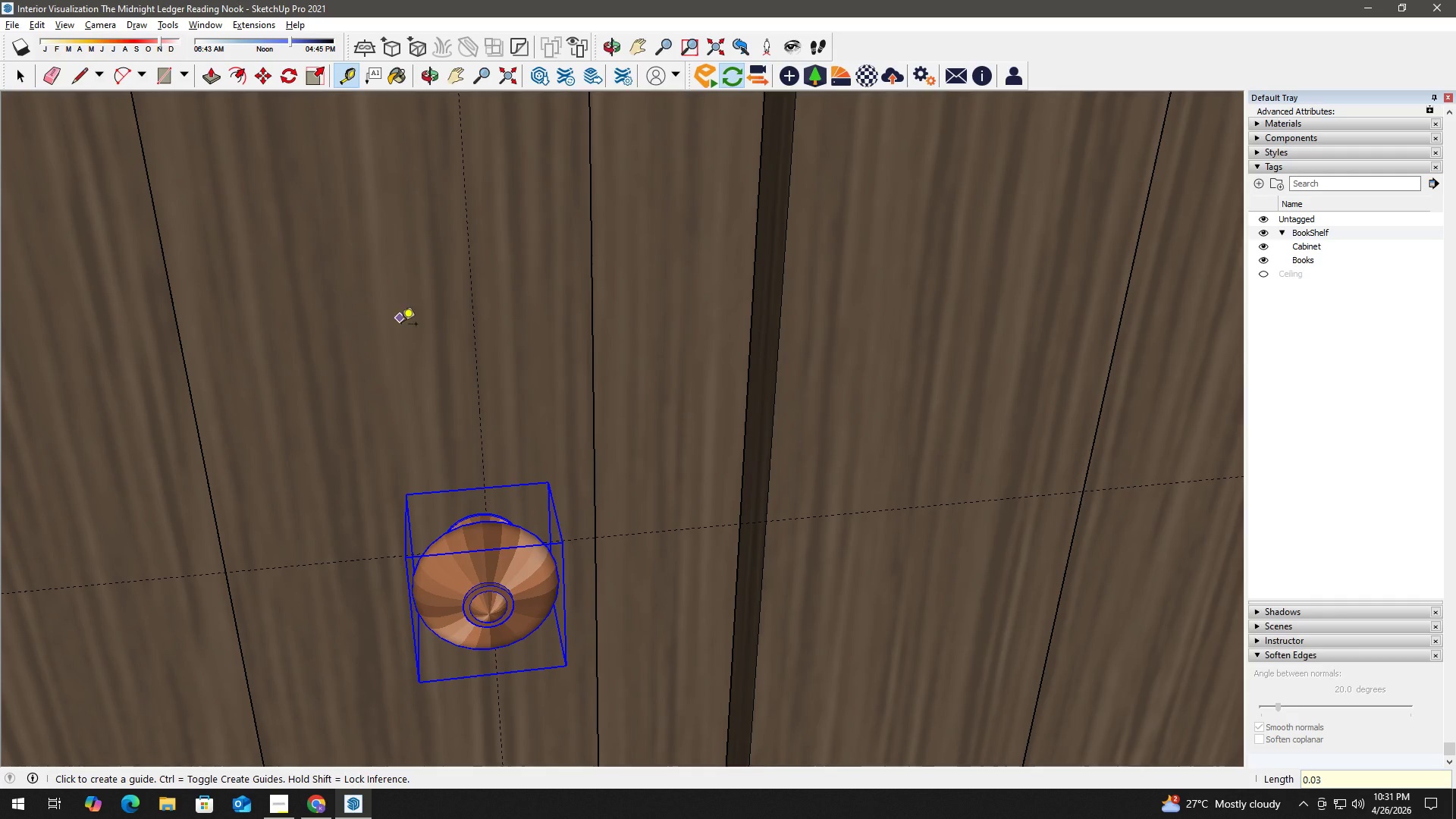 
key(Space)
 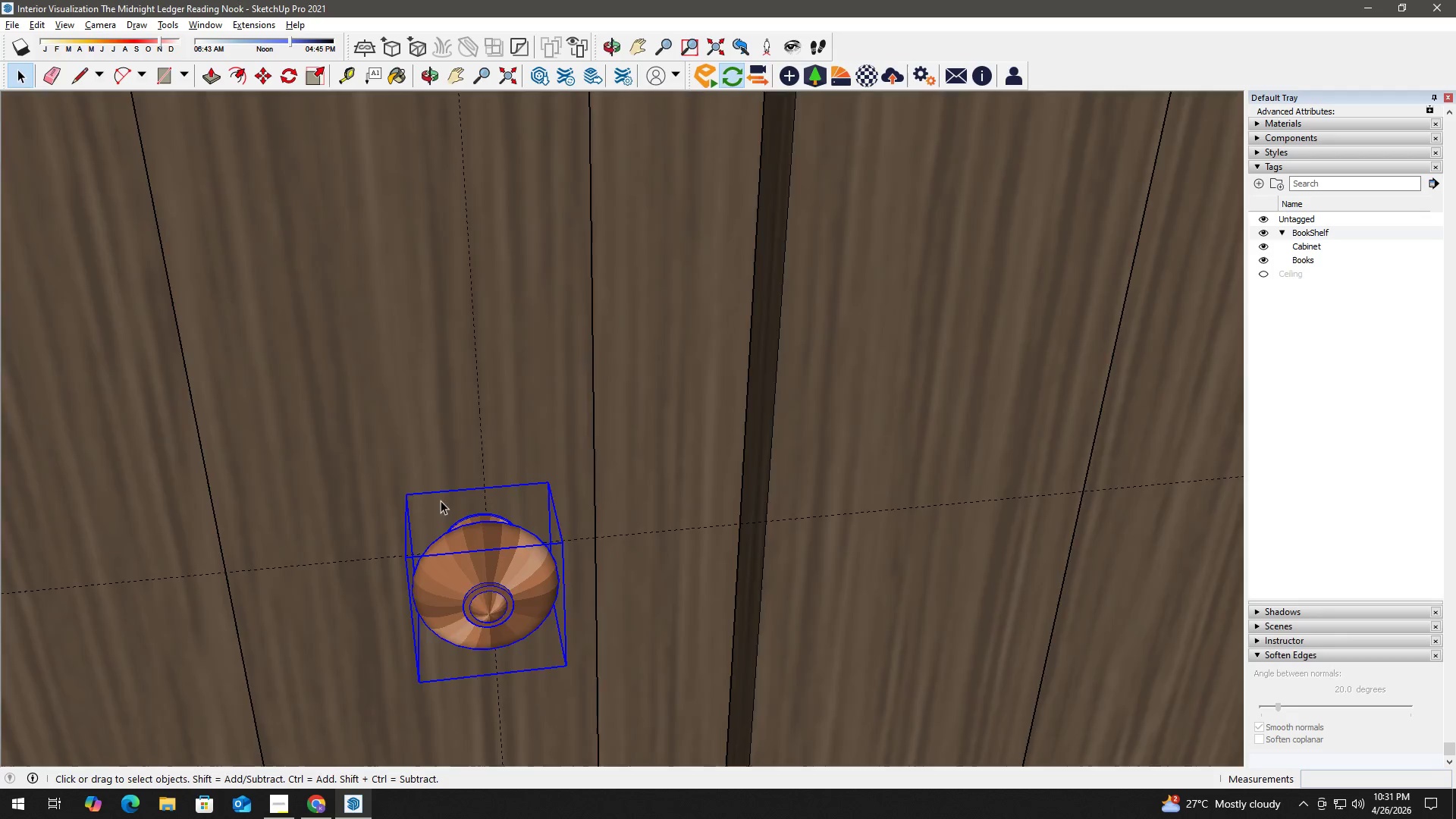 
key(M)
 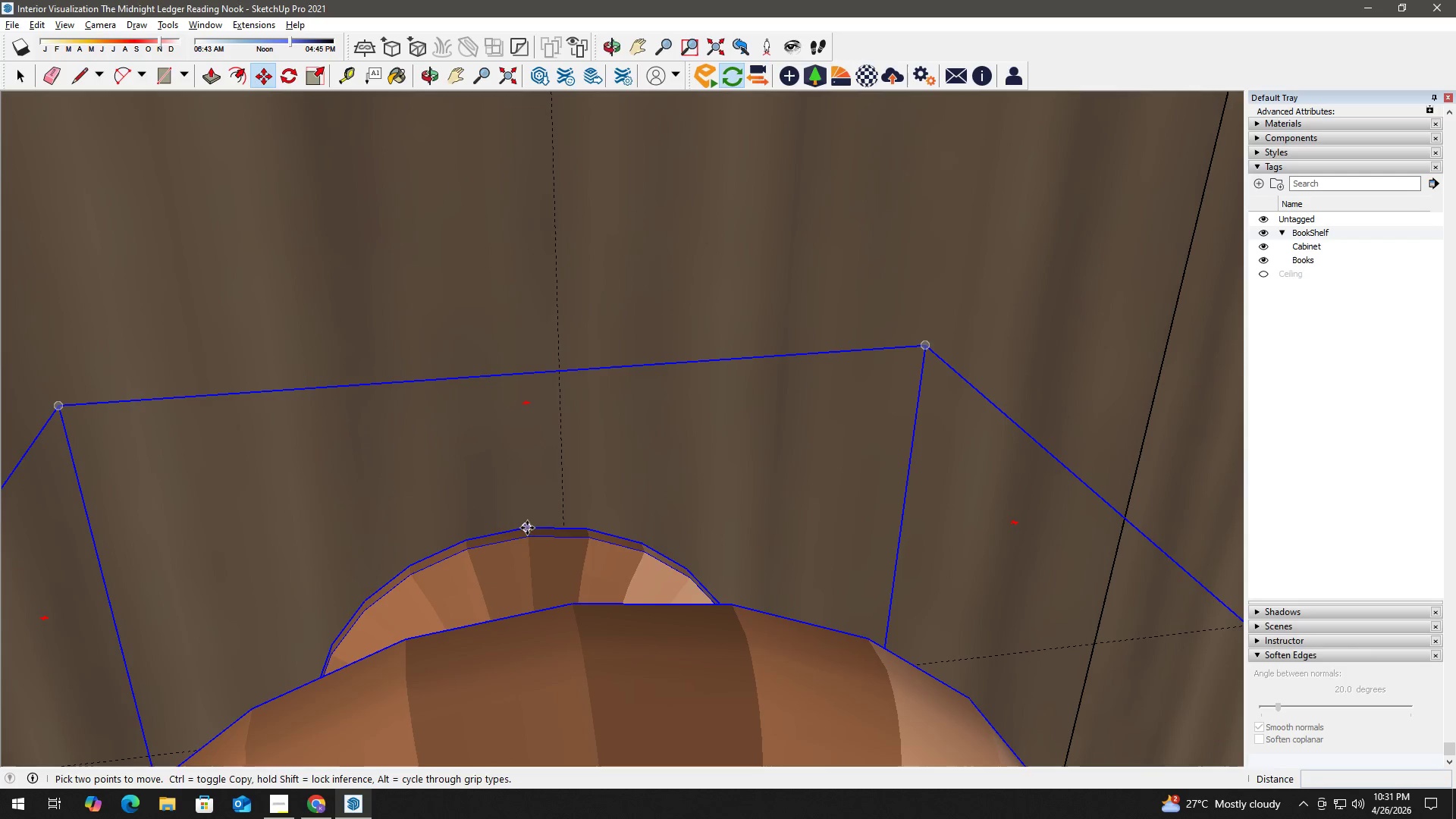 
left_click([526, 528])
 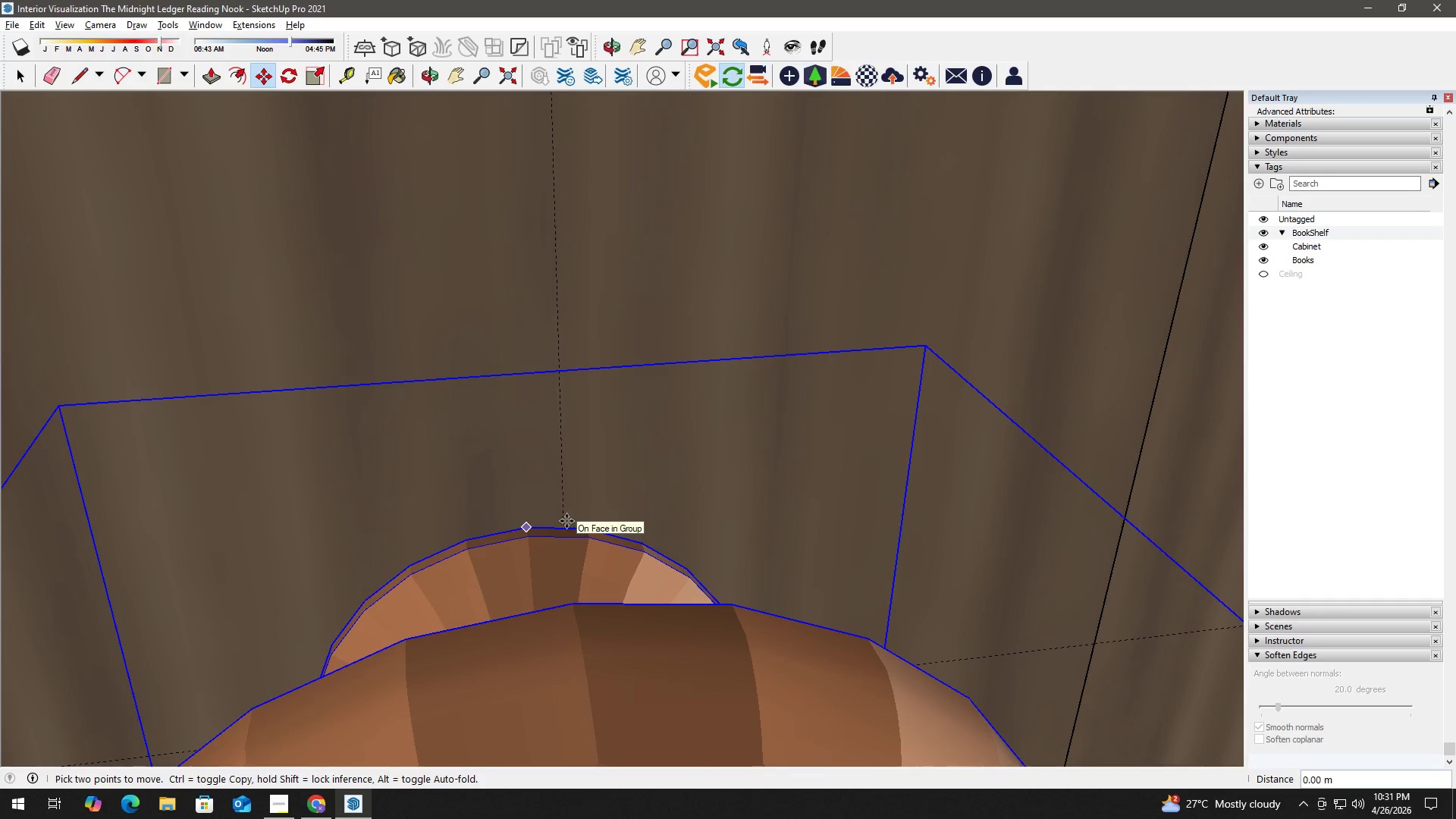 
scroll: coordinate [519, 530], scroll_direction: up, amount: 17.0
 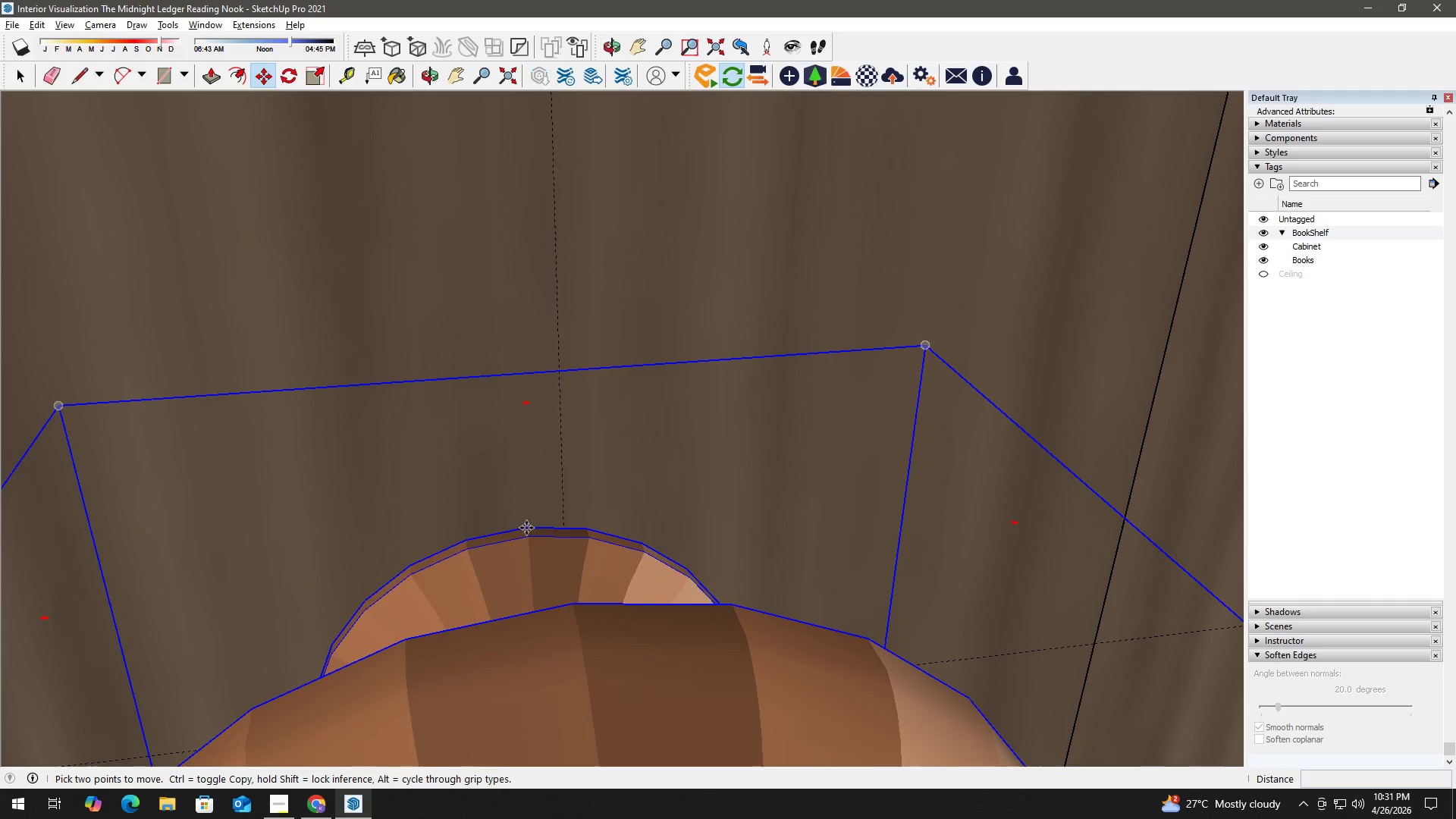 
left_click([565, 521])
 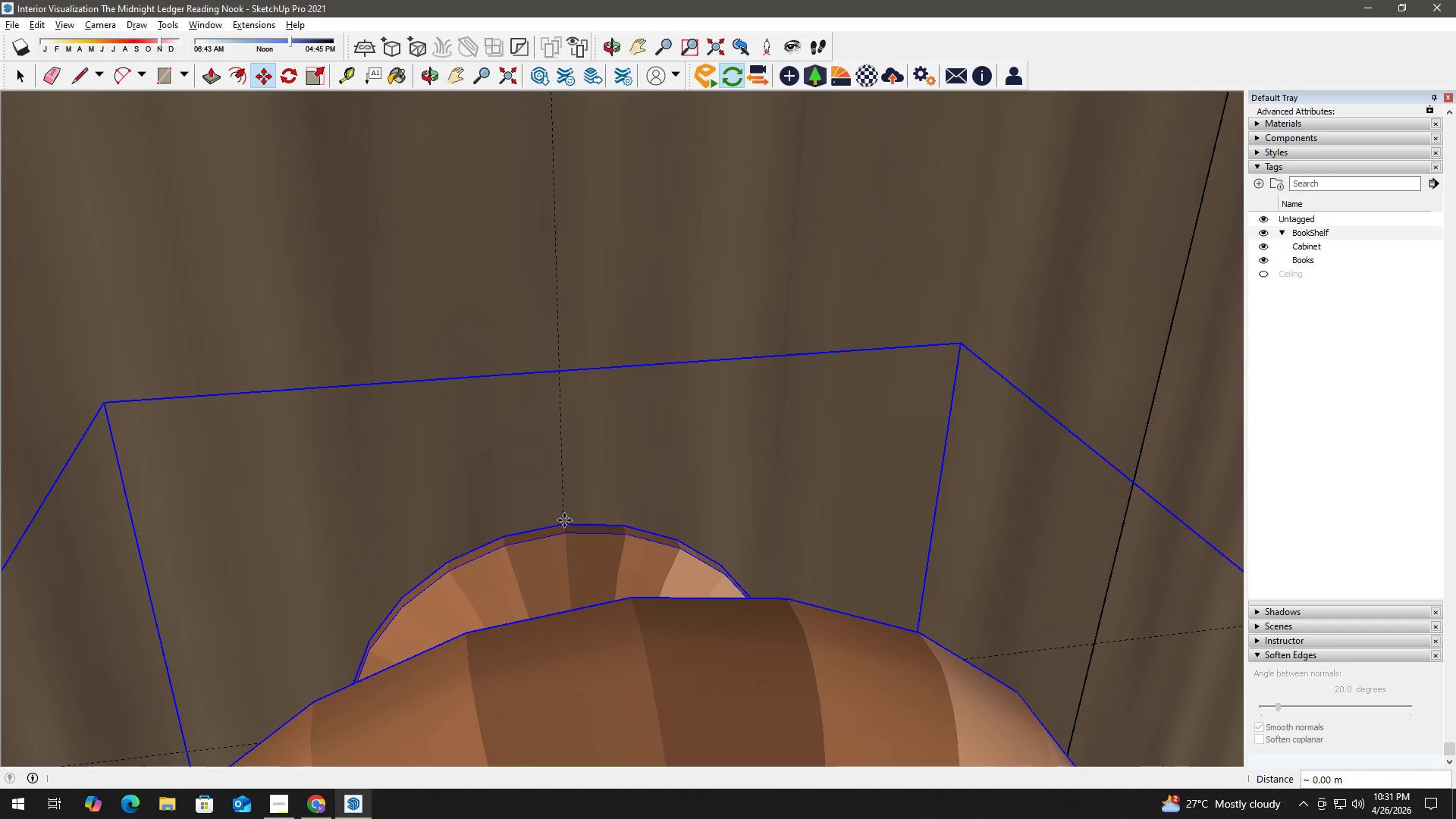 
key(Space)
 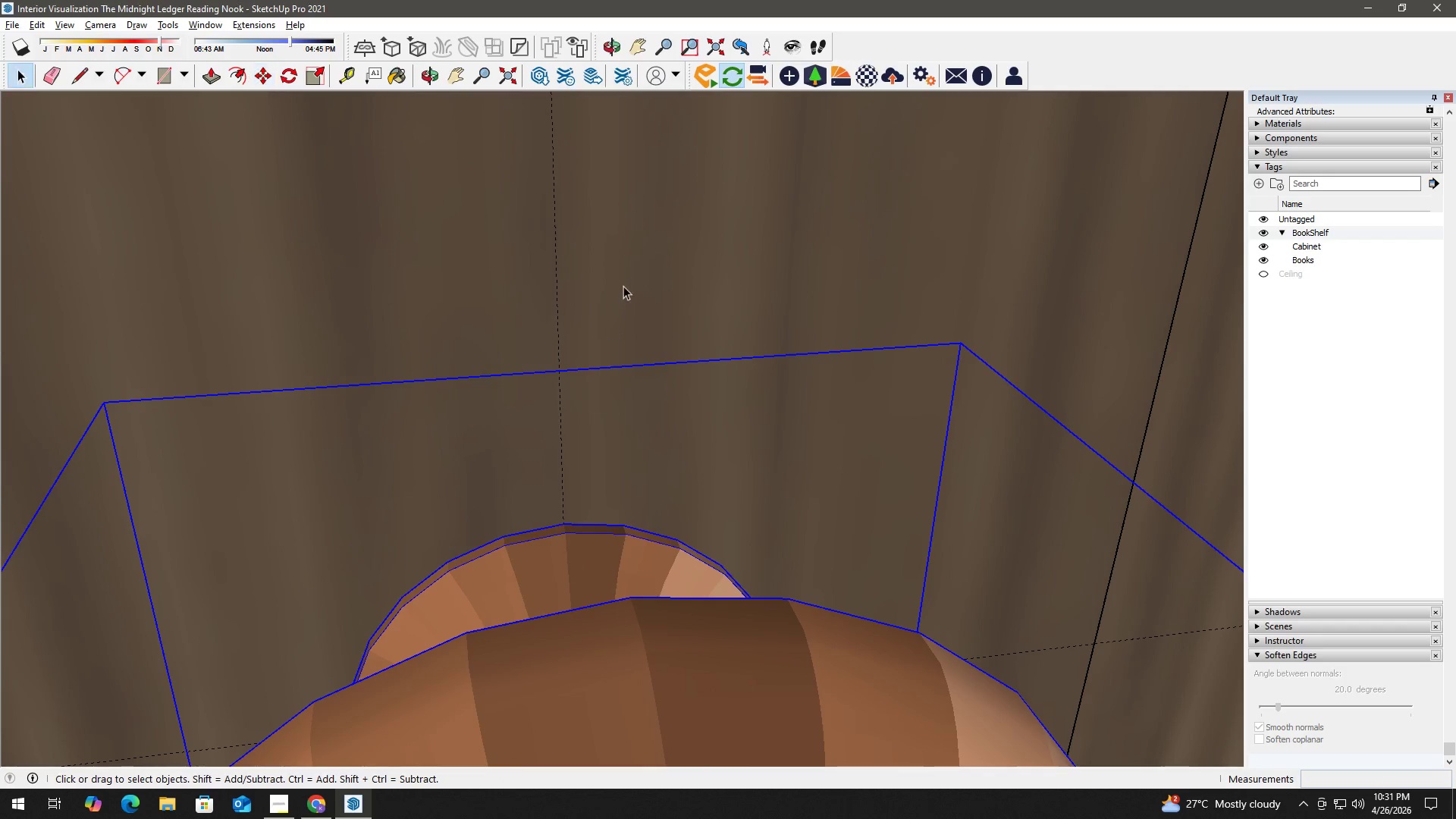 
key(E)
 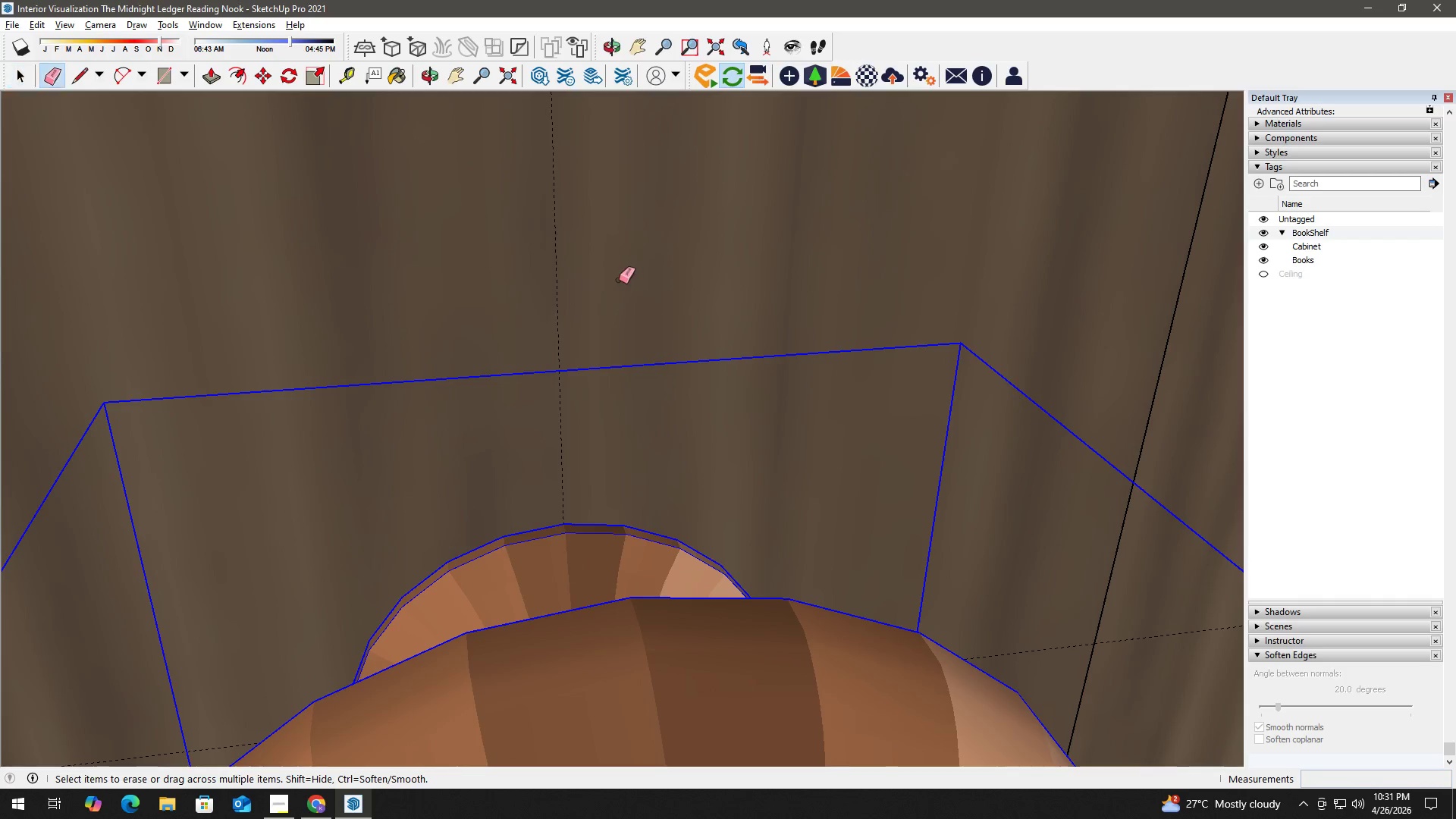 
left_click_drag(start_coordinate=[617, 279], to_coordinate=[535, 265])
 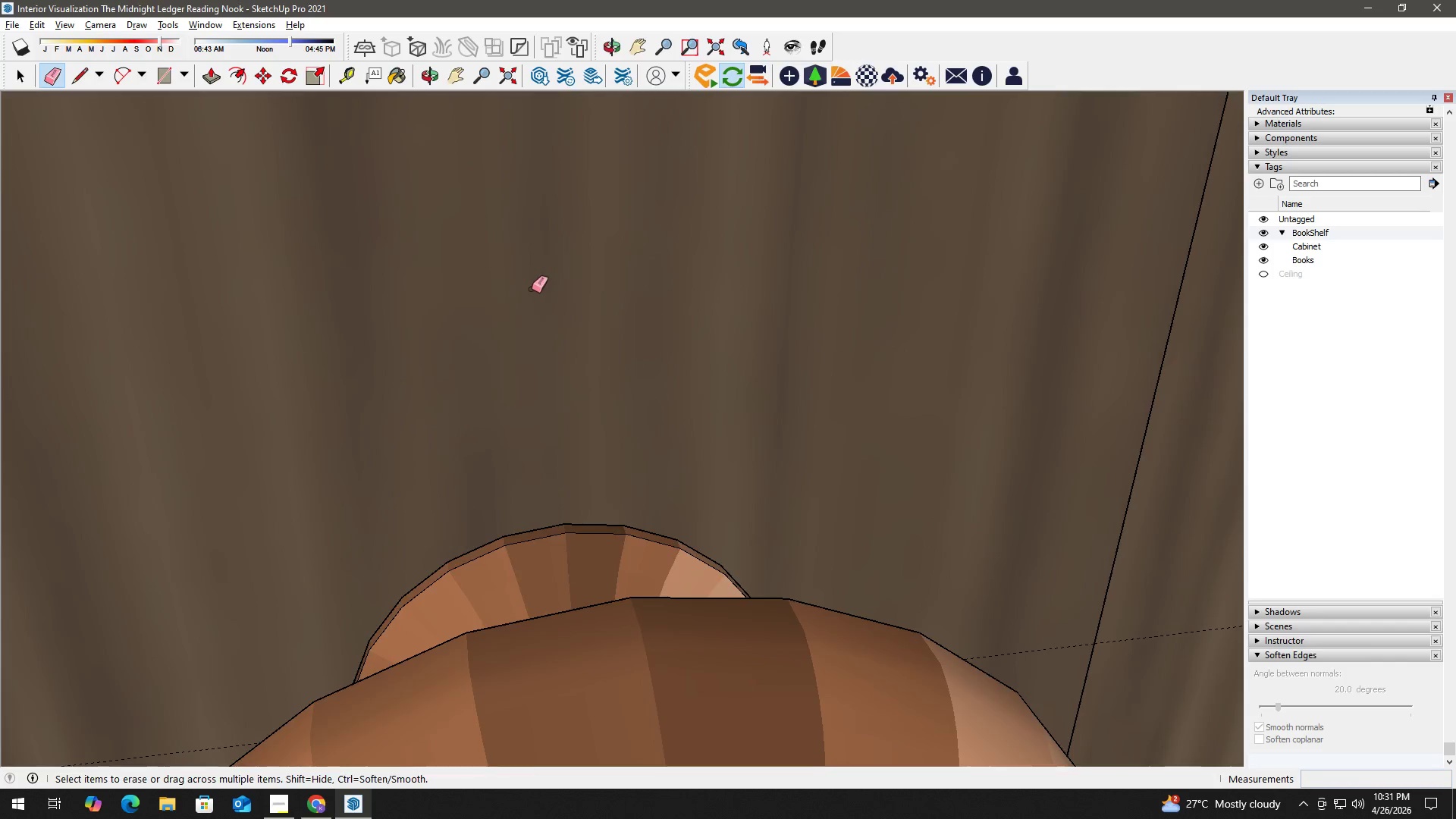 
key(Space)
 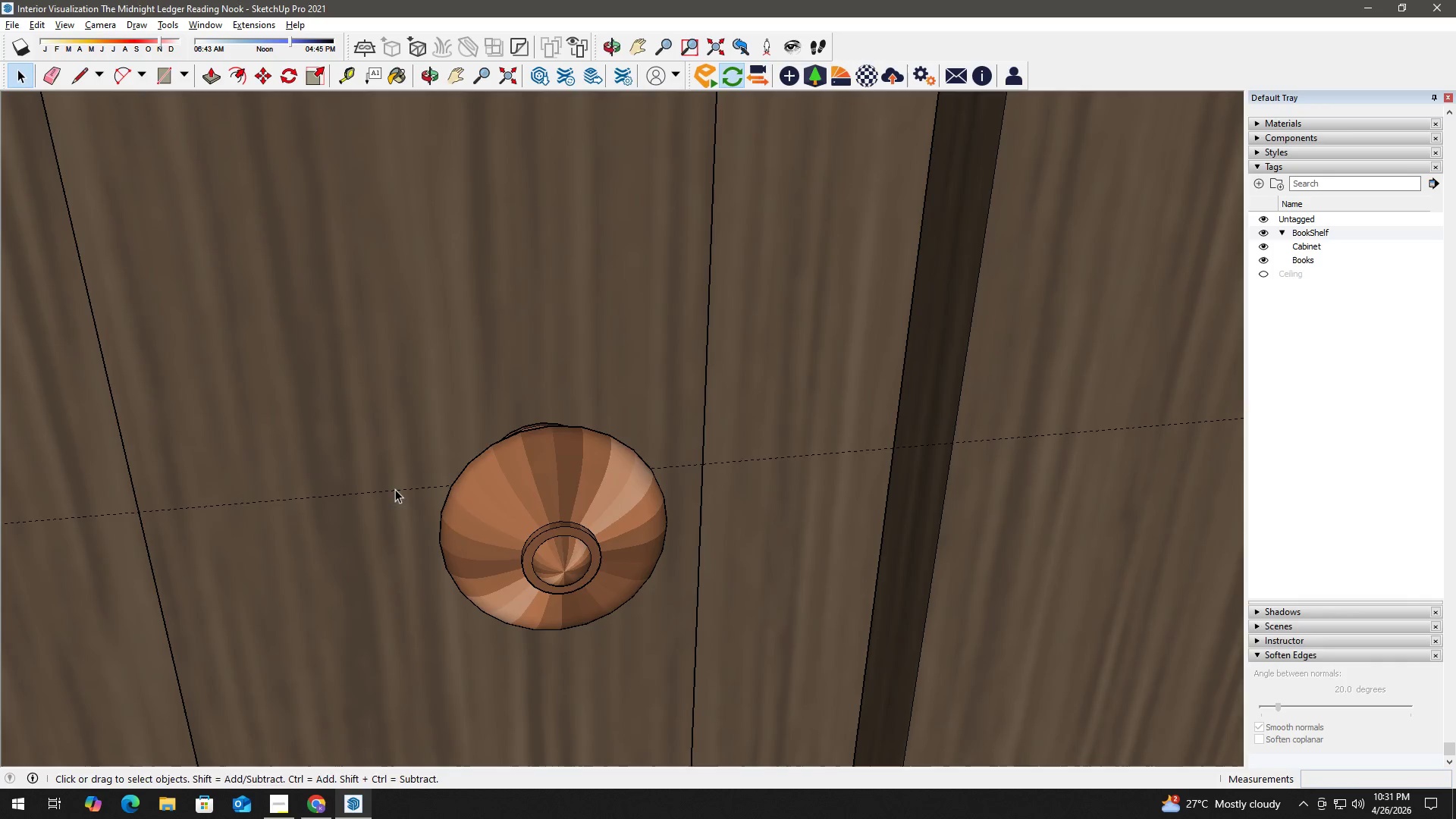 
scroll: coordinate [522, 450], scroll_direction: down, amount: 15.0
 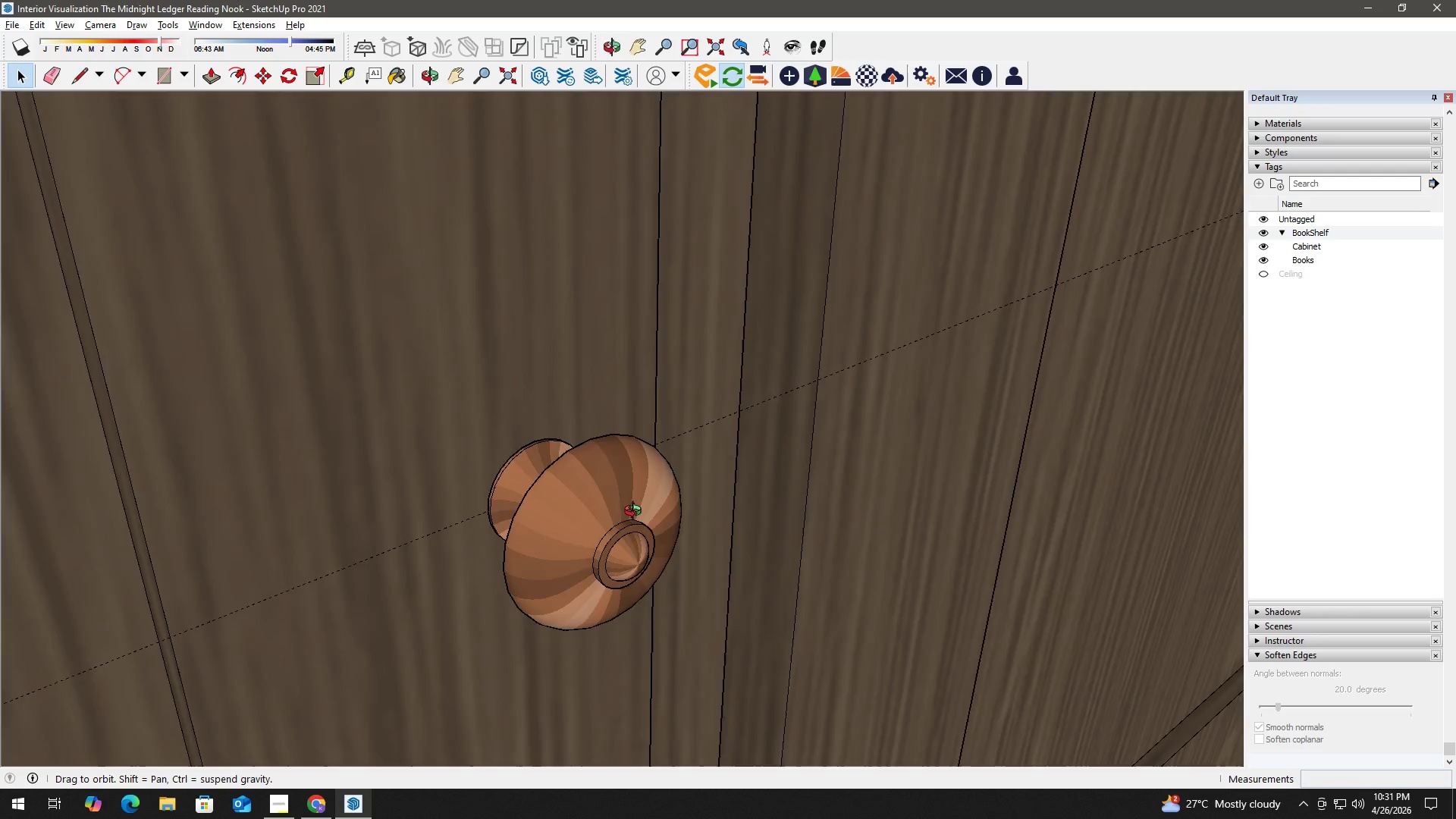 
type(hh)
 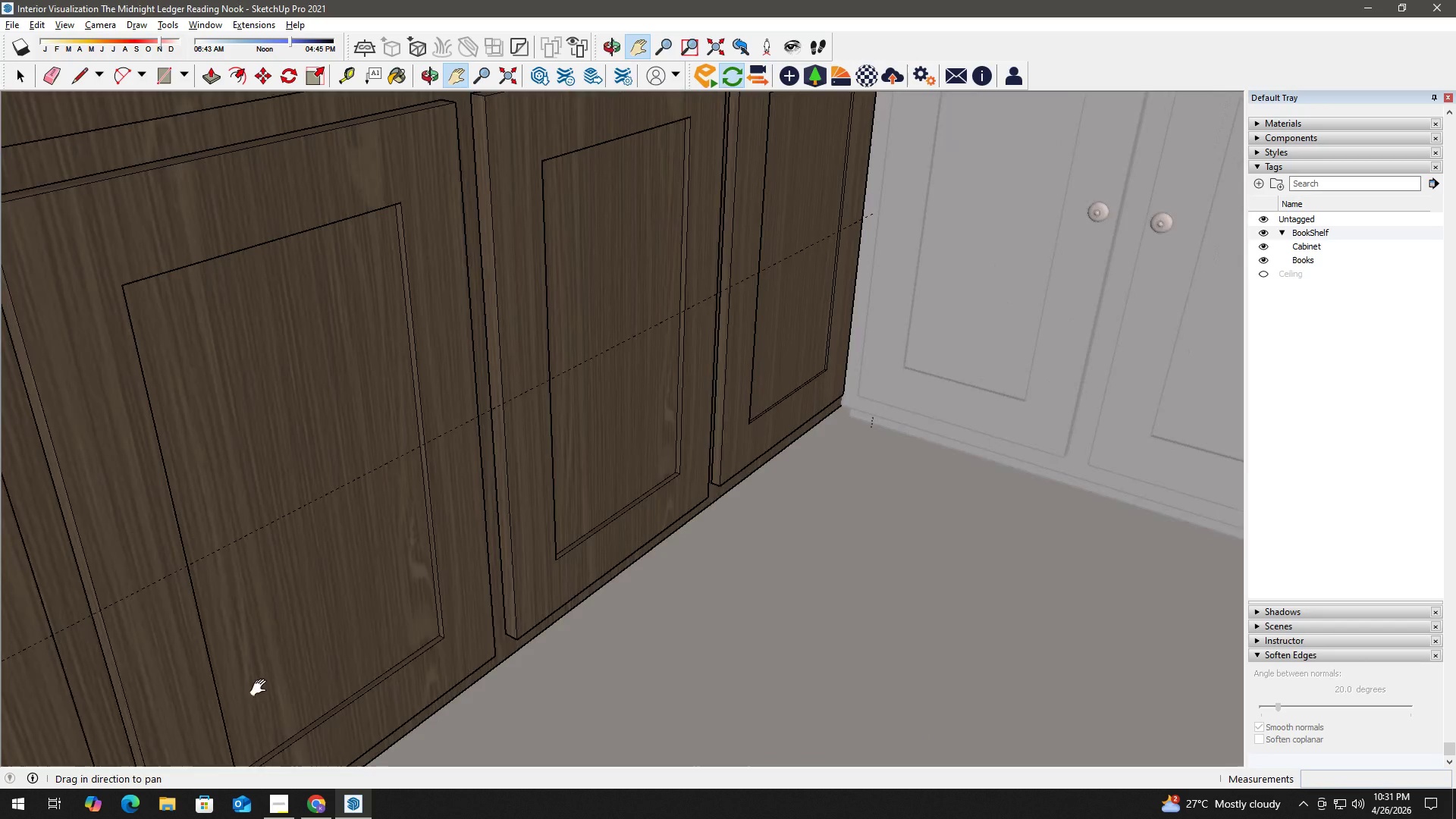 
left_click_drag(start_coordinate=[695, 482], to_coordinate=[130, 538])
 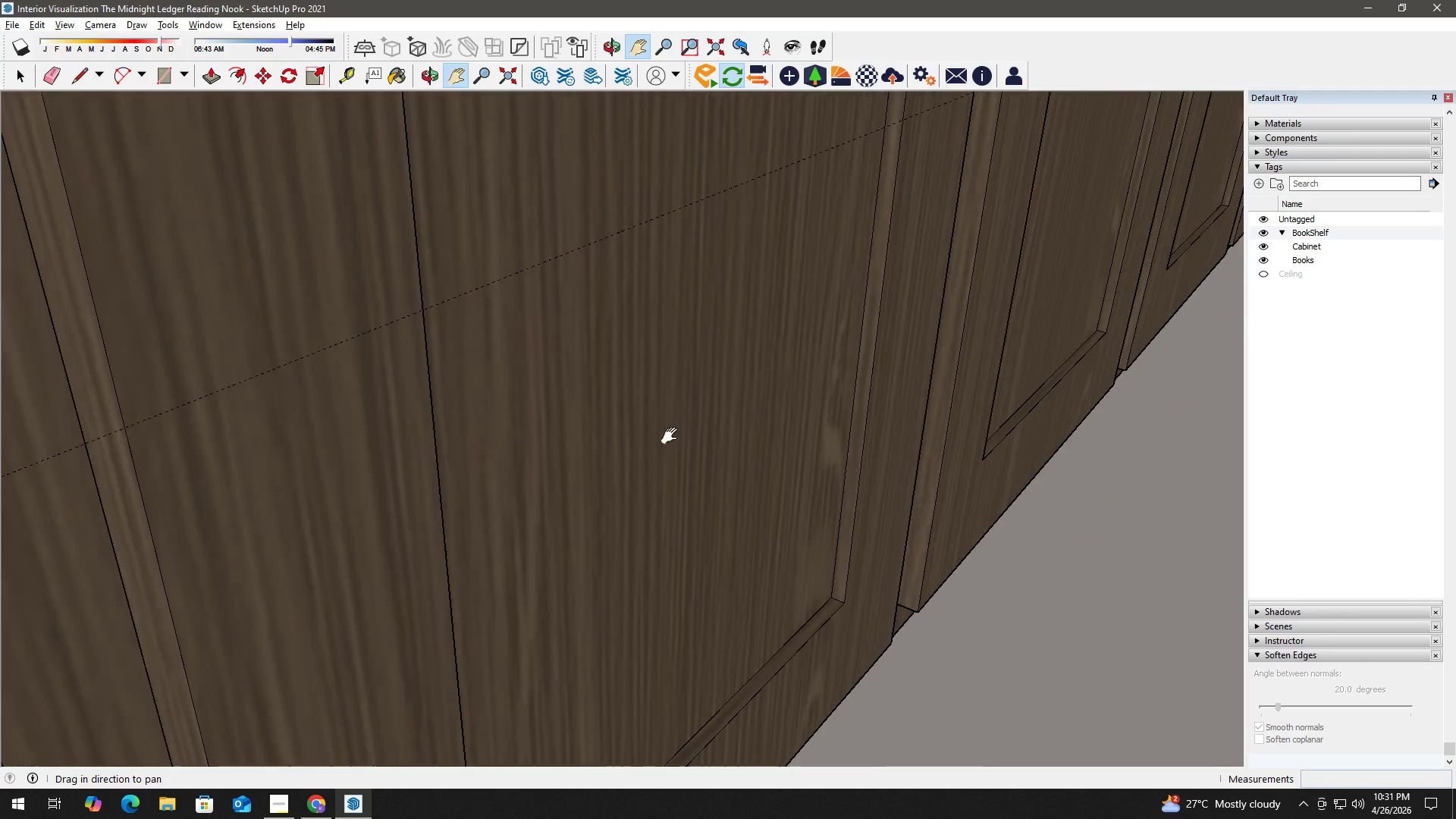 
left_click_drag(start_coordinate=[693, 427], to_coordinate=[168, 500])
 